 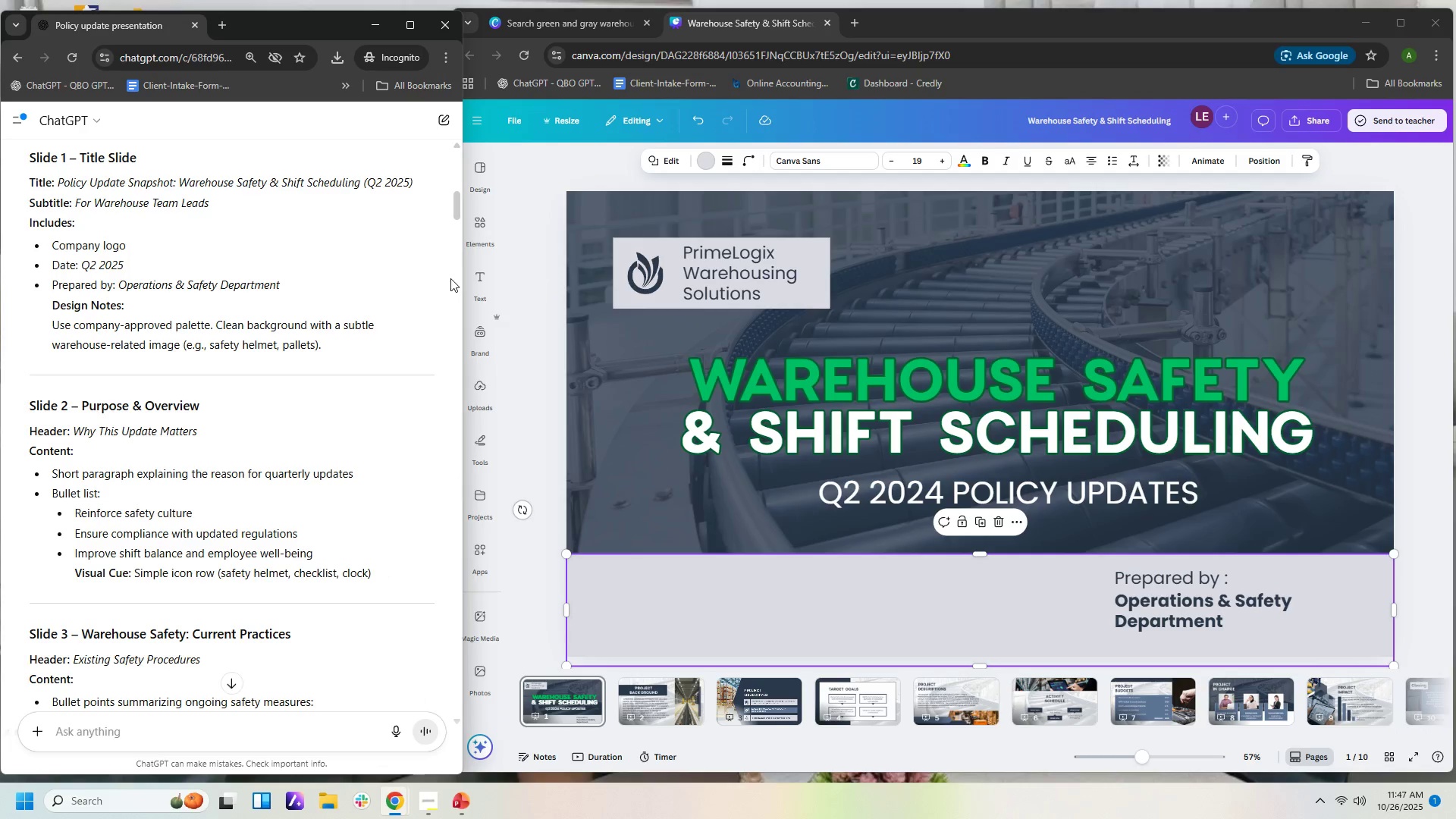 
left_click_drag(start_coordinate=[457, 214], to_coordinate=[465, 465])
 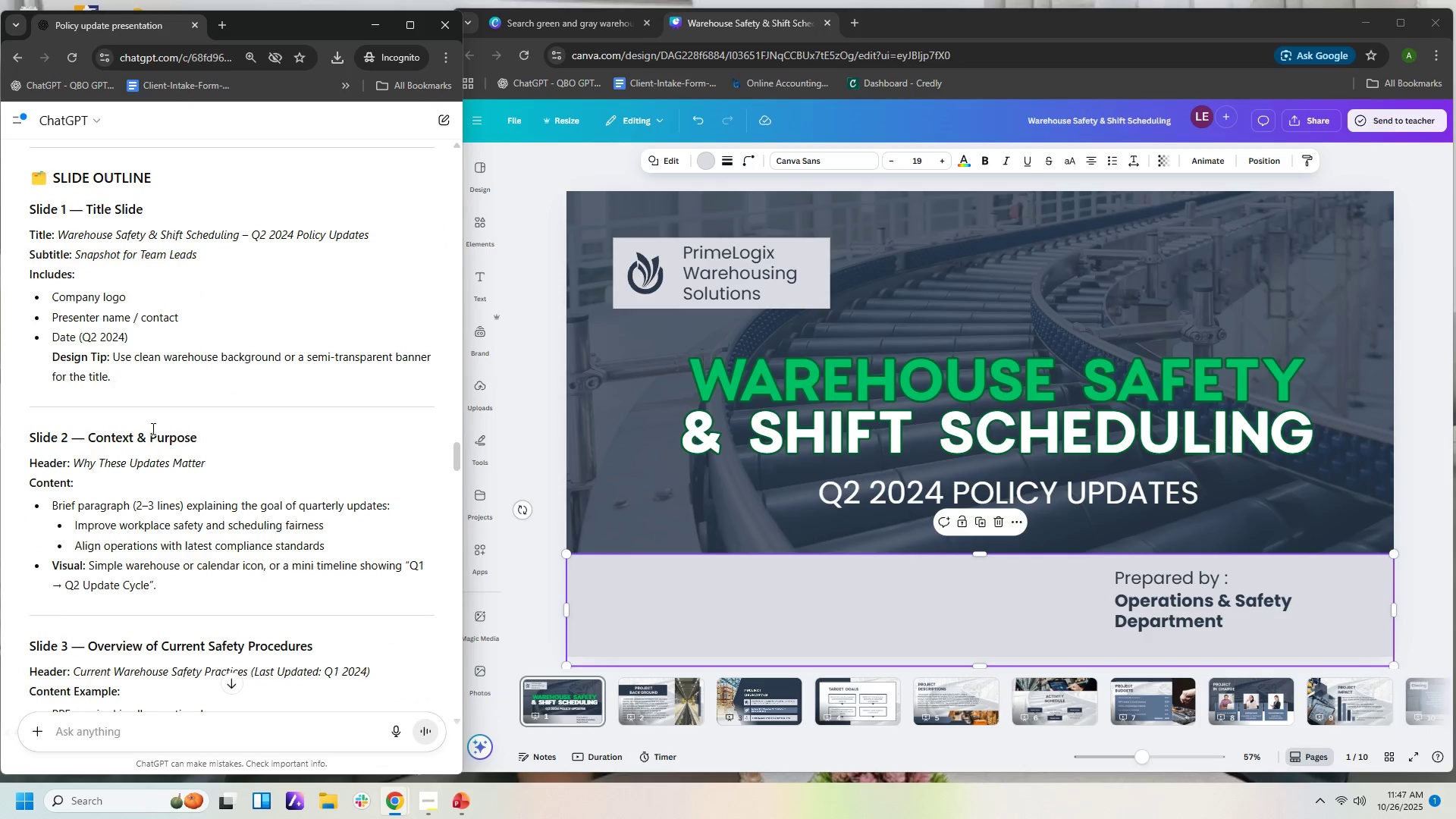 
wait(5.02)
 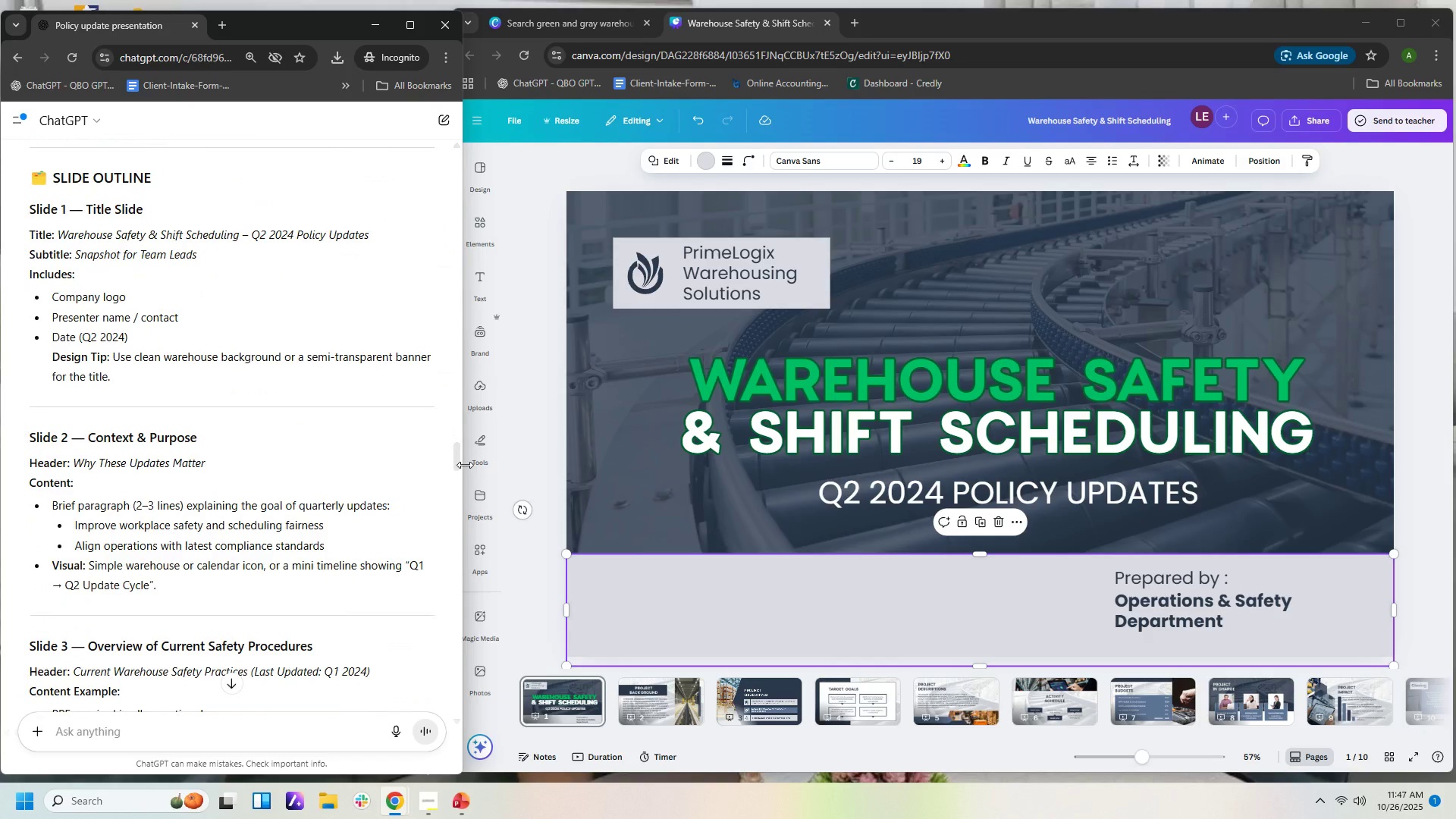 
left_click_drag(start_coordinate=[27, 435], to_coordinate=[217, 585])
 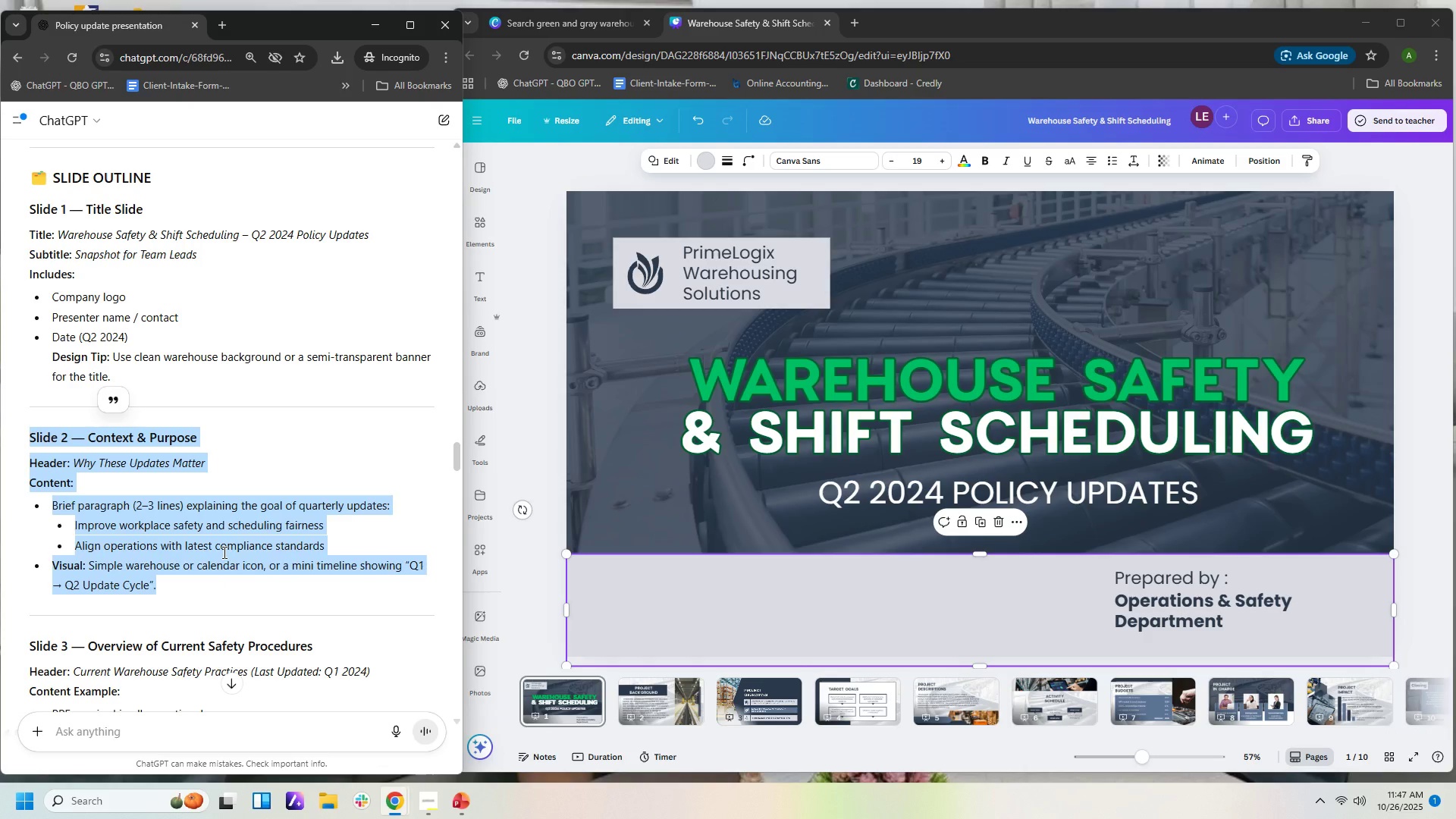 
key(Control+C)
 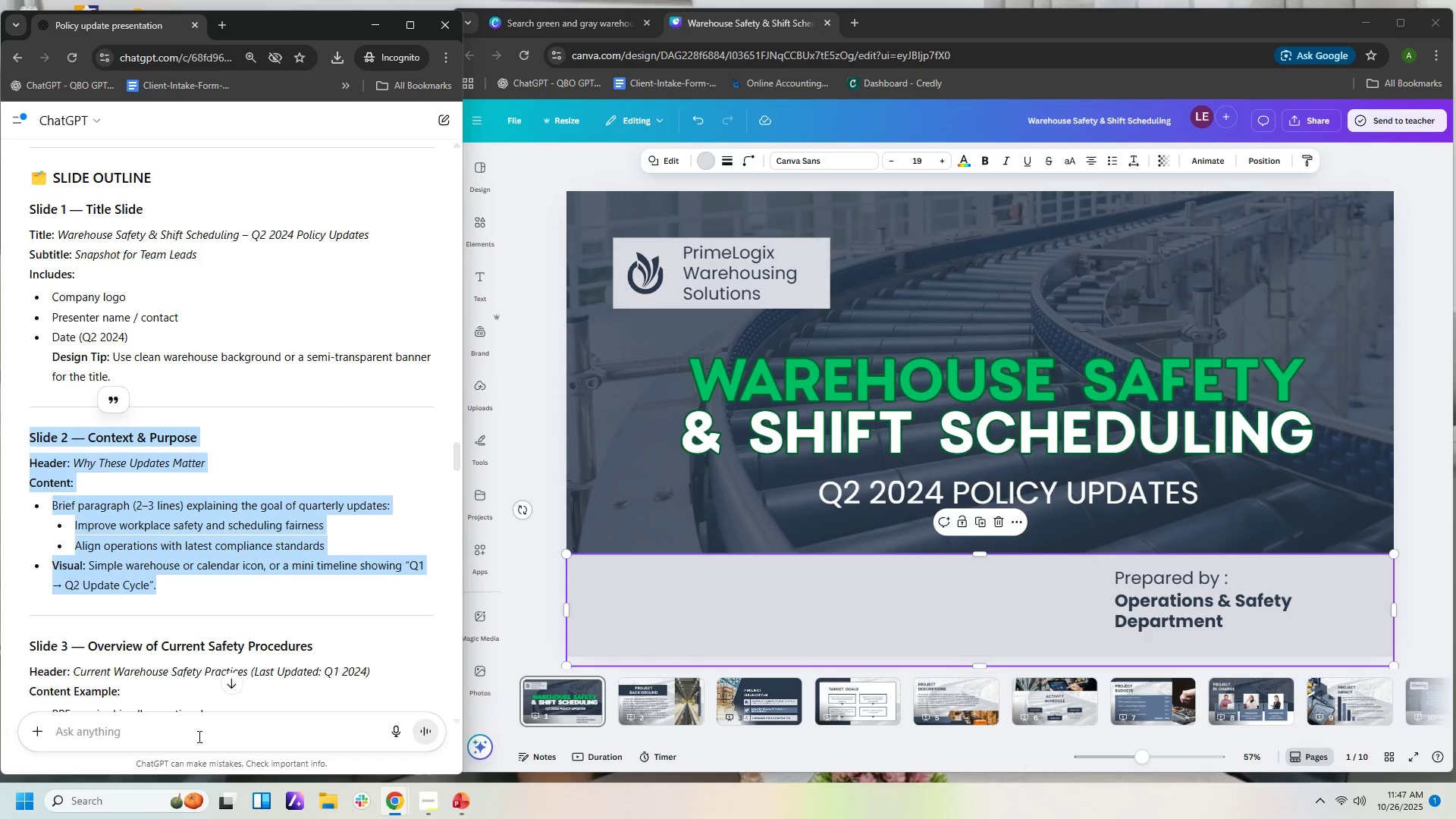 
left_click([198, 736])
 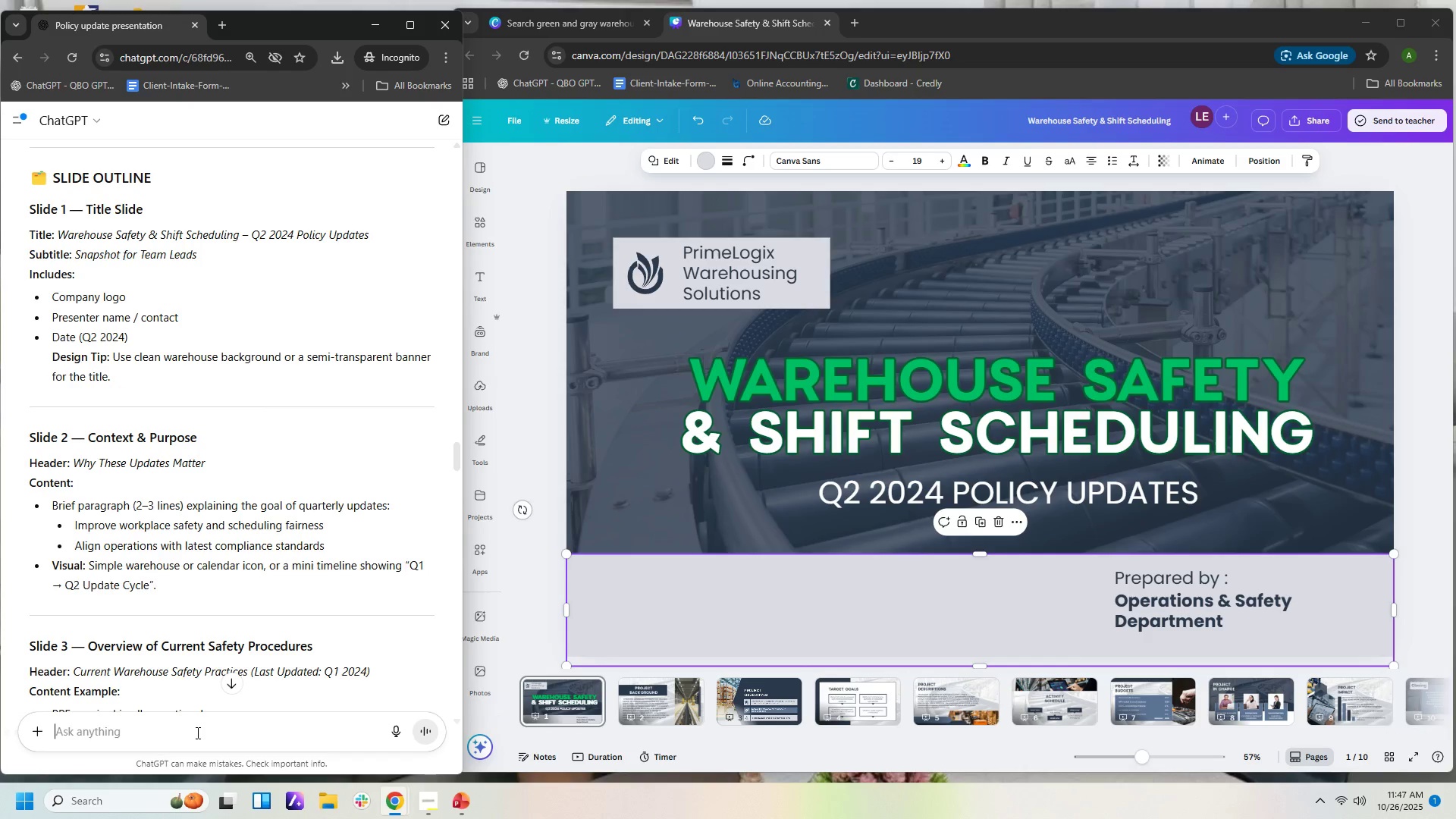 
key(Control+V)
 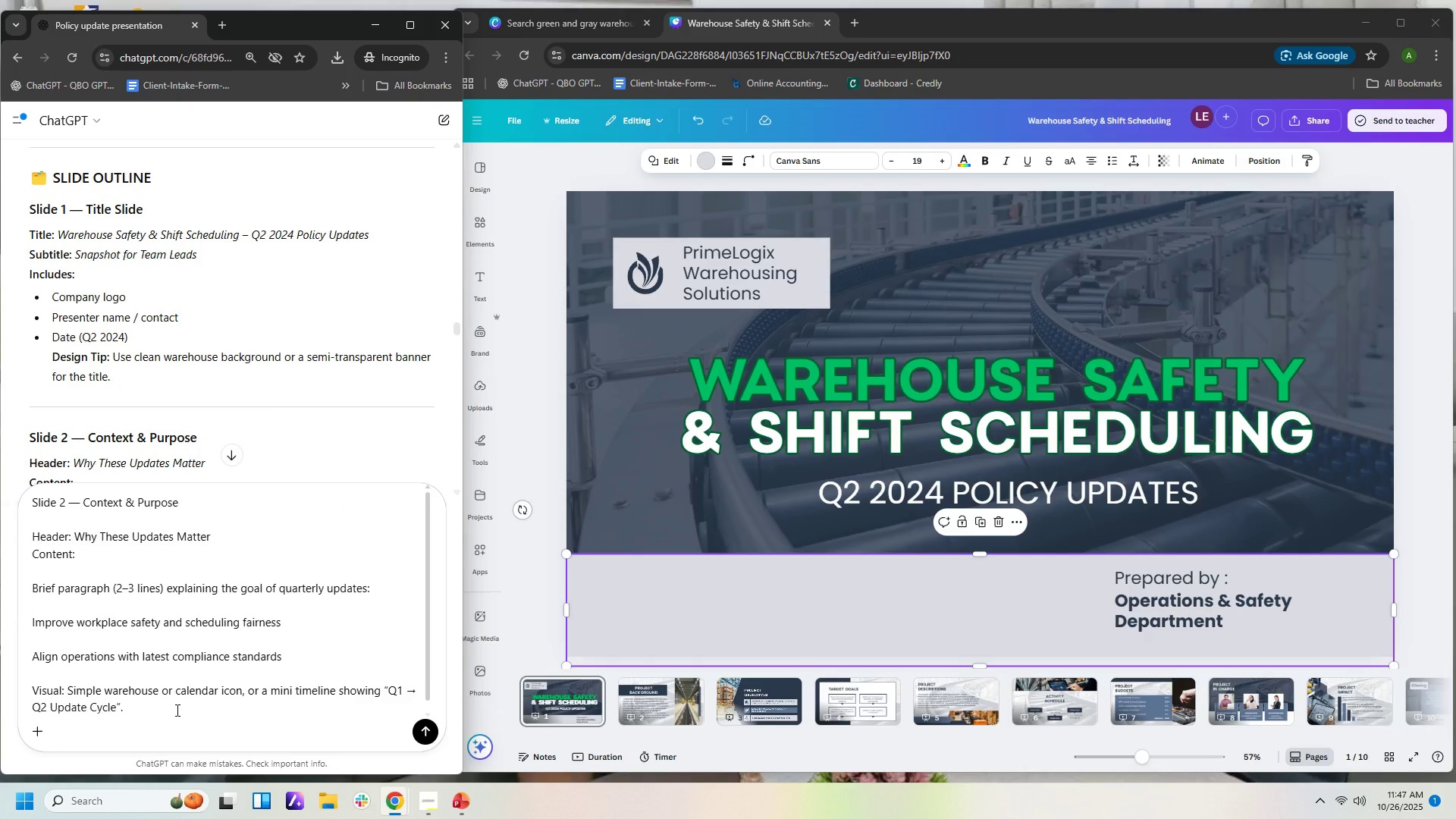 
key(Enter)
 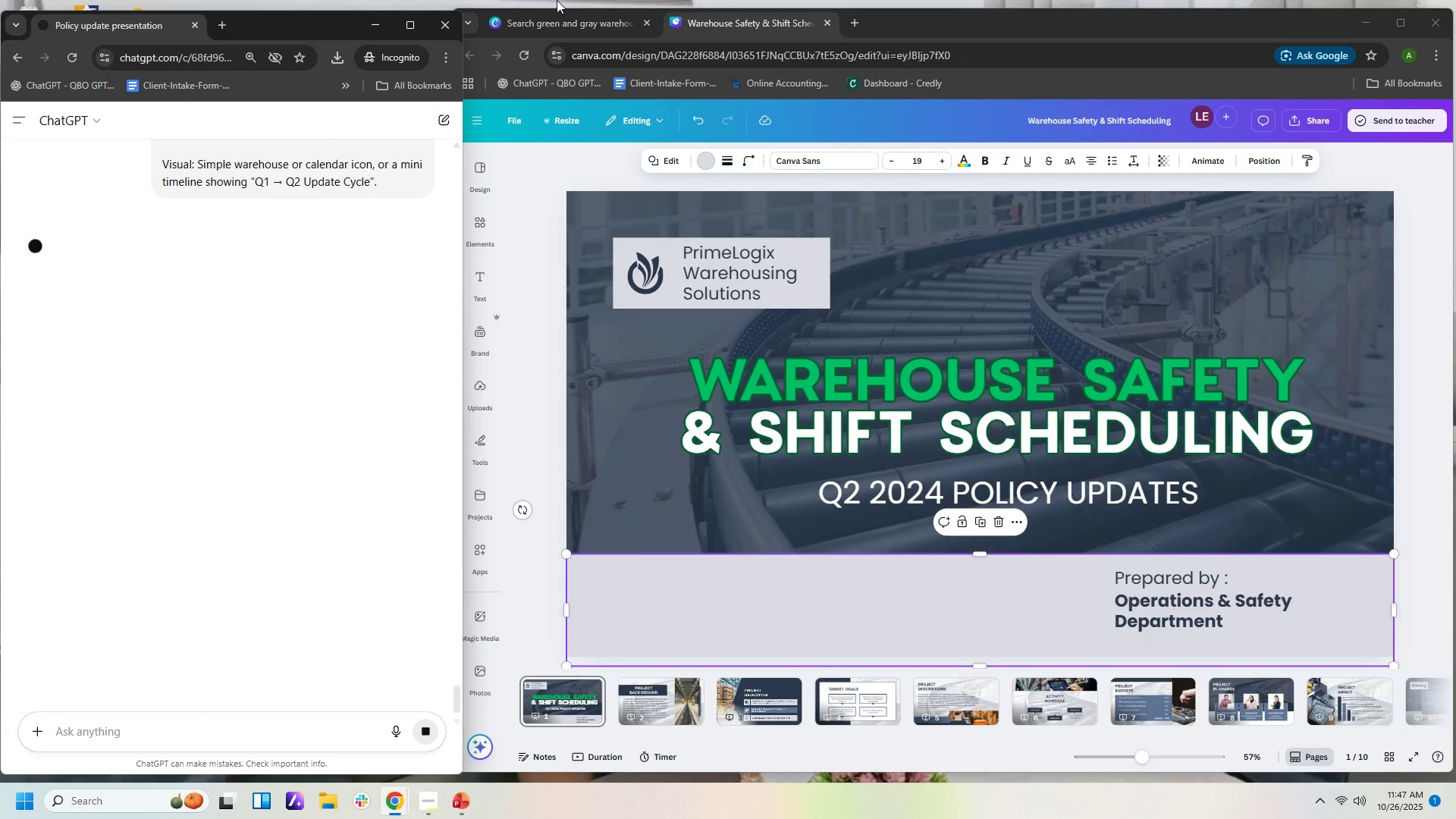 
wait(6.07)
 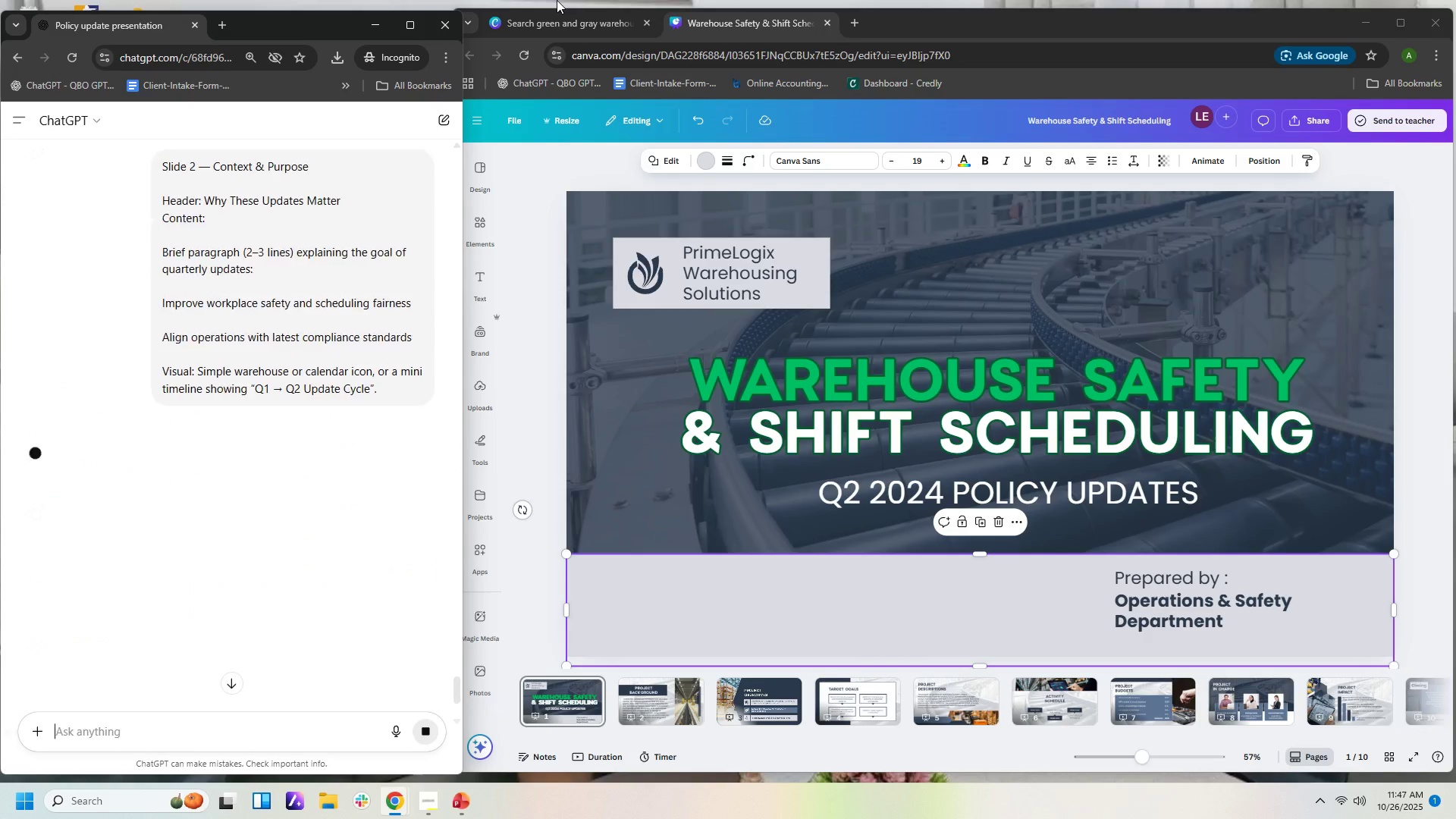 
mouse_move([582, 18])
 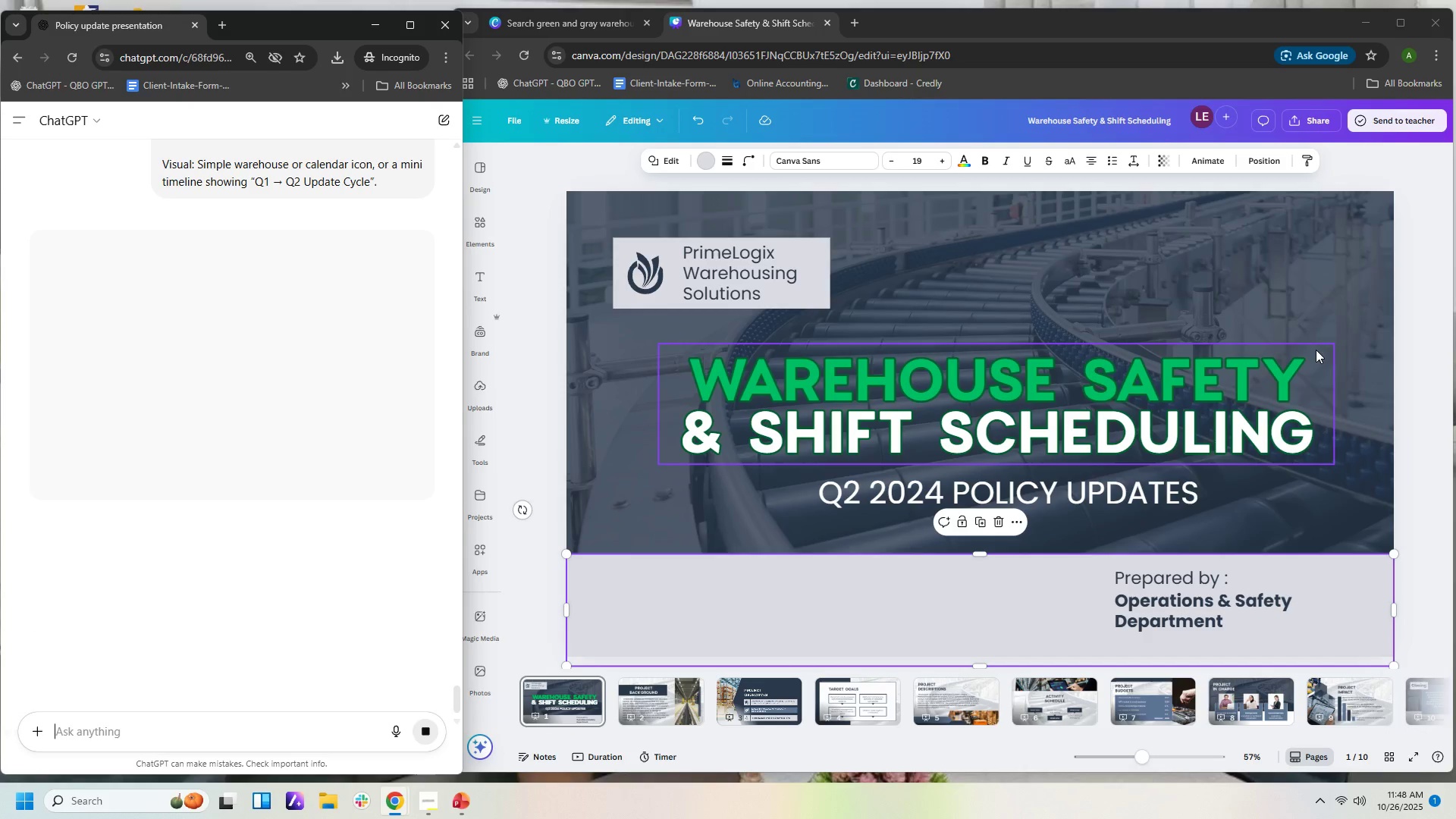 
wait(28.06)
 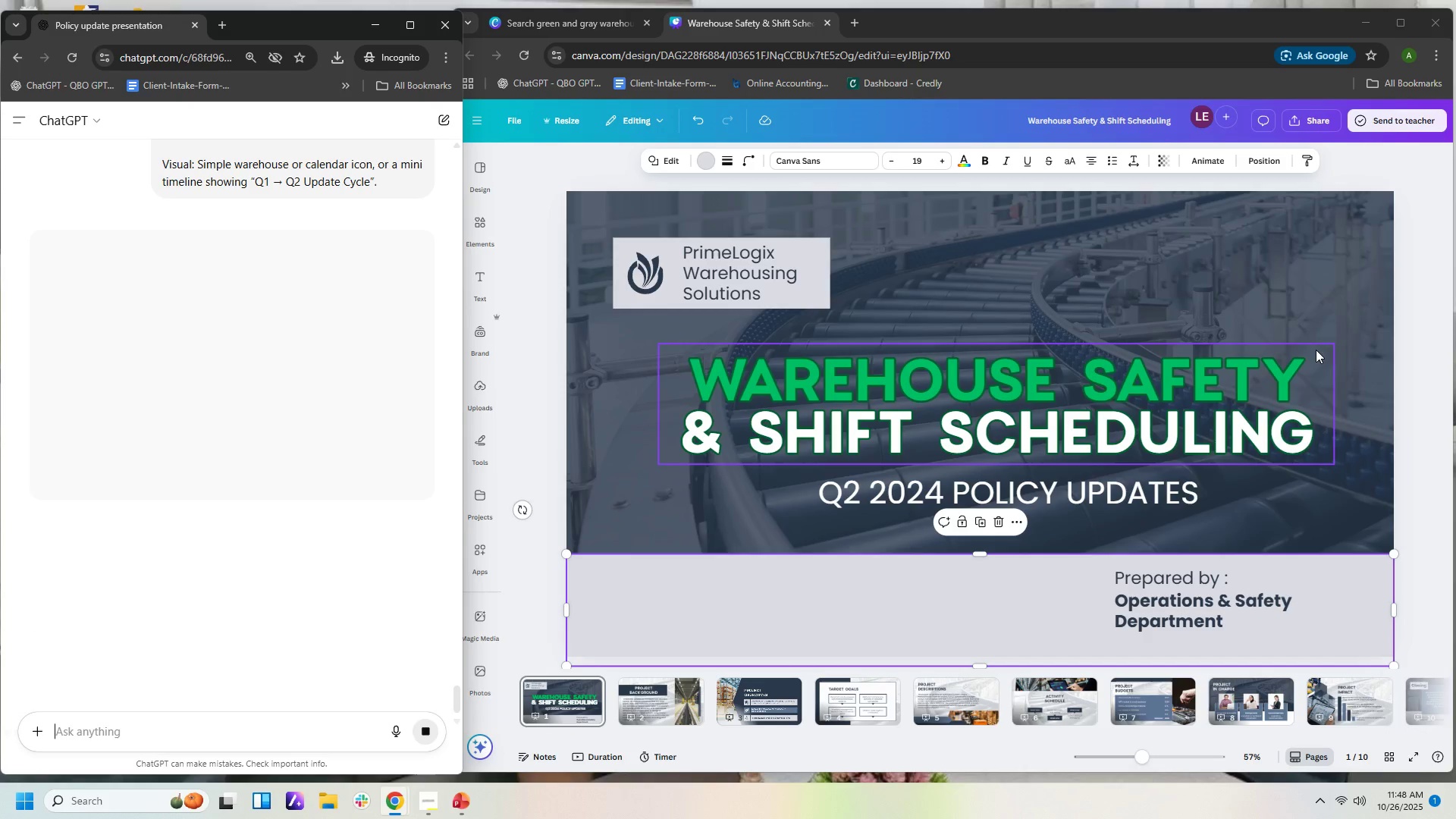 
left_click([1300, 377])
 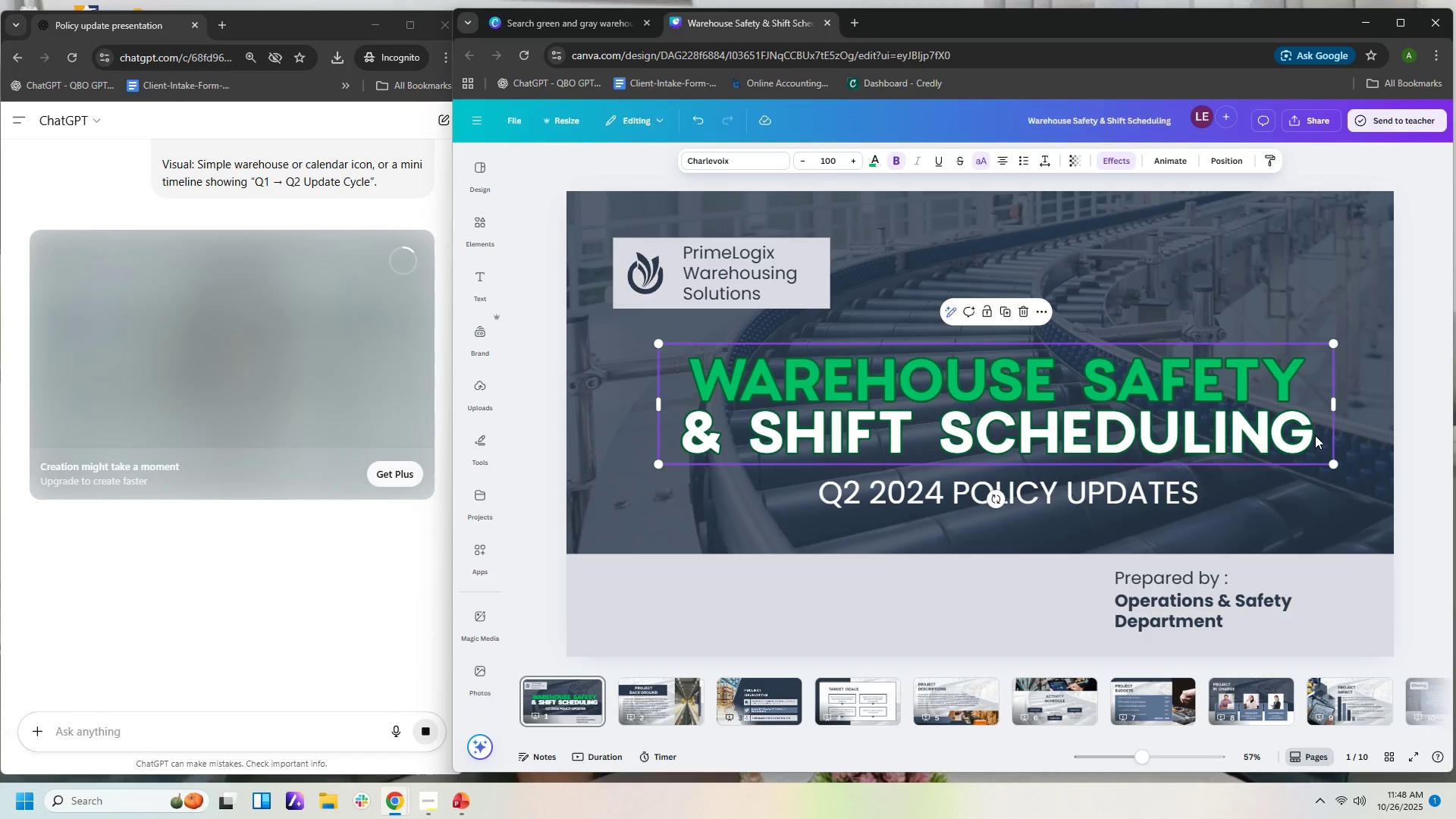 
left_click([1315, 435])
 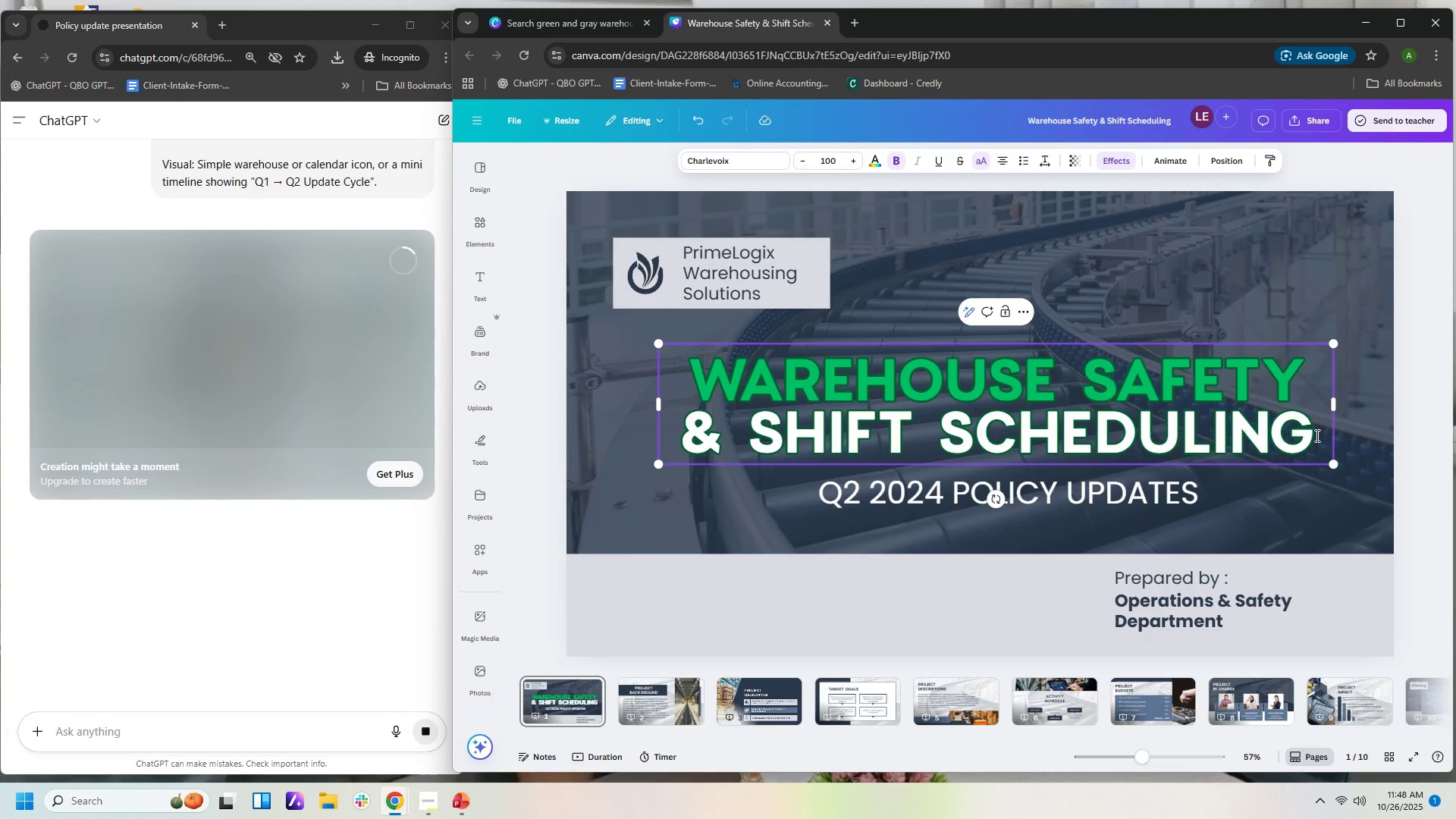 
left_click_drag(start_coordinate=[1316, 435], to_coordinate=[687, 369])
 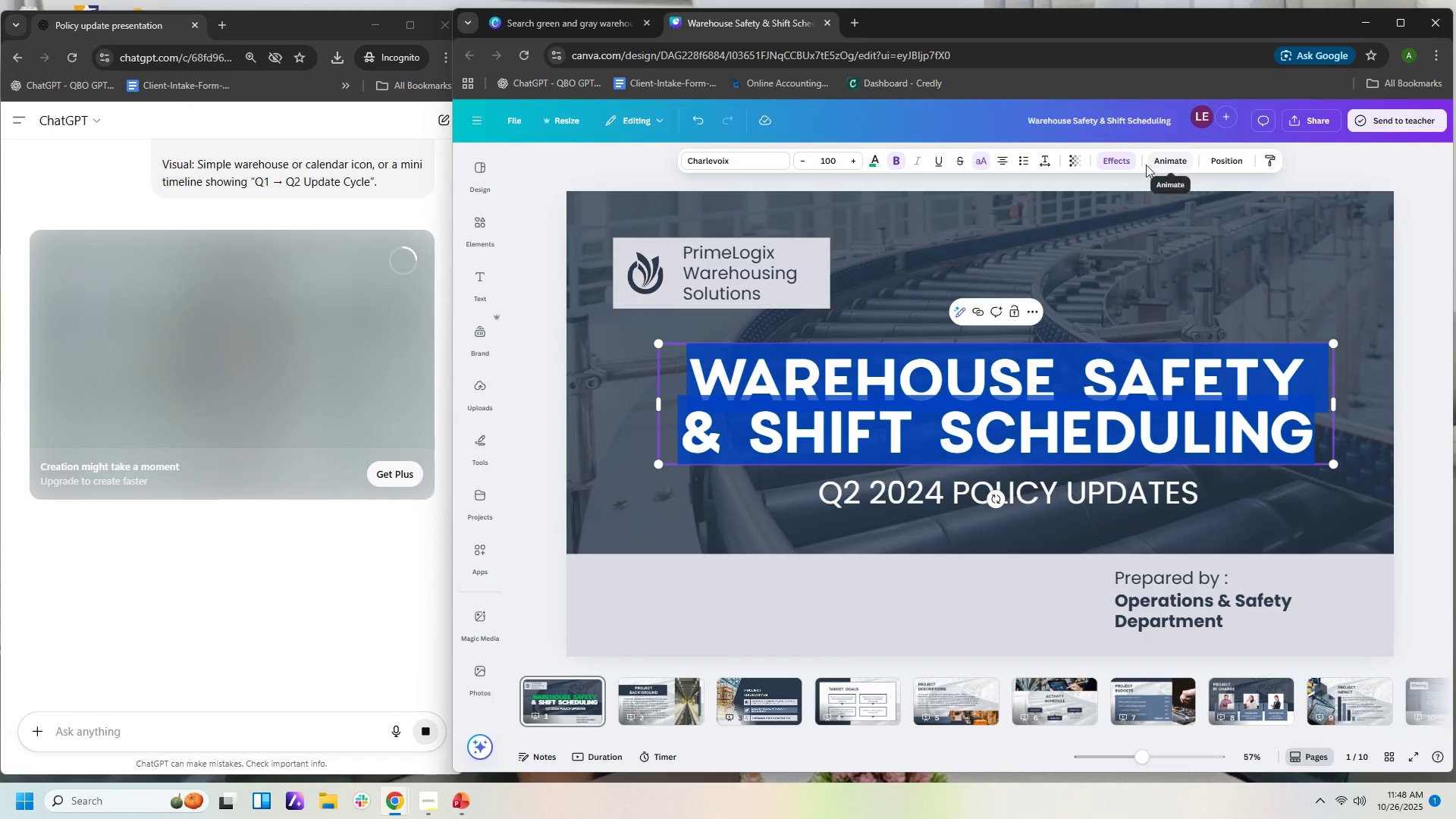 
left_click([1125, 164])
 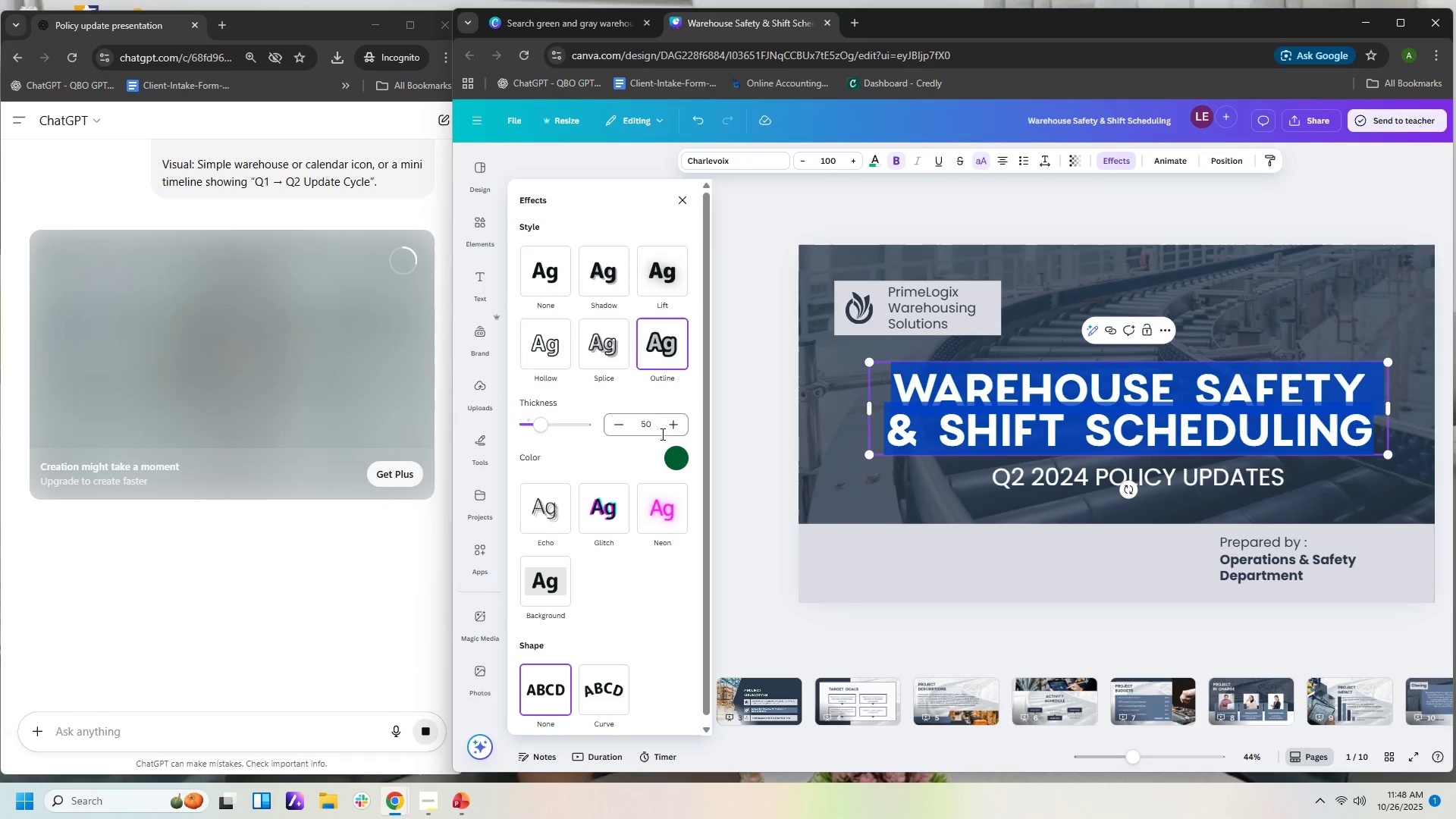 
left_click([675, 453])
 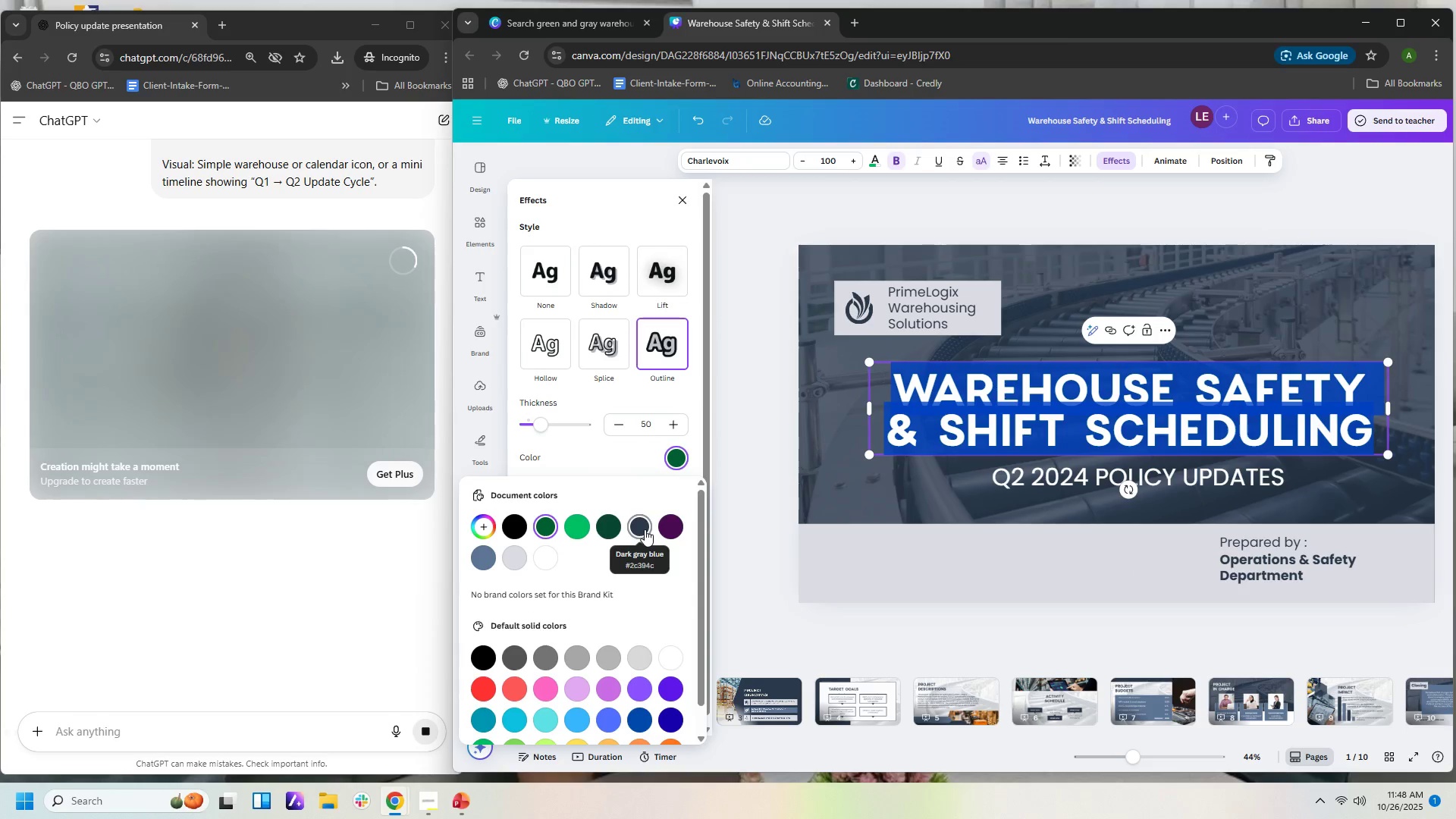 
left_click([645, 529])
 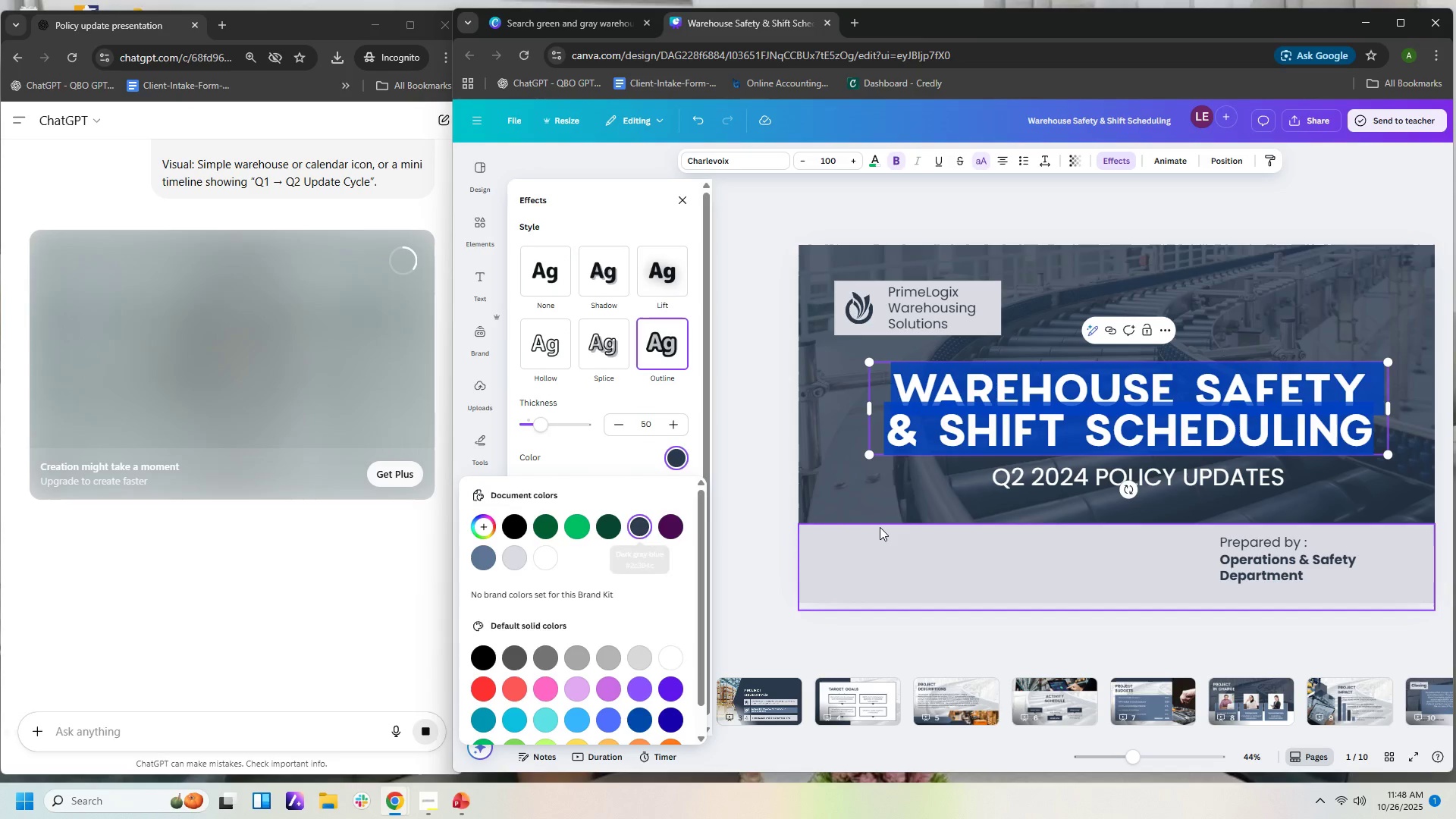 
left_click([880, 527])
 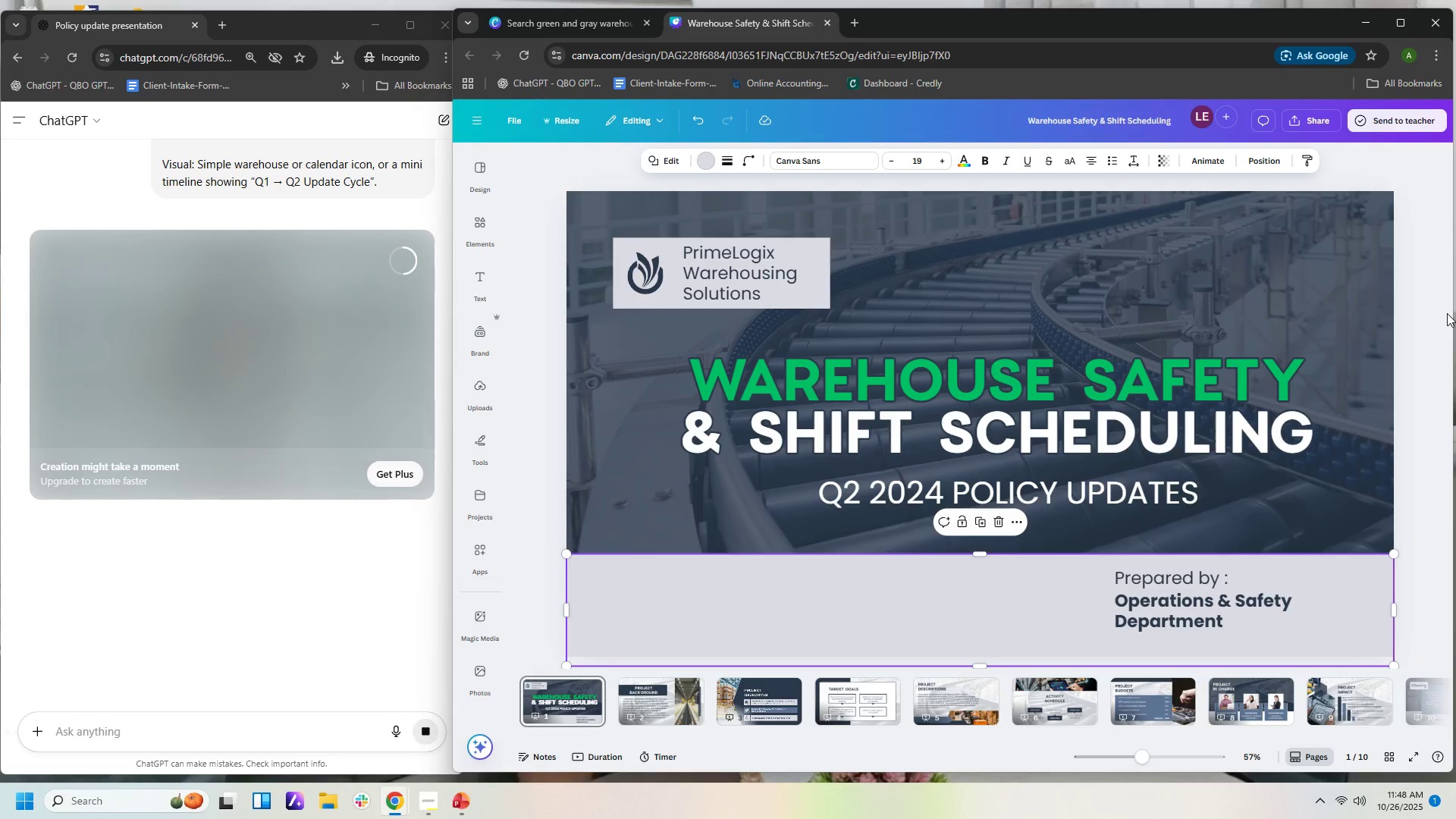 
wait(10.84)
 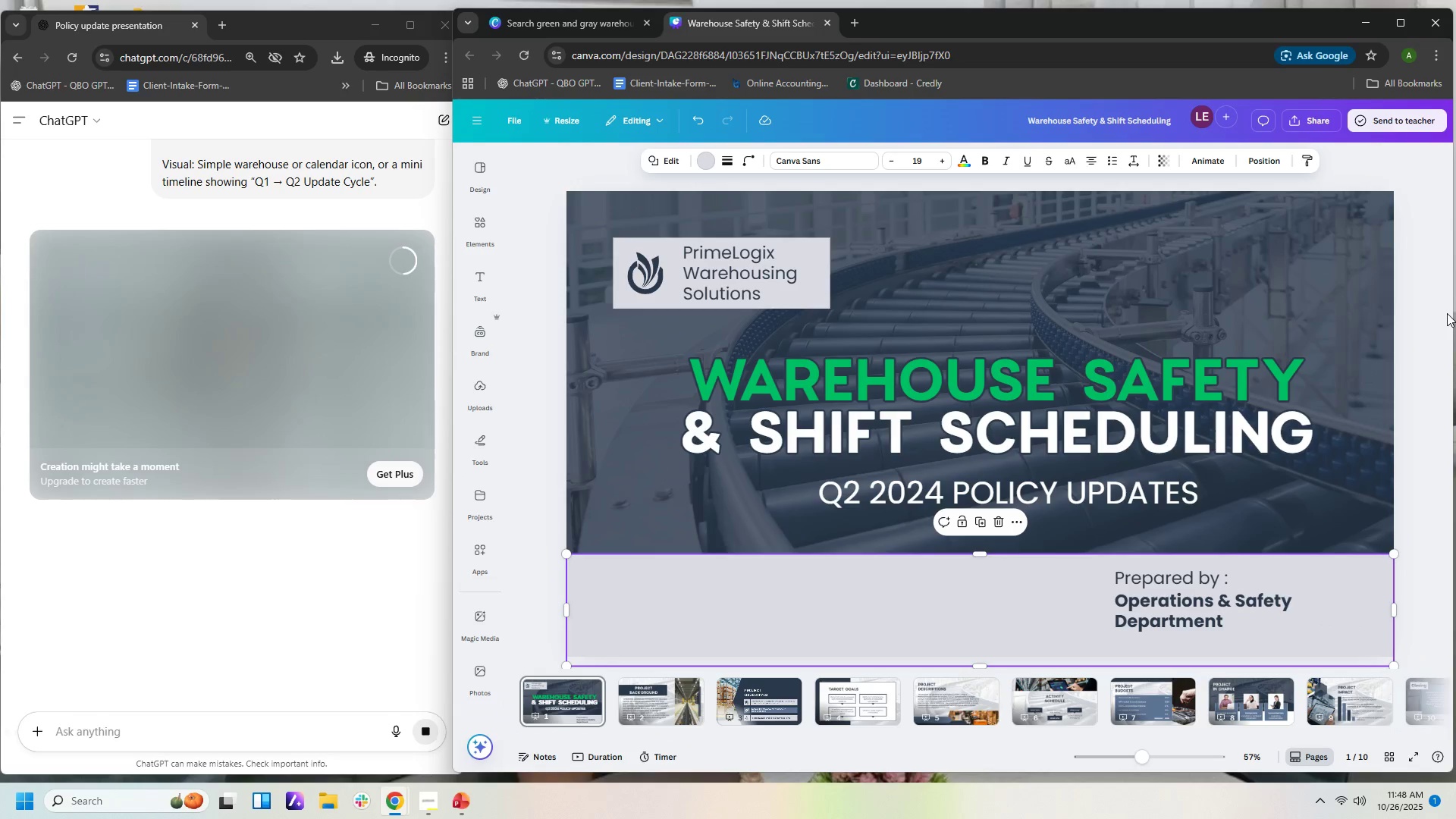 
left_click([582, 24])
 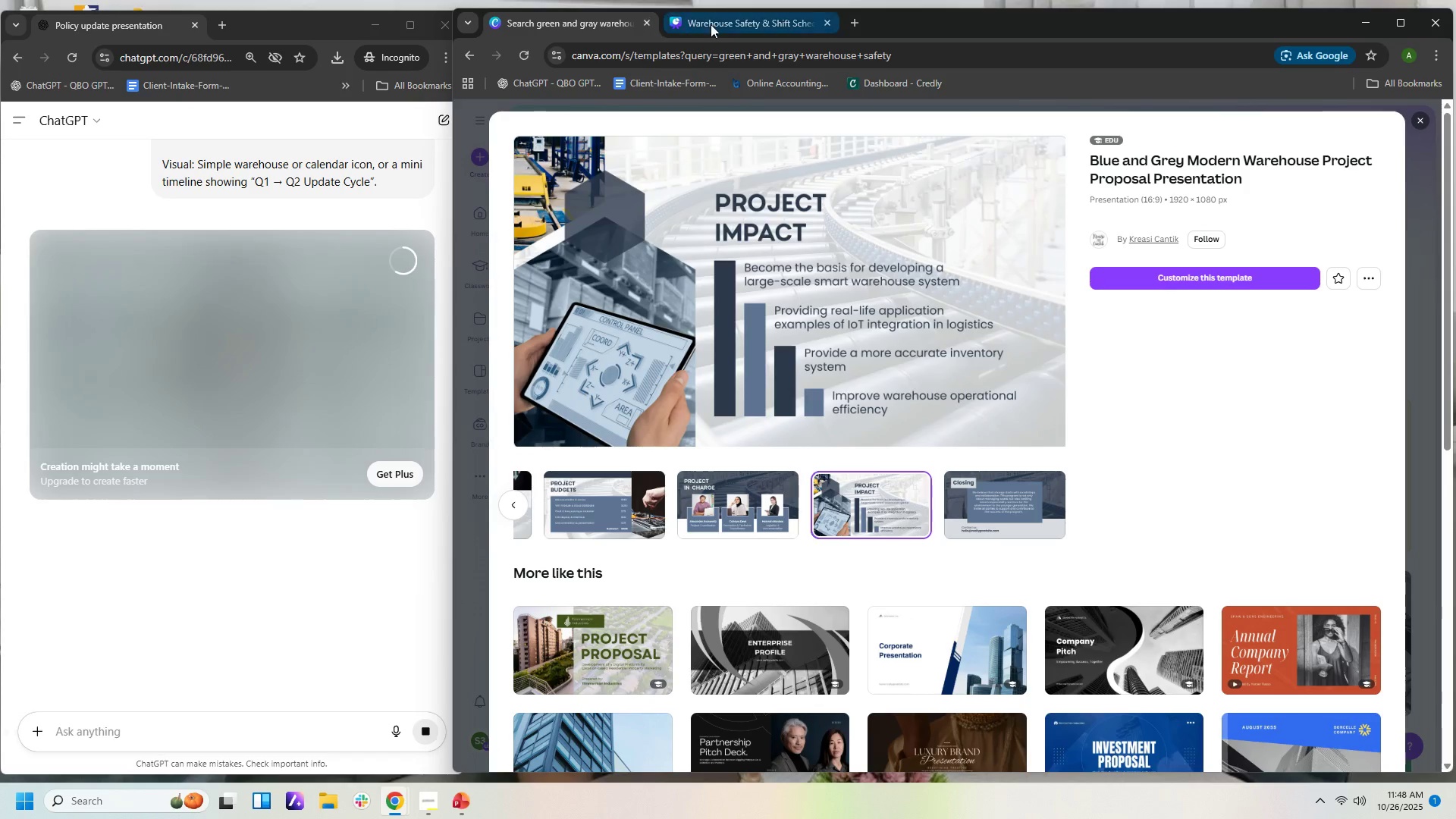 
left_click([711, 24])
 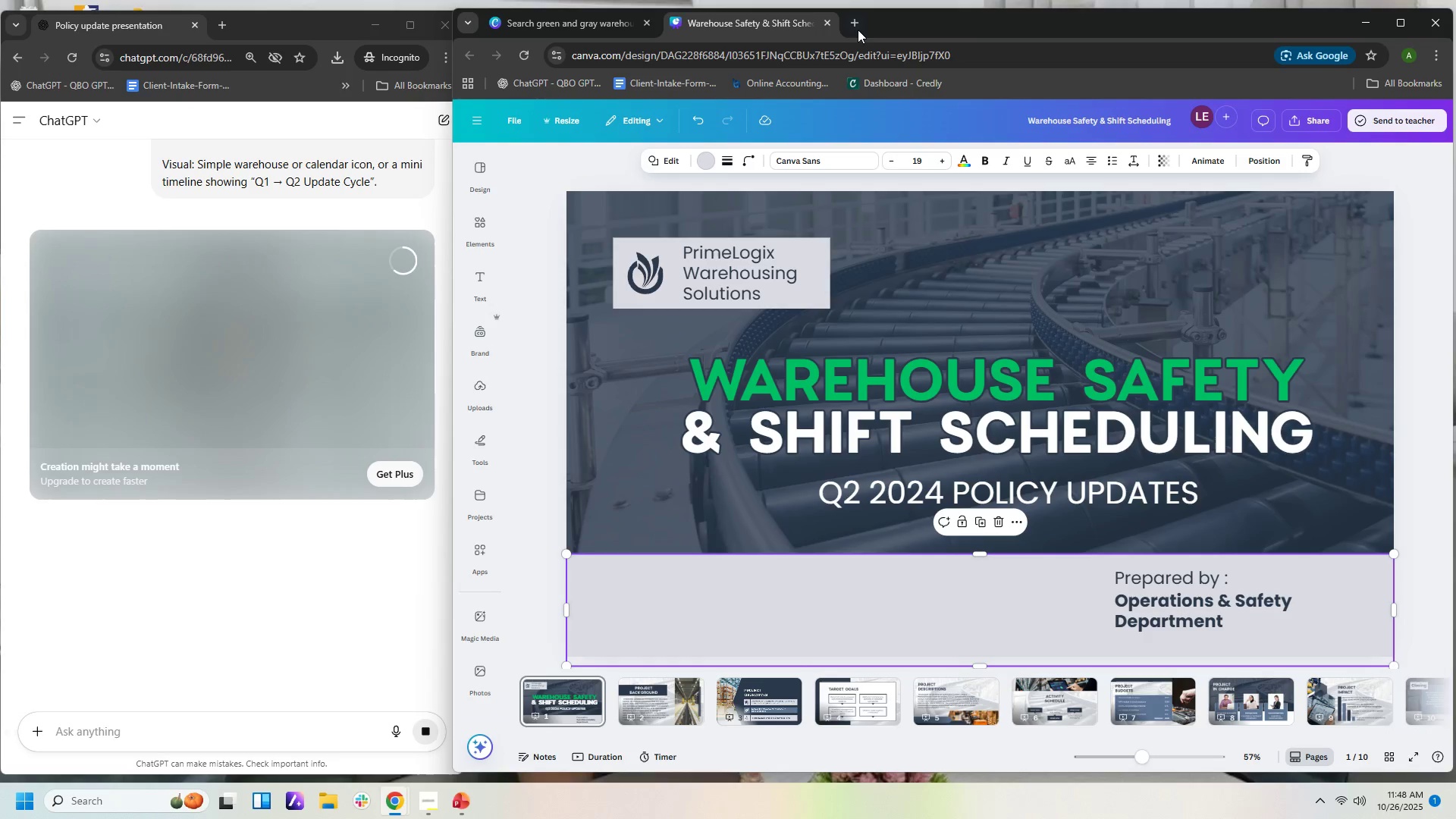 
left_click([855, 24])
 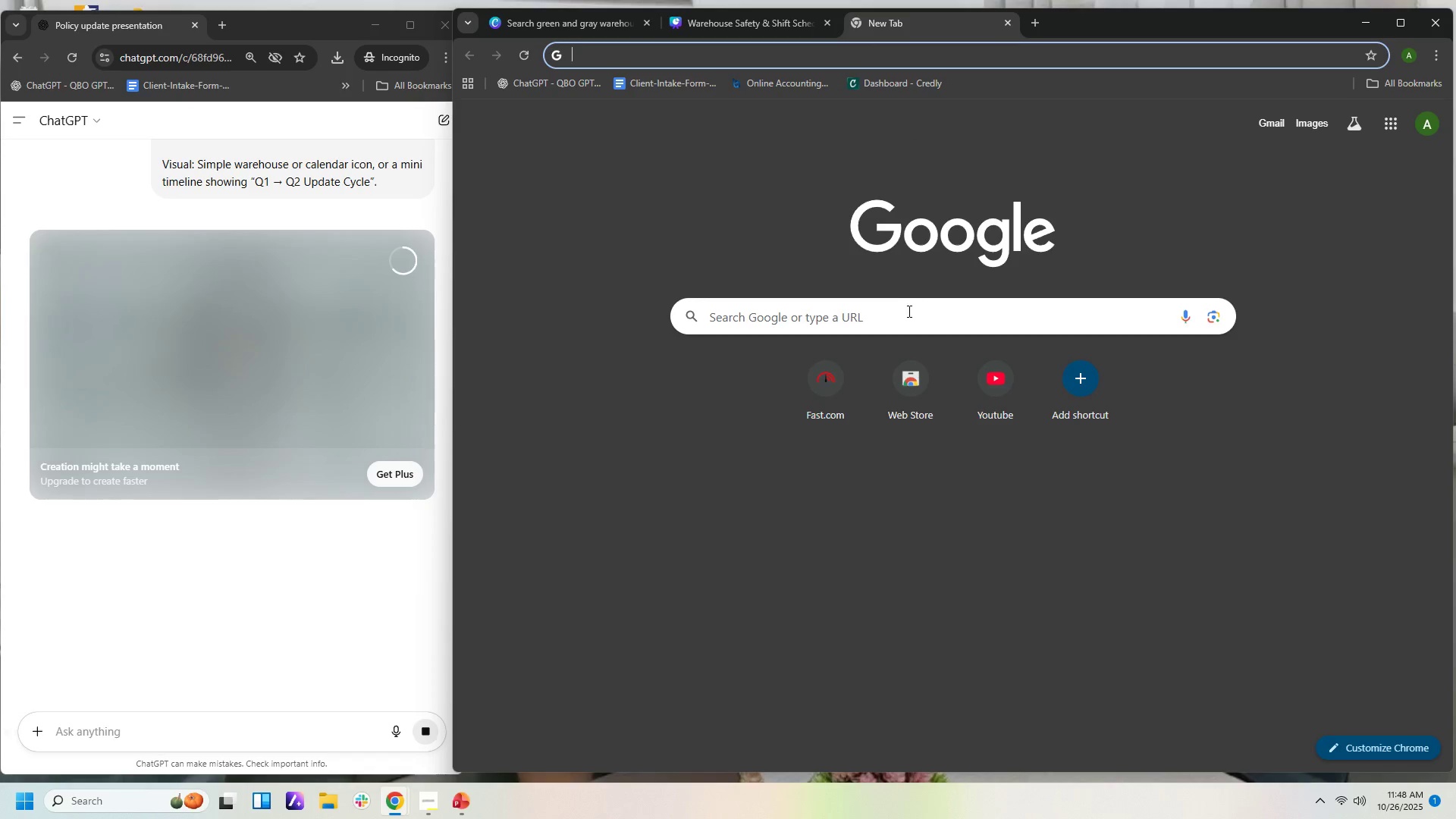 
left_click([907, 314])
 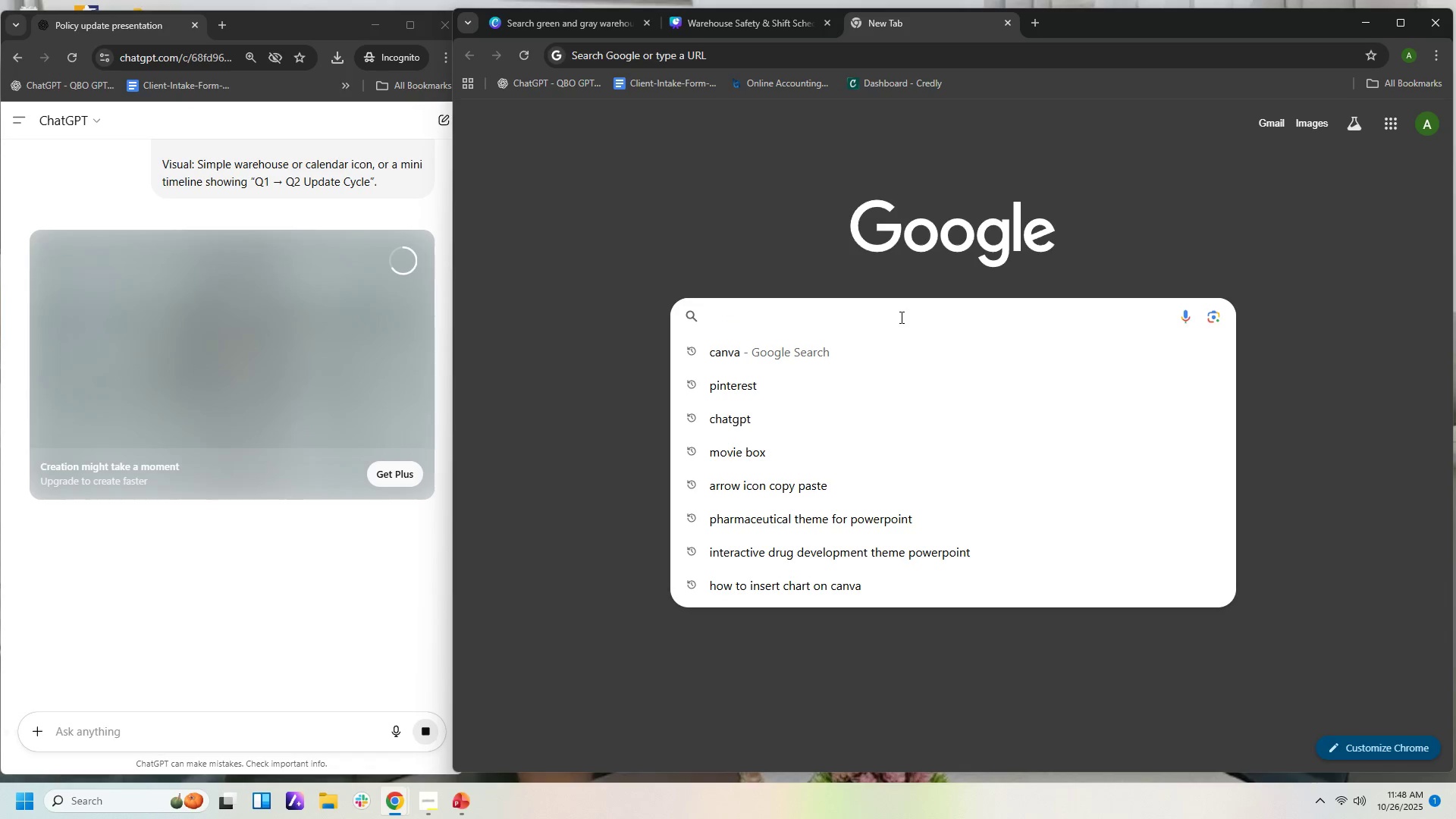 
type(pinterest)
 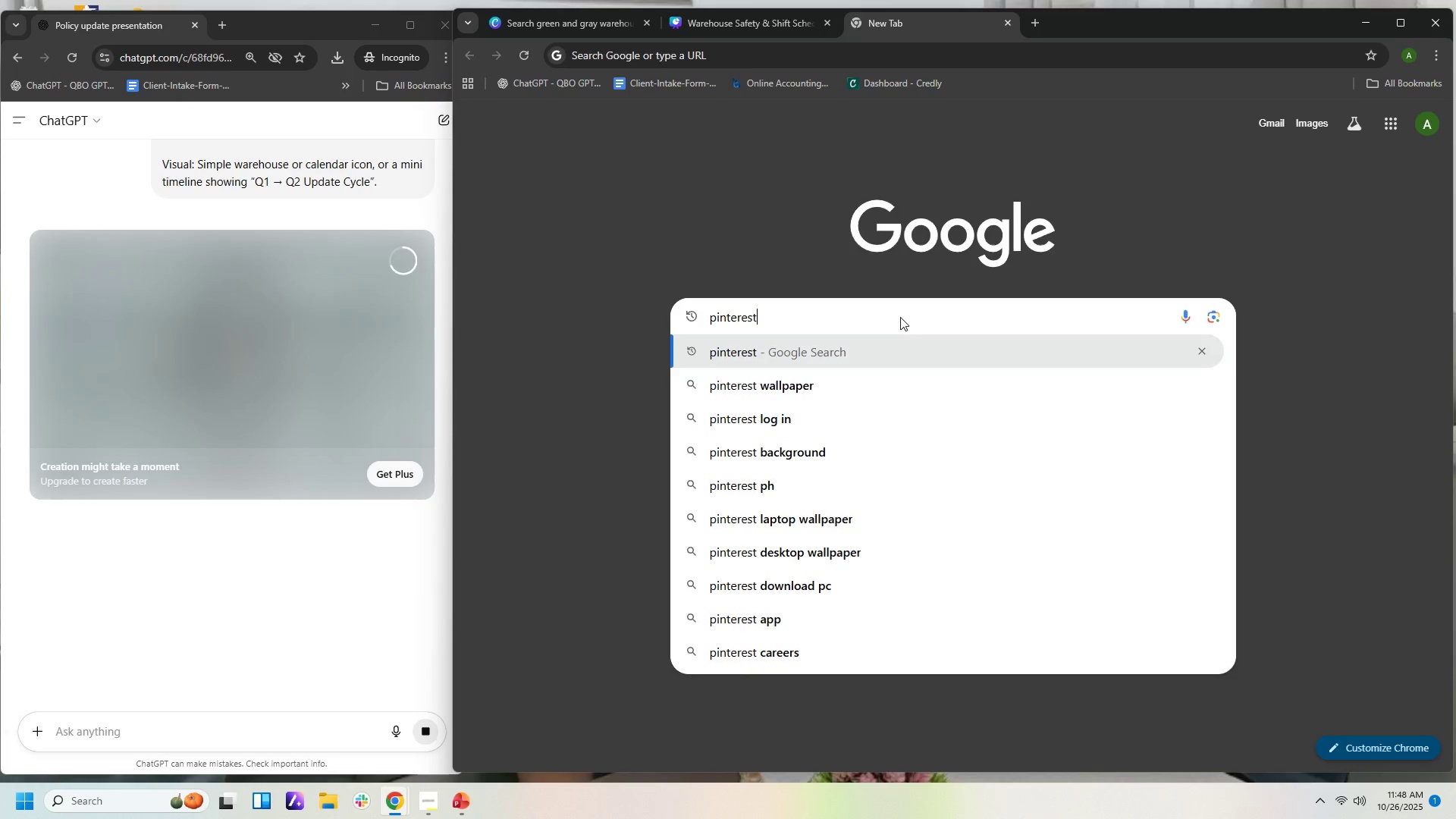 
key(Enter)
 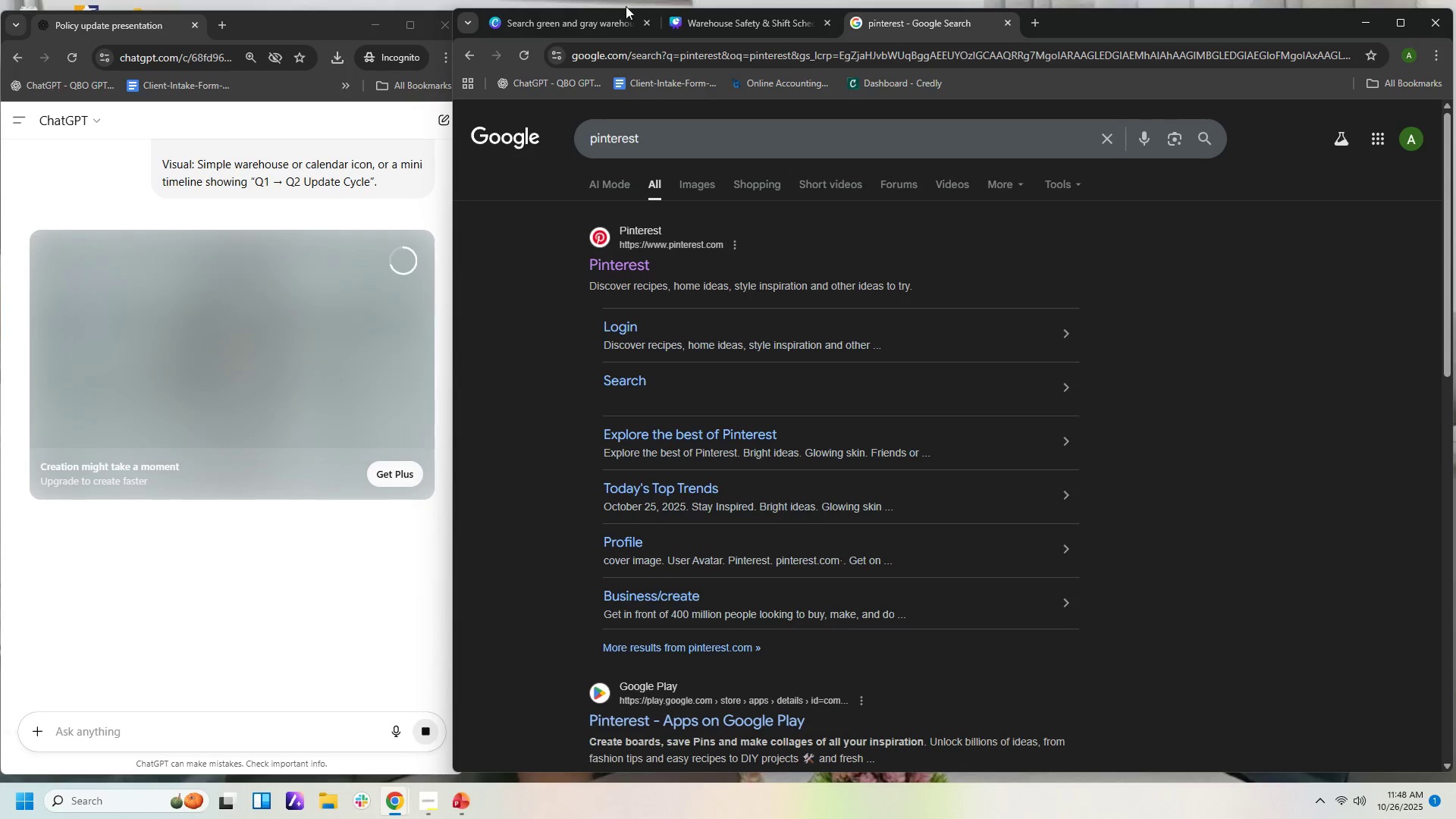 
mouse_move([1110, 224])
 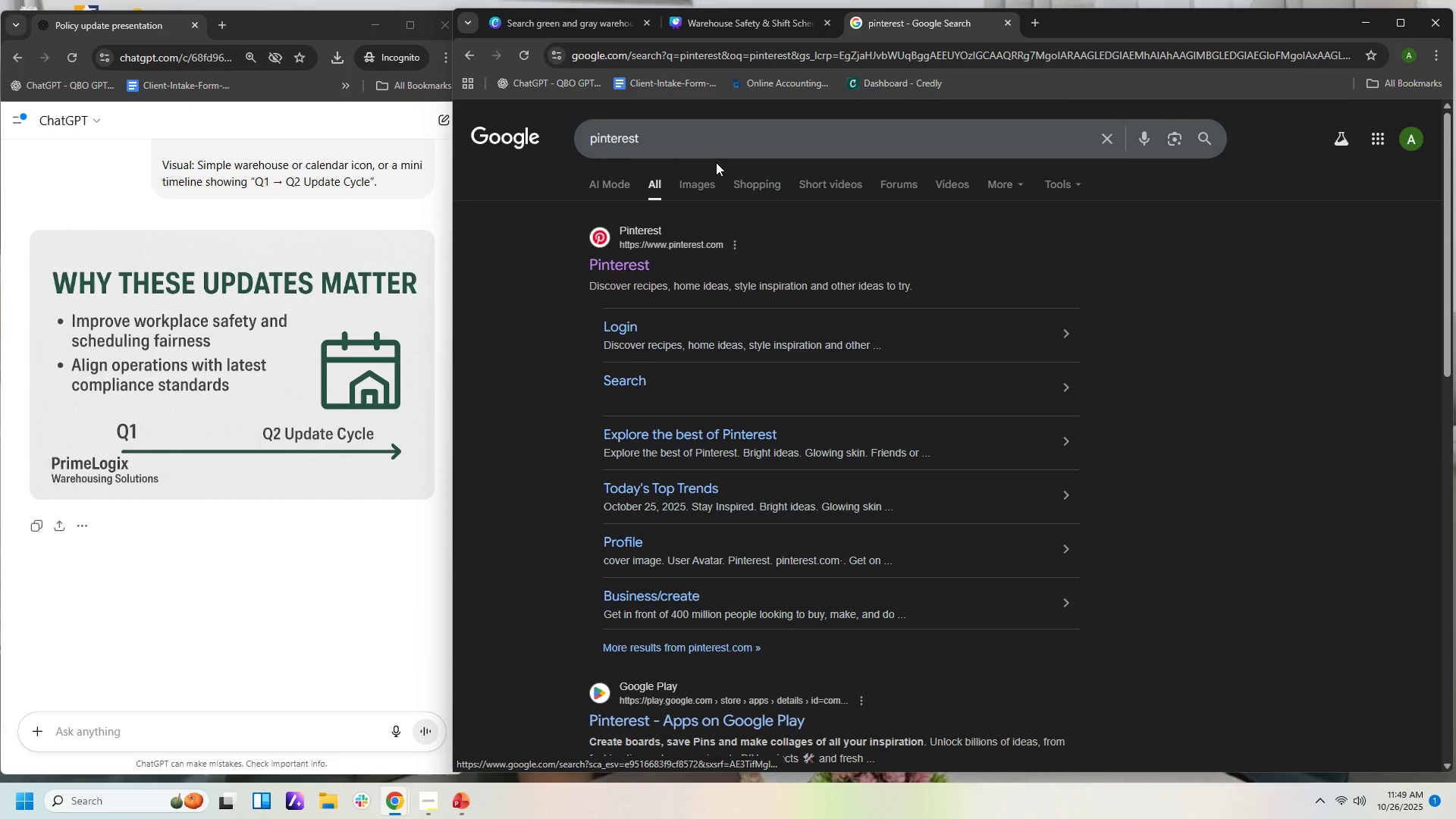 
wait(43.48)
 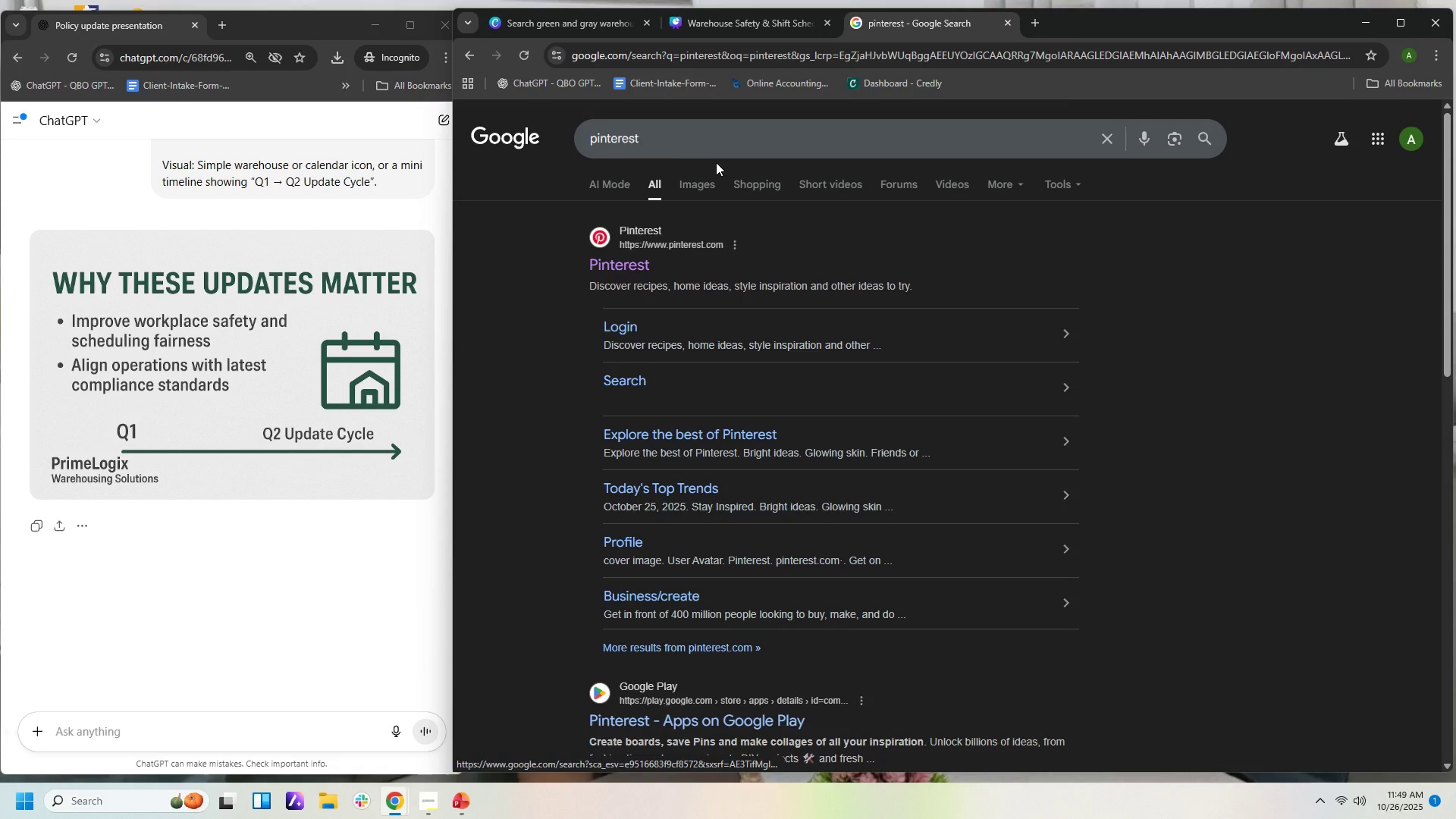 
left_click([773, 21])
 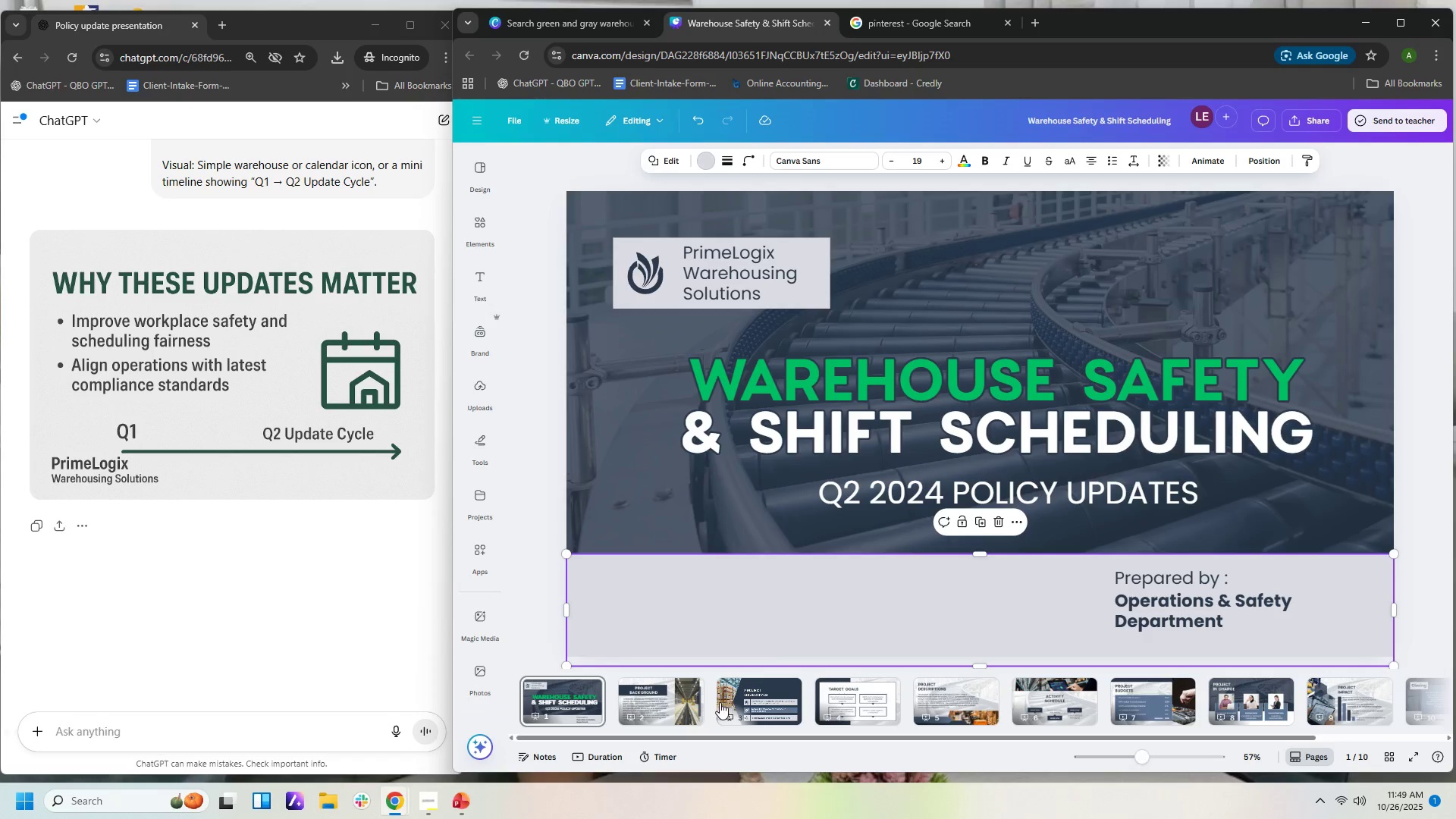 
left_click([668, 703])
 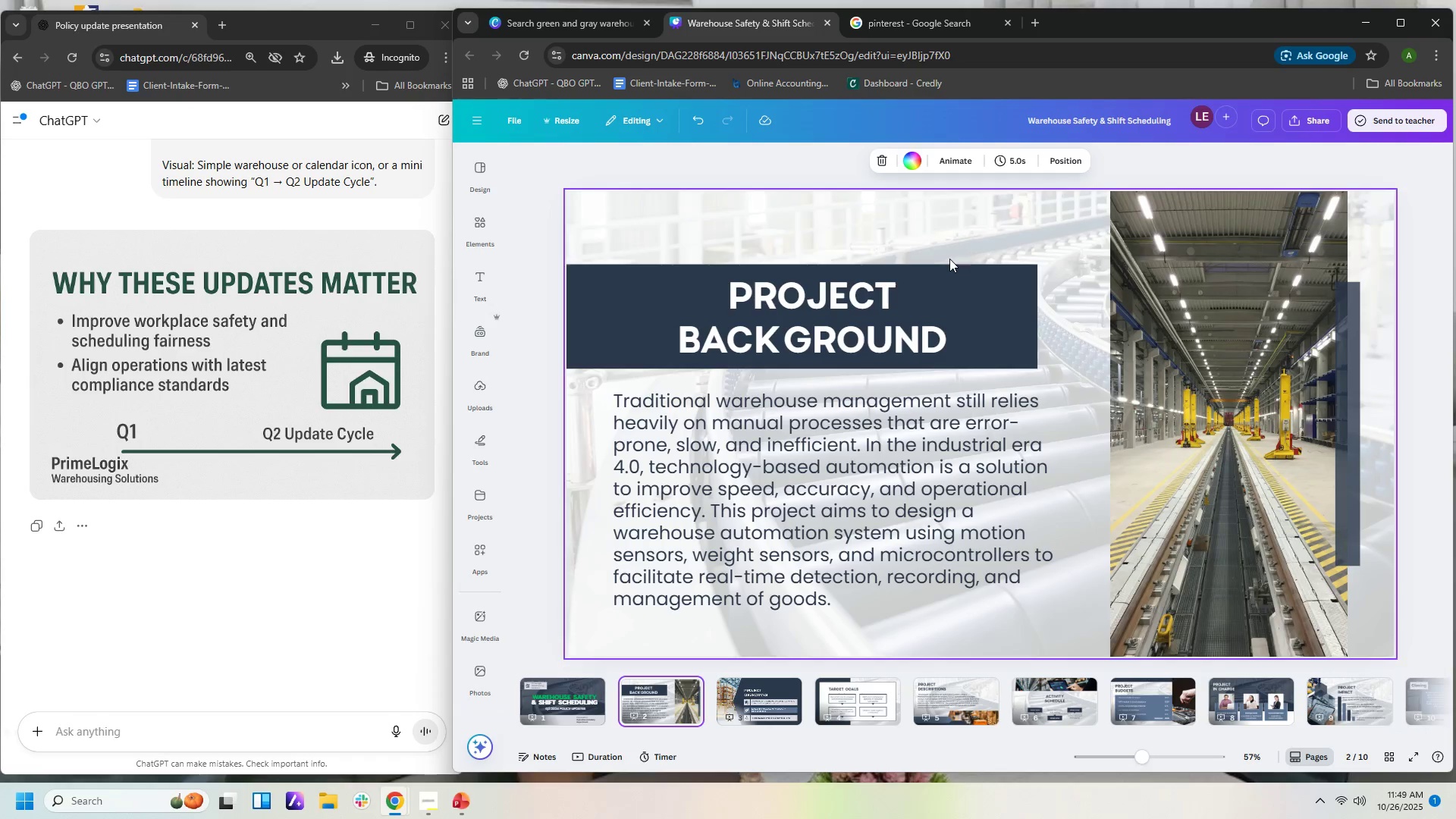 
left_click([872, 303])
 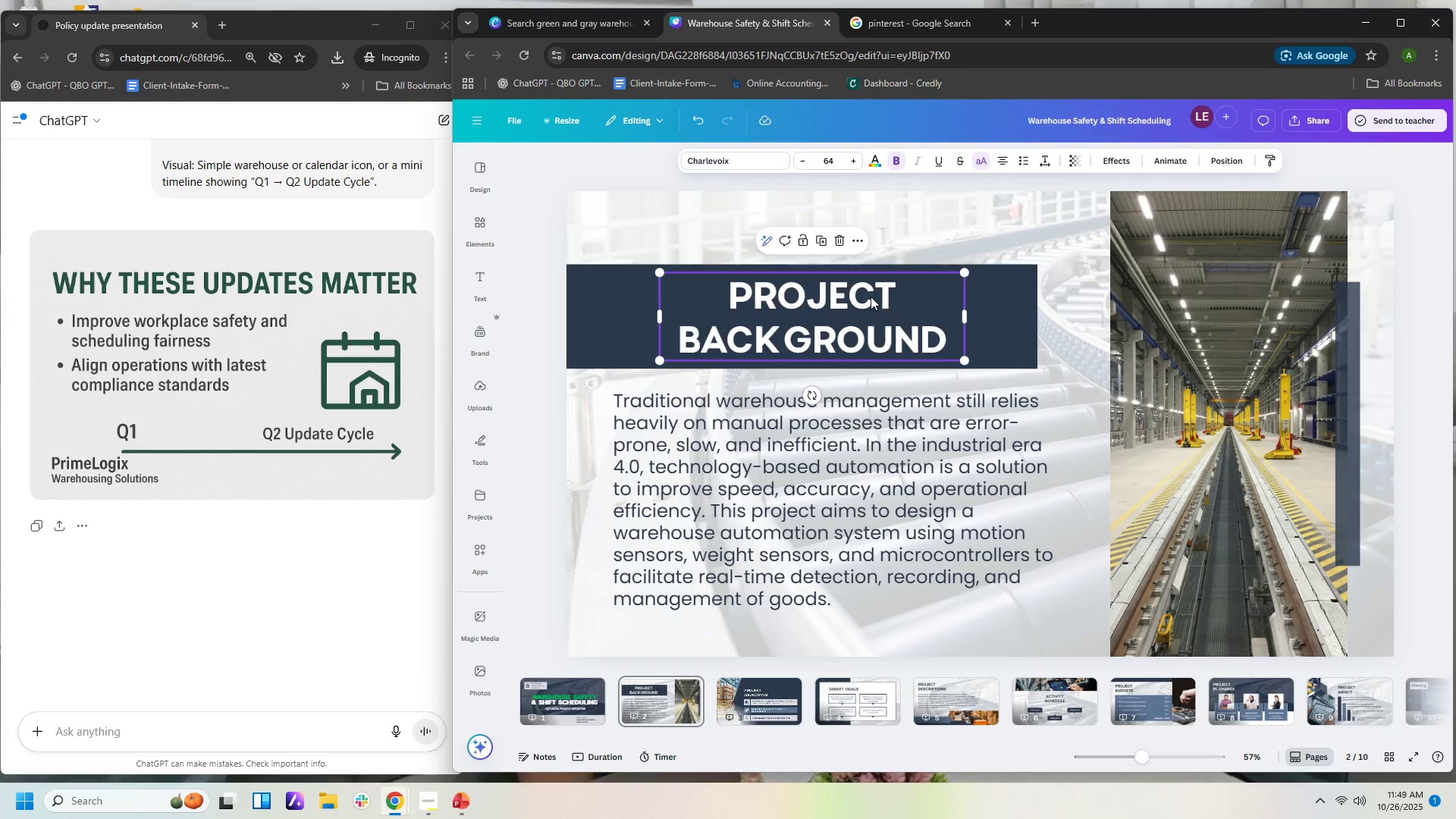 
left_click([871, 297])
 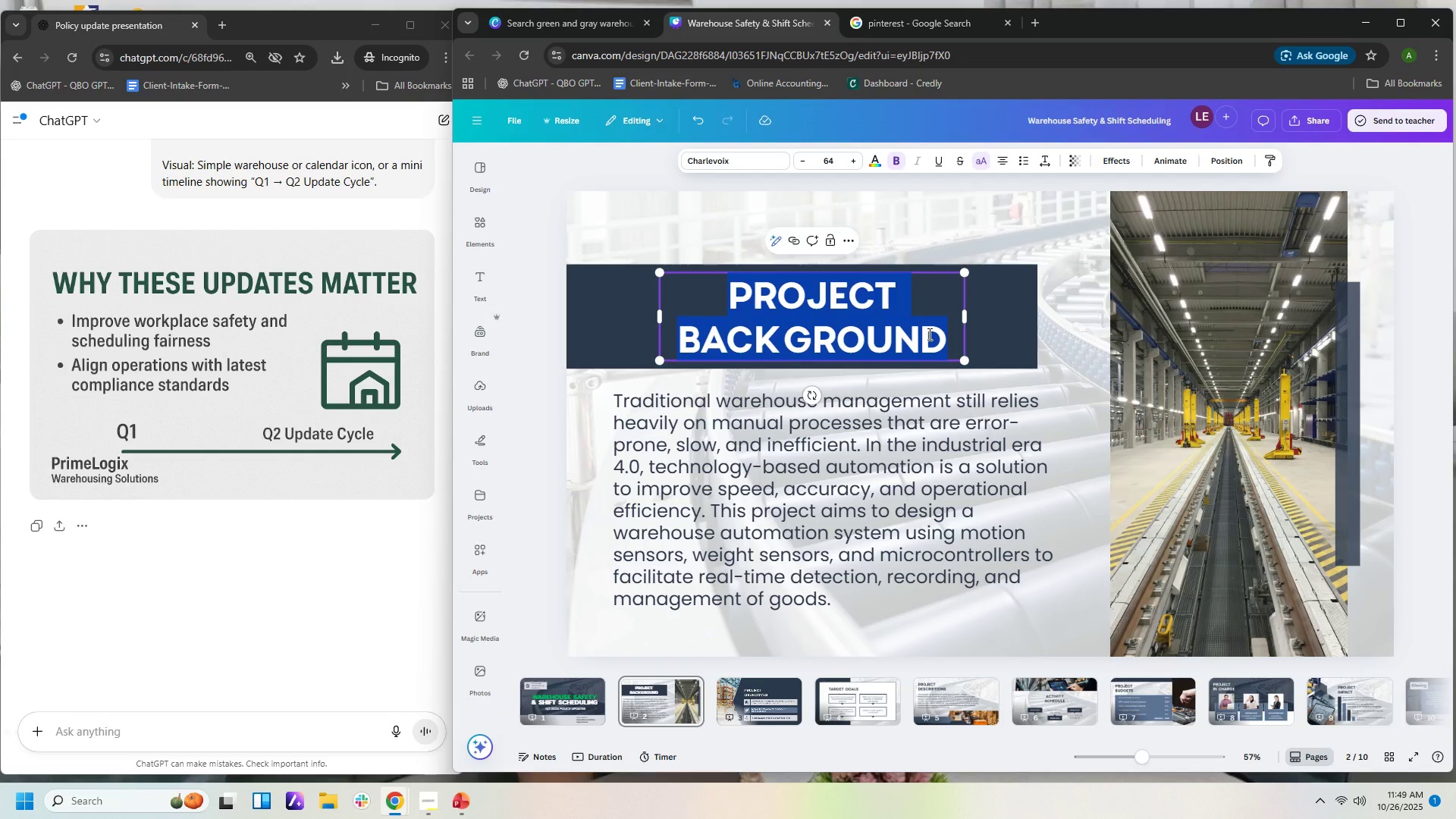 
type(WHY THESE UPDATES MATTER)
 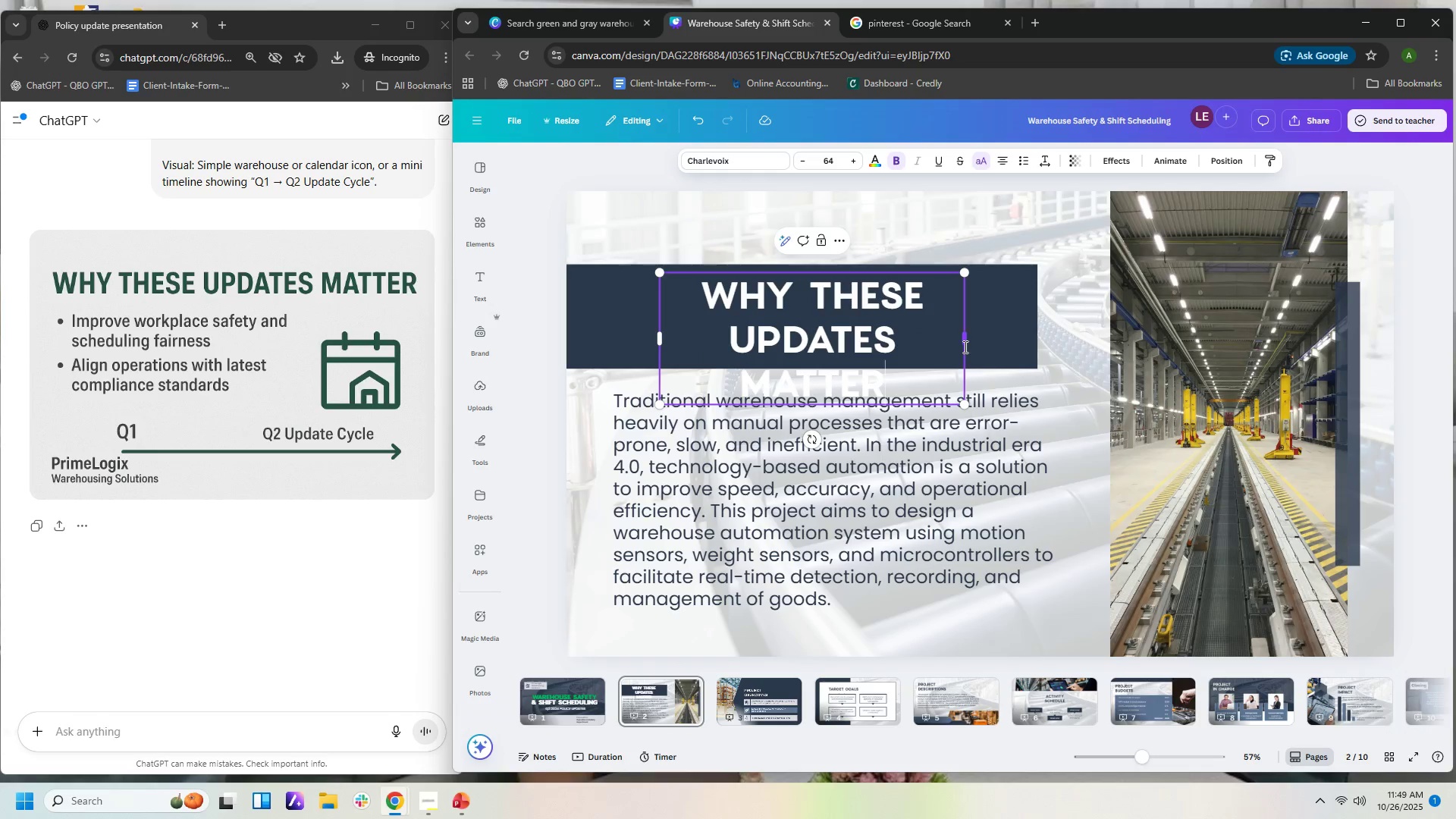 
left_click([964, 346])
 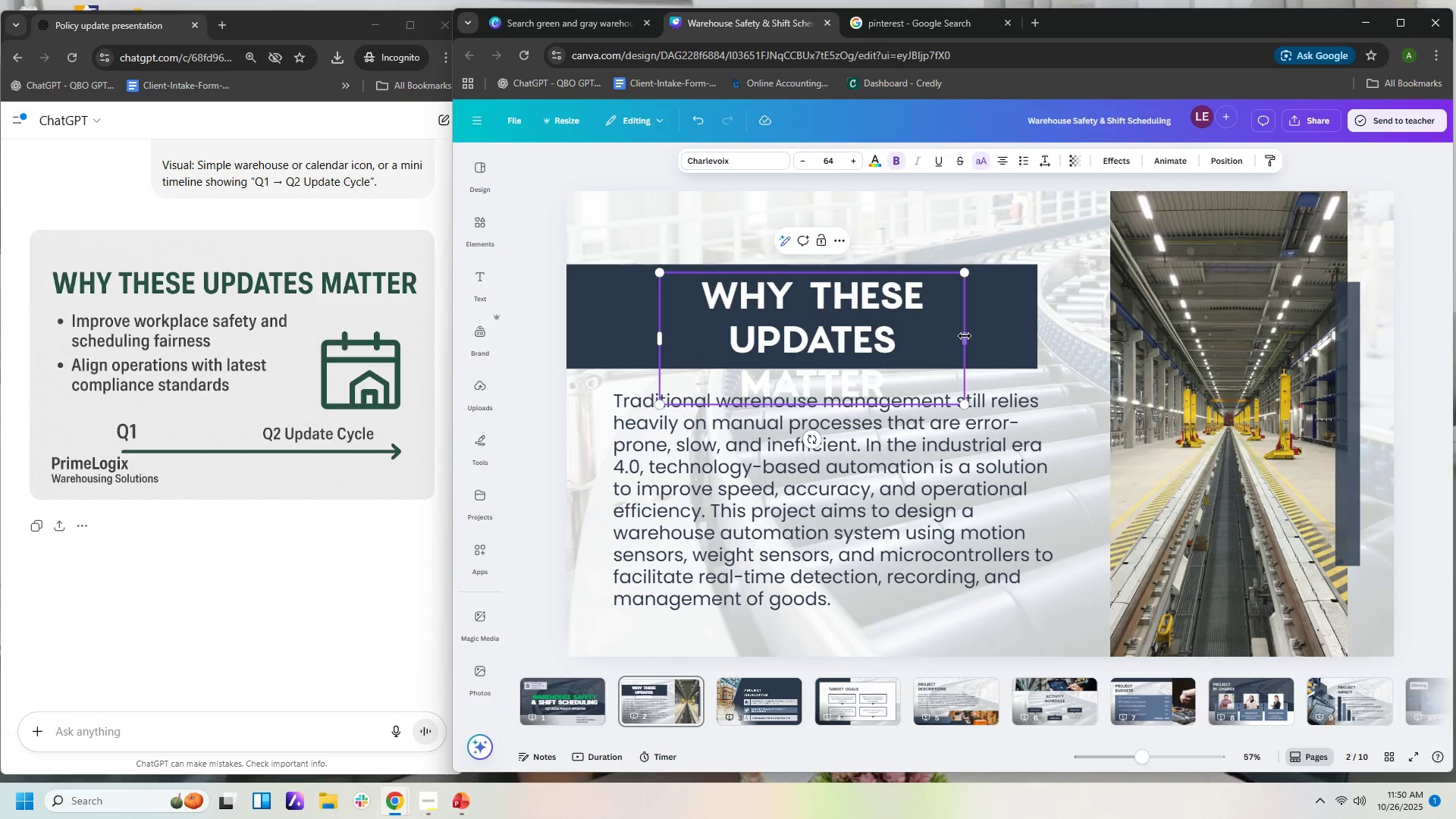 
left_click_drag(start_coordinate=[965, 336], to_coordinate=[1000, 328])
 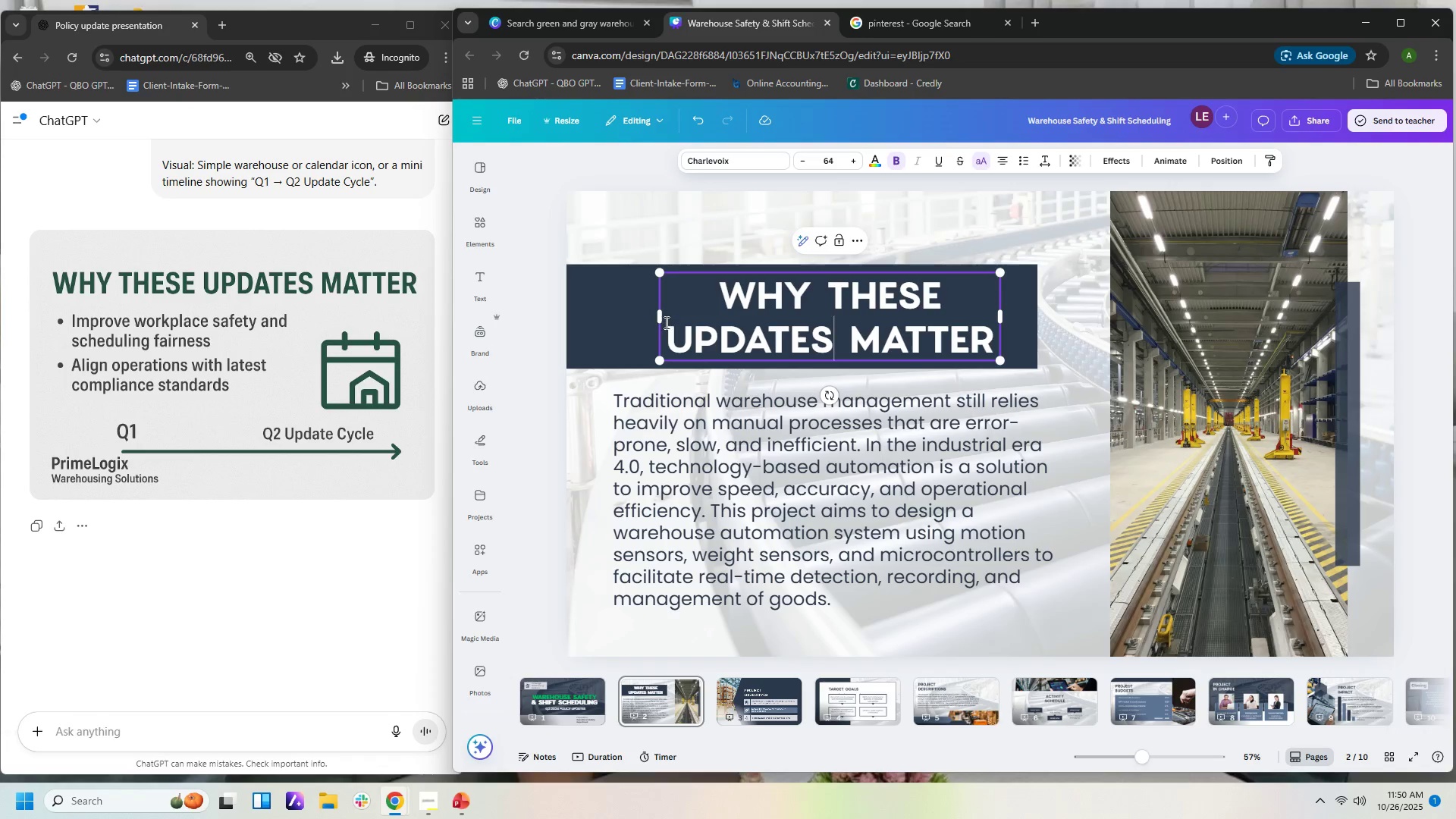 
left_click_drag(start_coordinate=[657, 314], to_coordinate=[598, 315])
 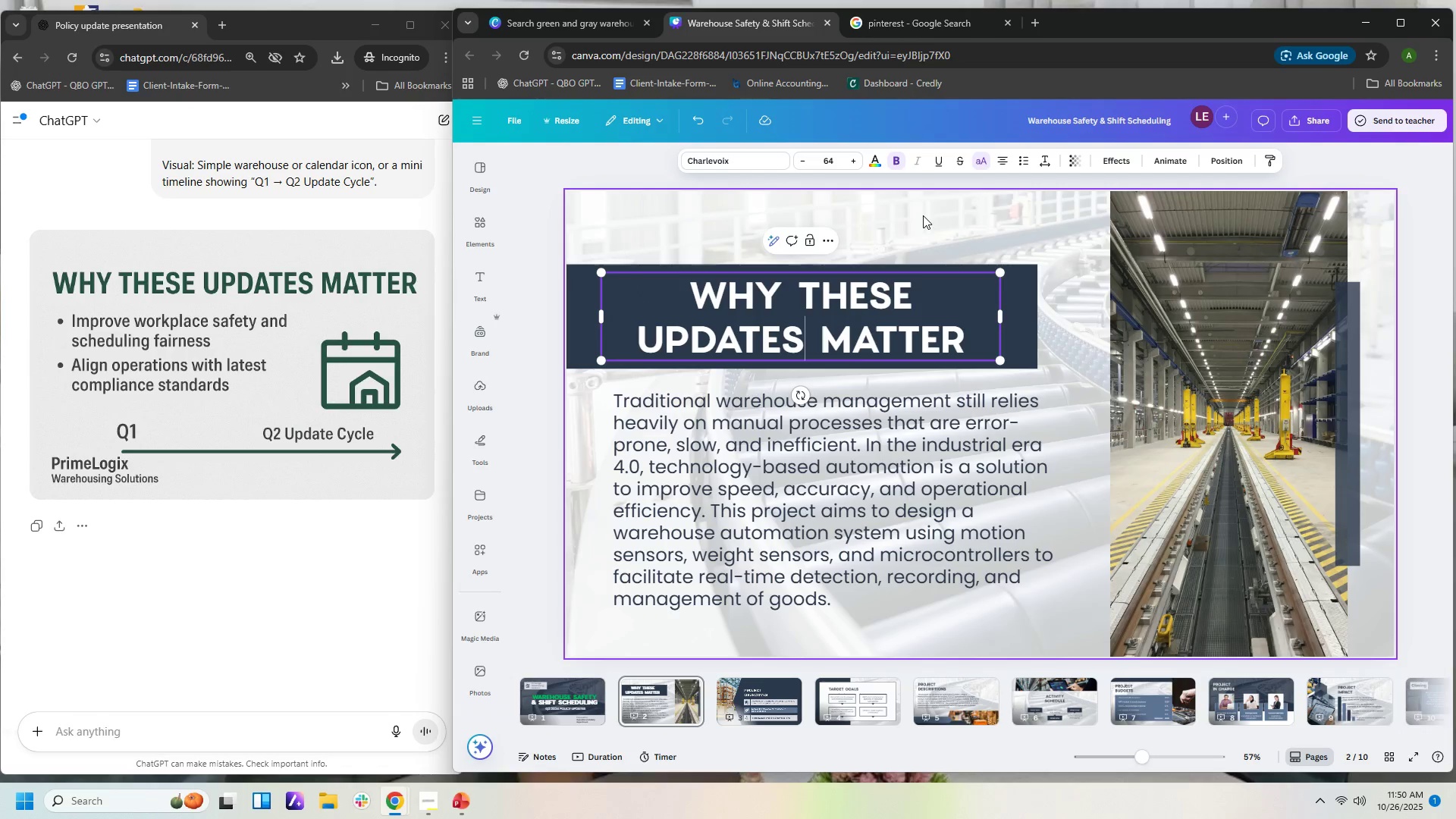 
left_click([923, 215])
 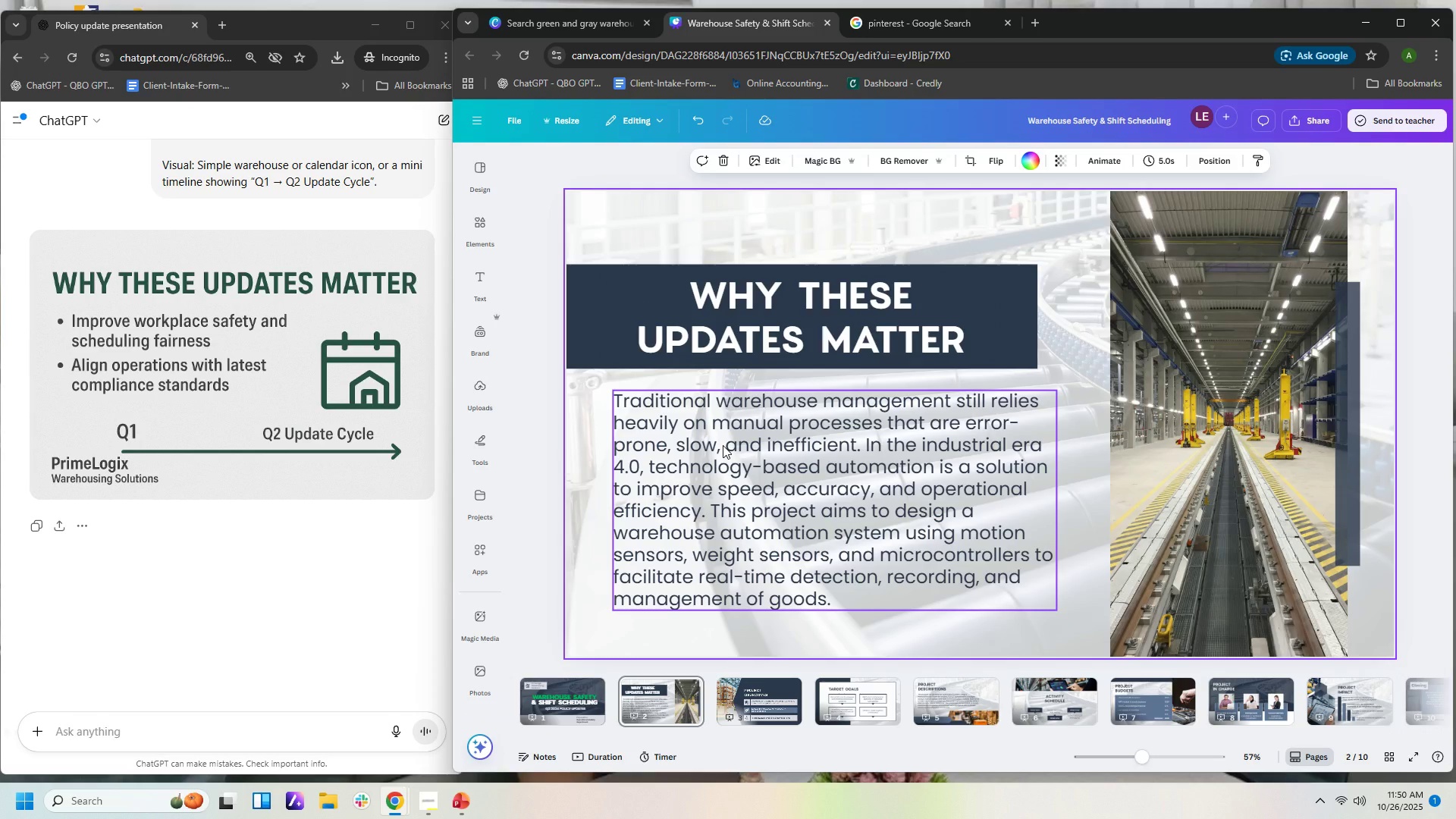 
left_click([723, 445])
 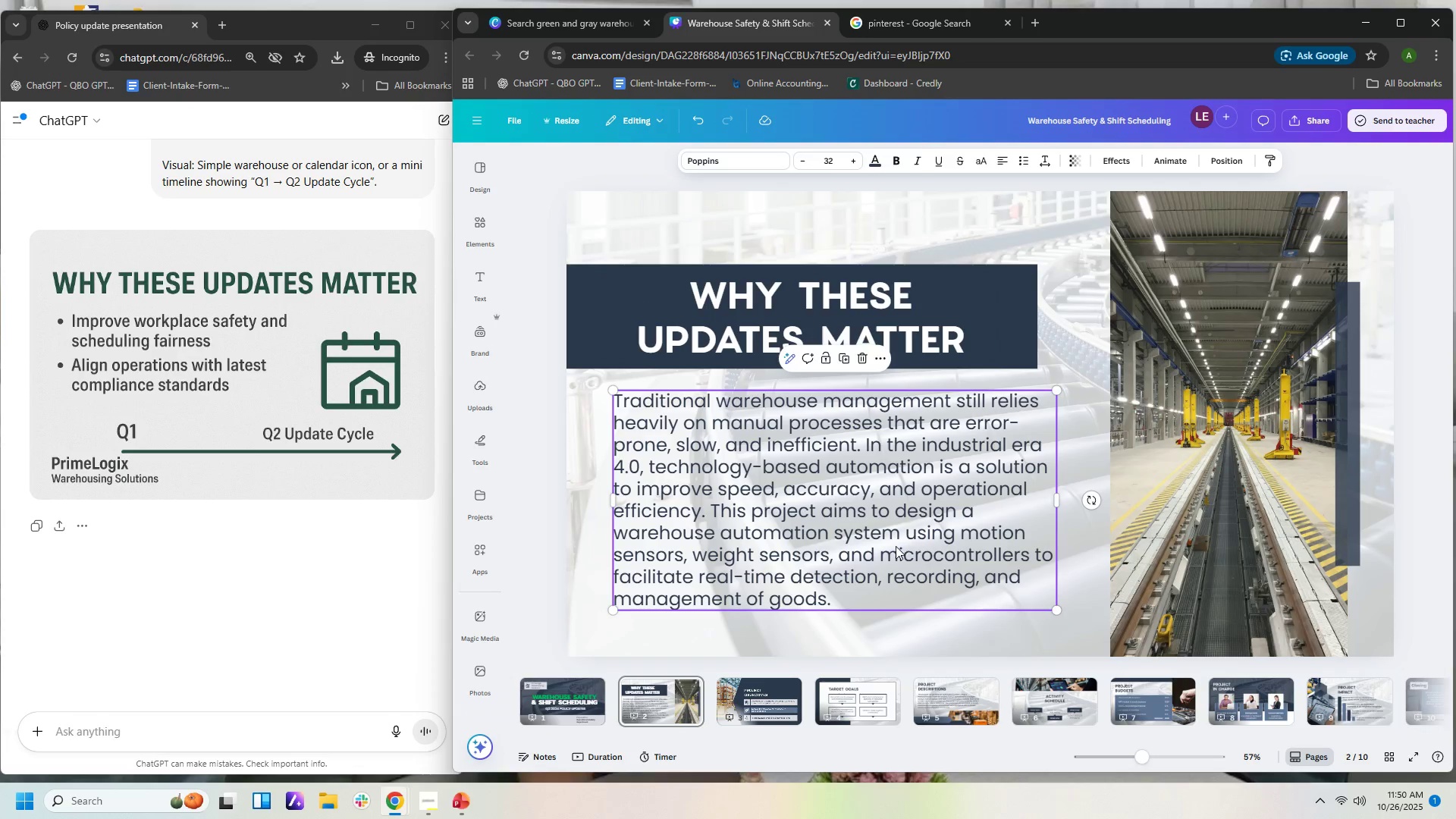 
left_click([849, 598])
 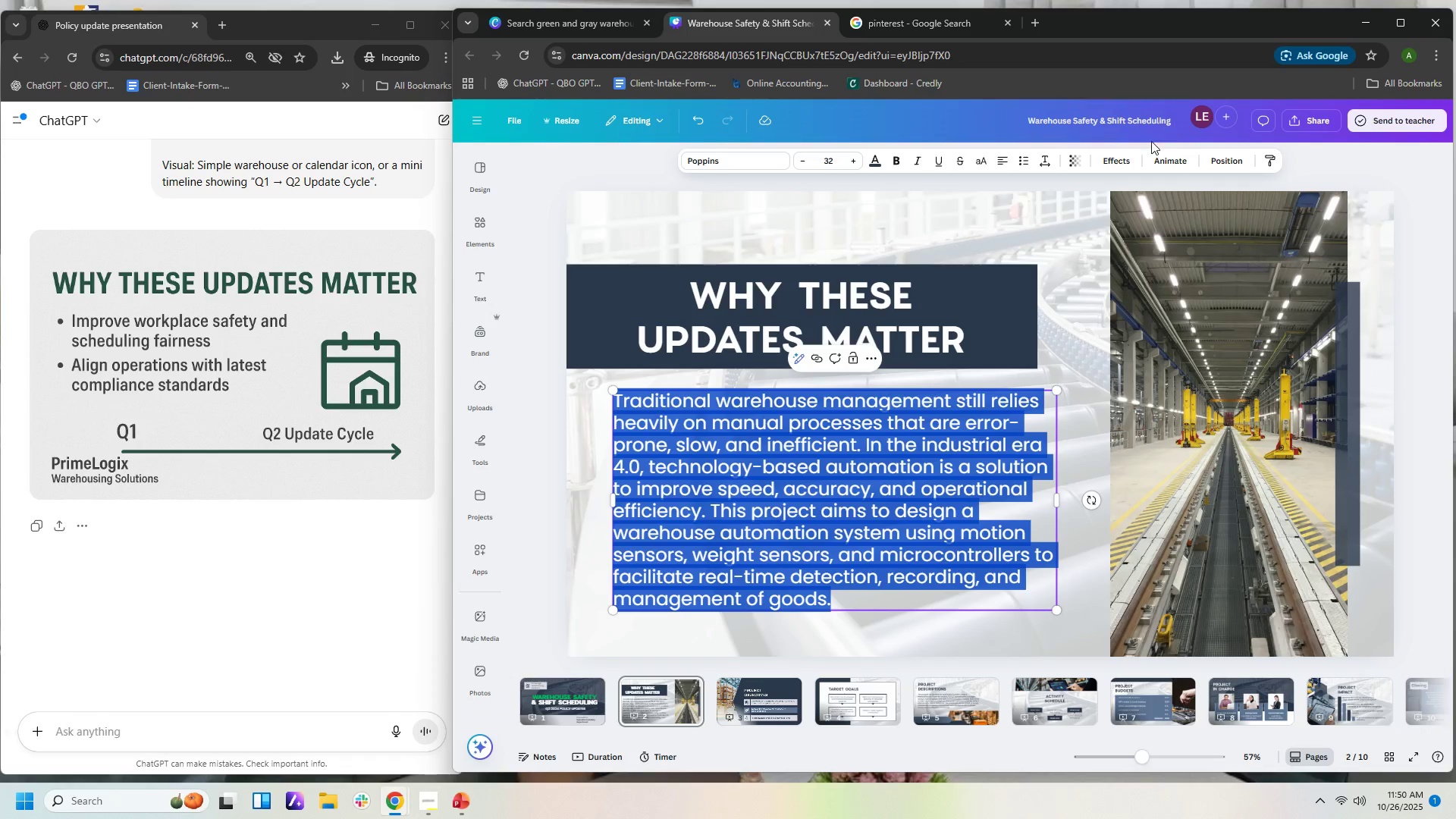 
left_click([1030, 161])
 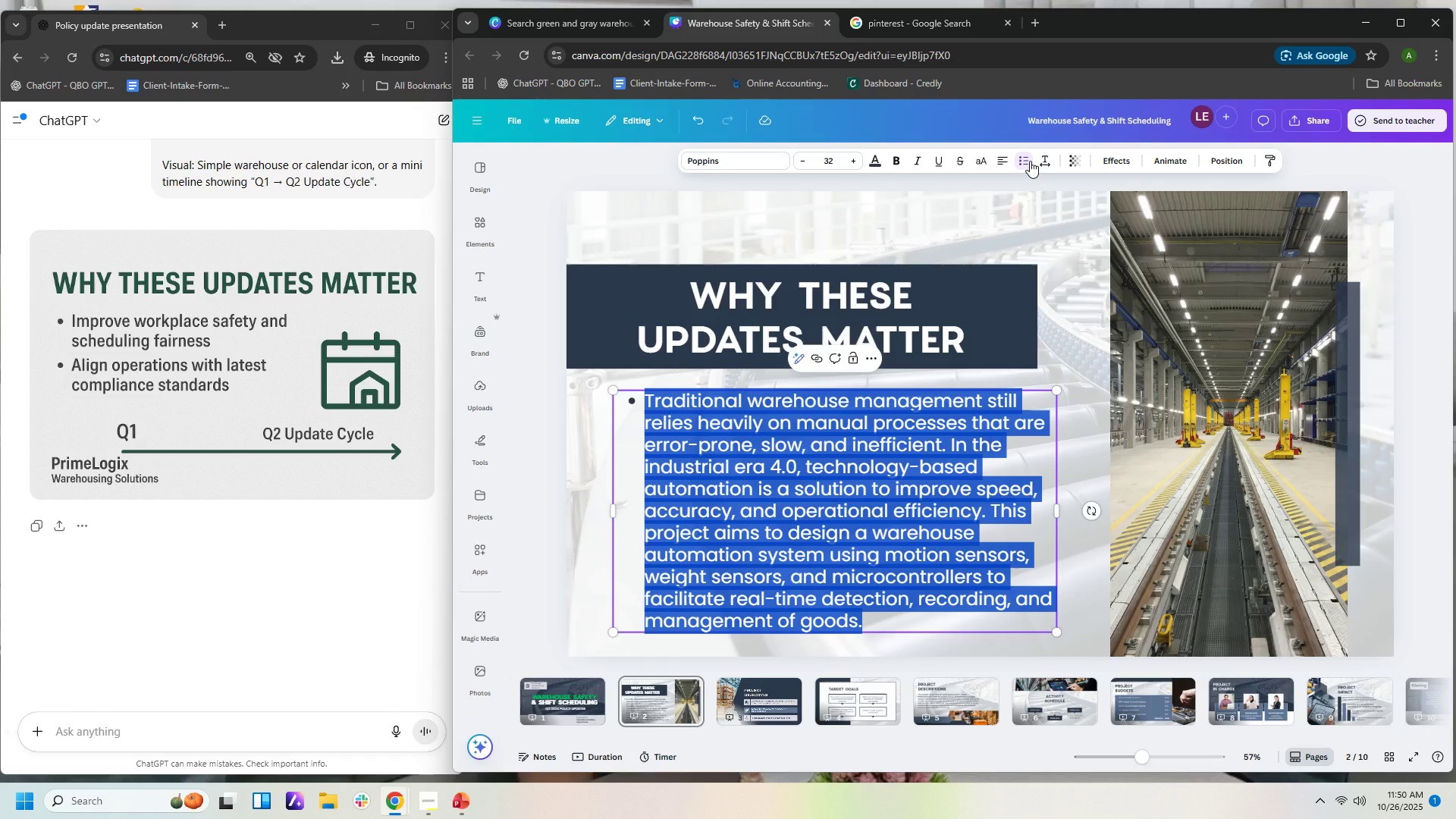 
type(Improve work[a)
key(Backspace)
key(Backspace)
type(place safety and scheduling )
 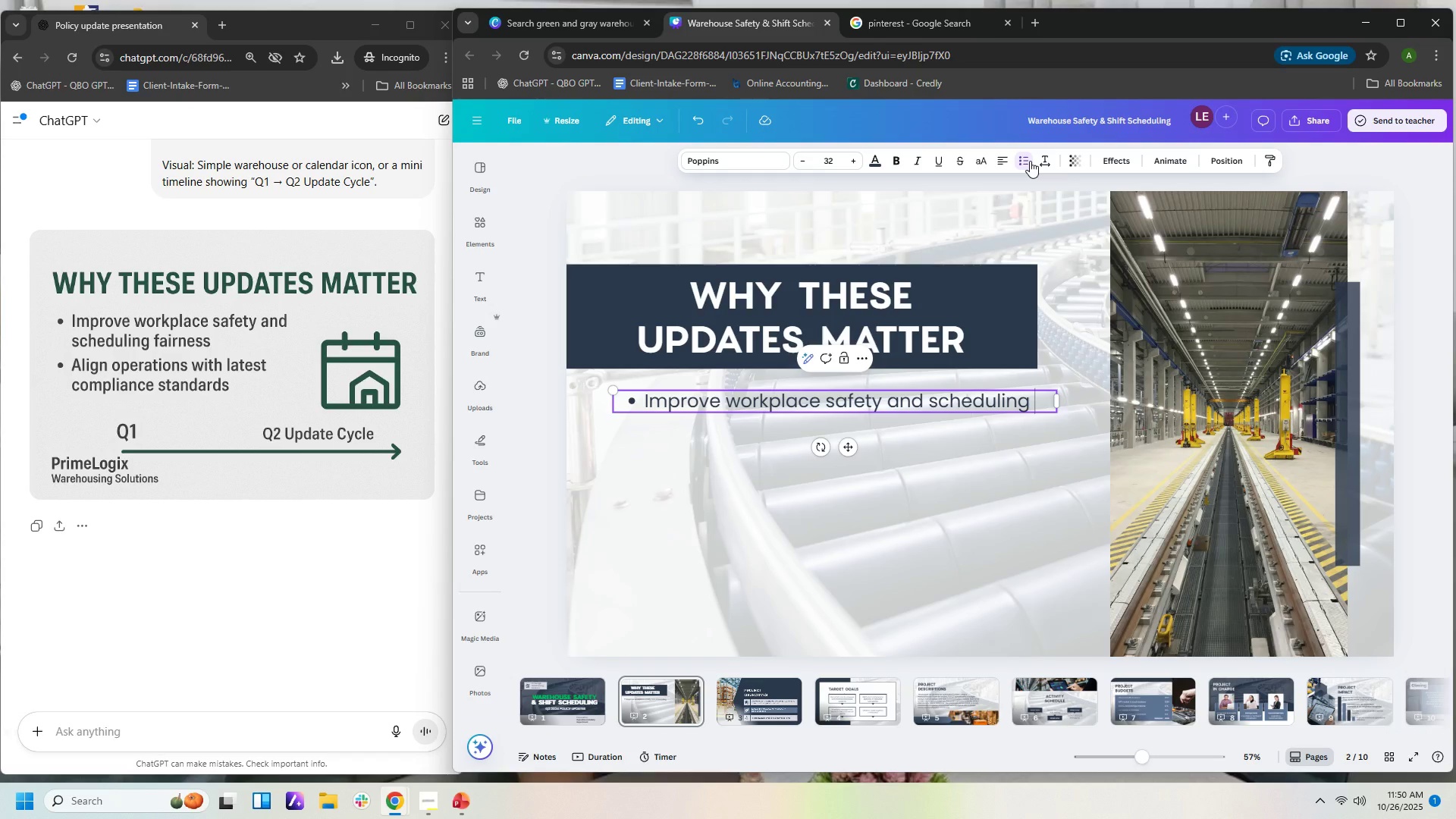 
type(fairmes)
key(Backspace)
key(Backspace)
key(Backspace)
type(ness )
 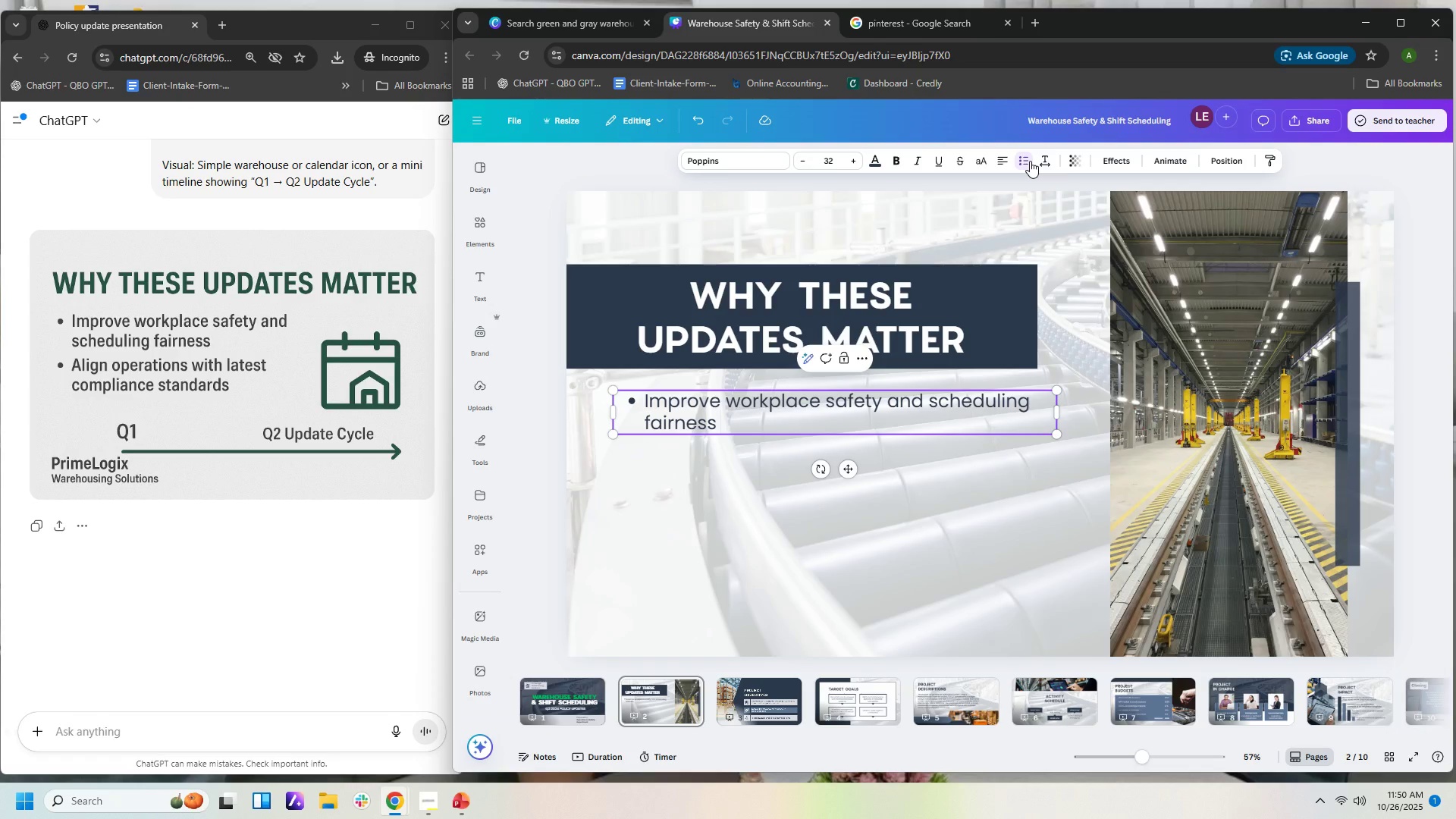 
wait(5.01)
 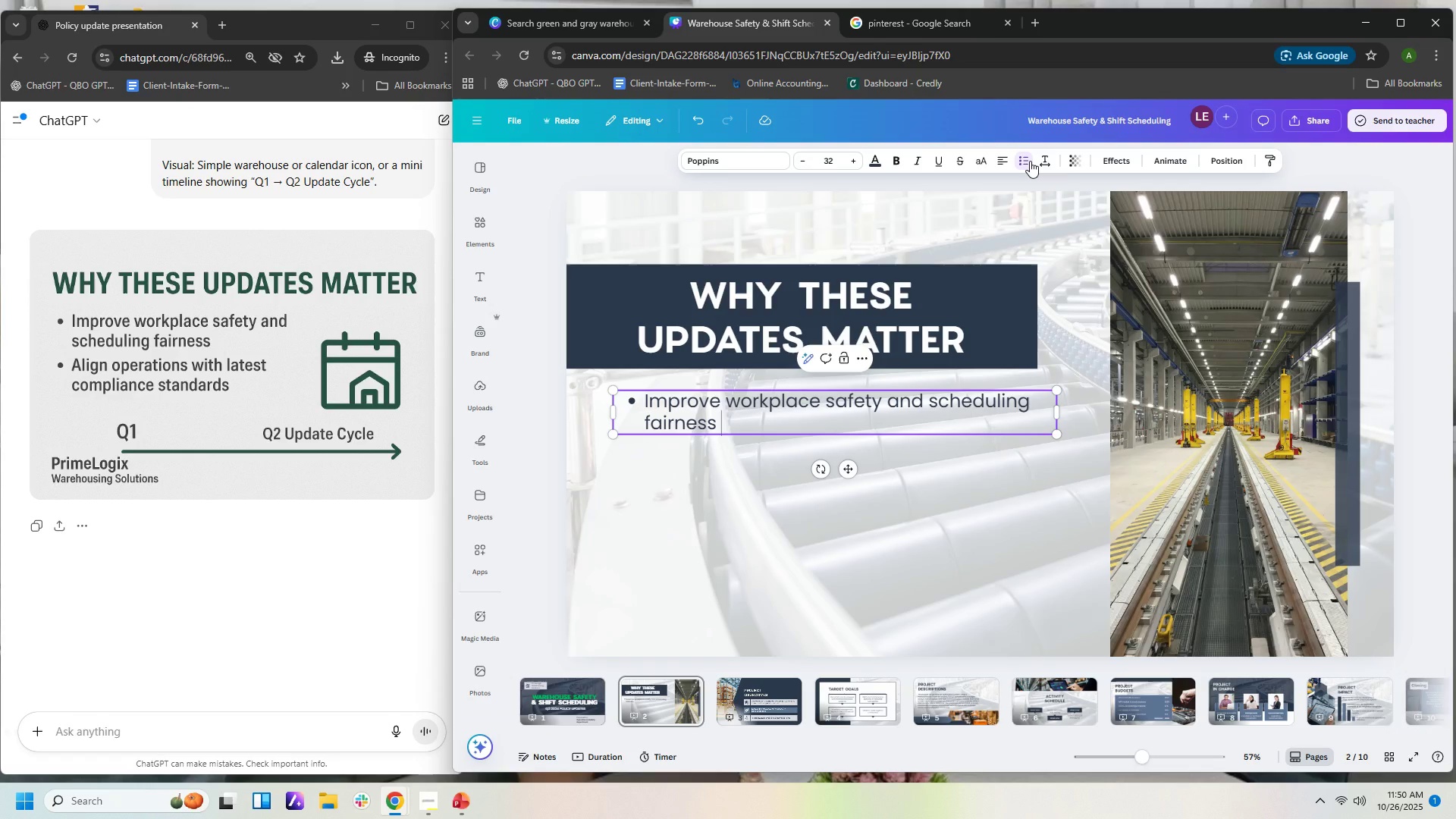 
key(Enter)
 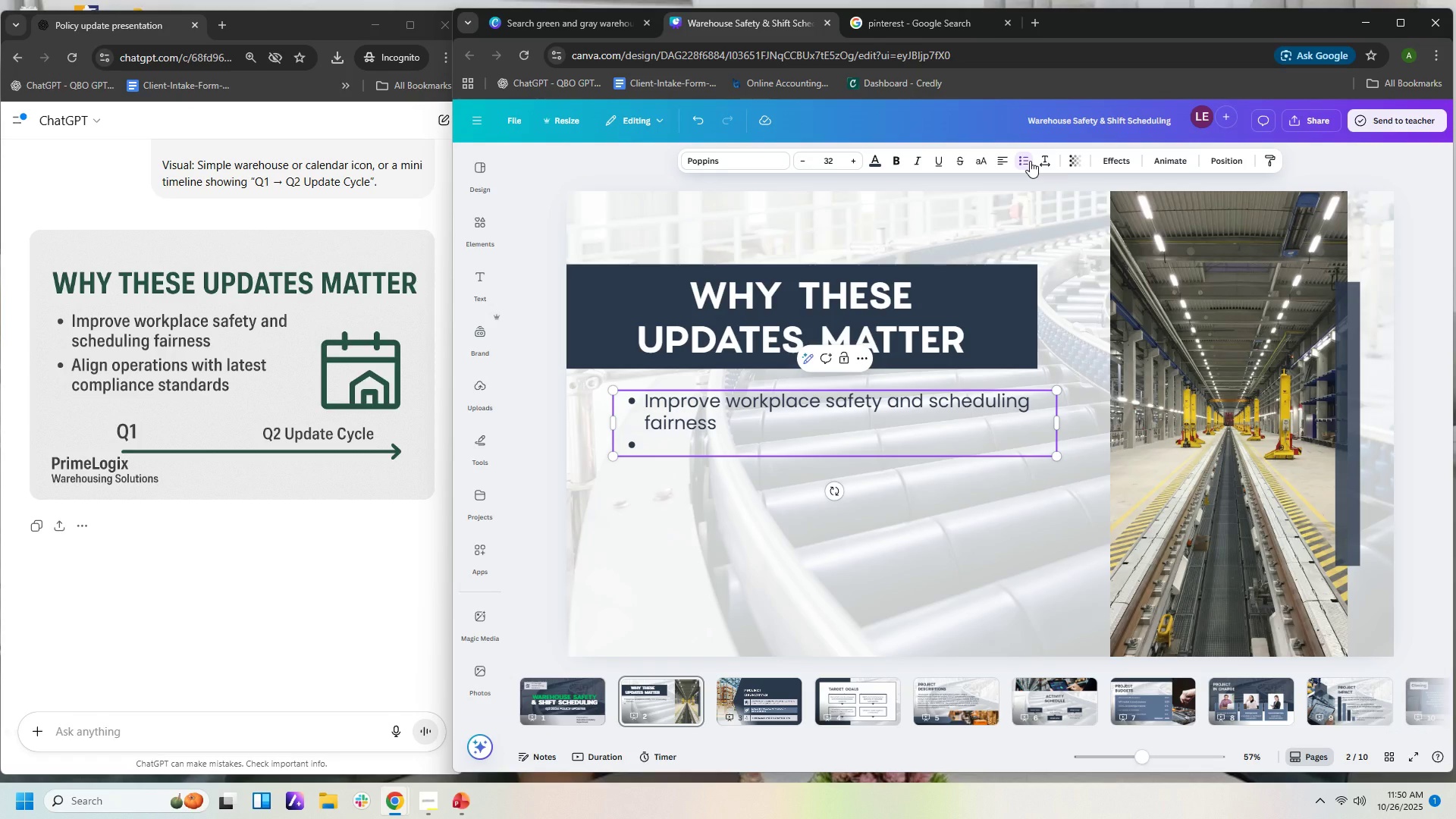 
key(Enter)
 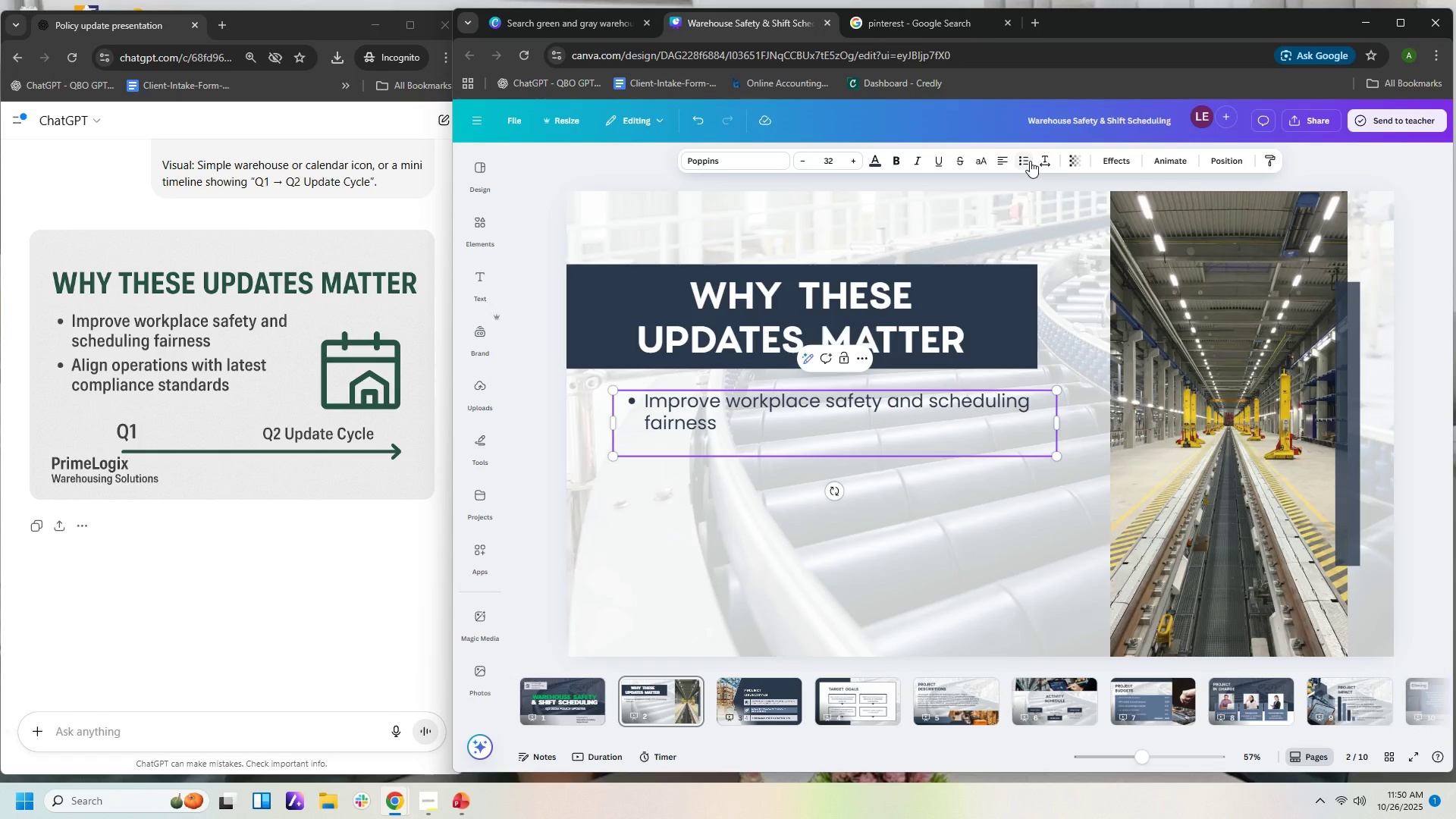 
key(Enter)
 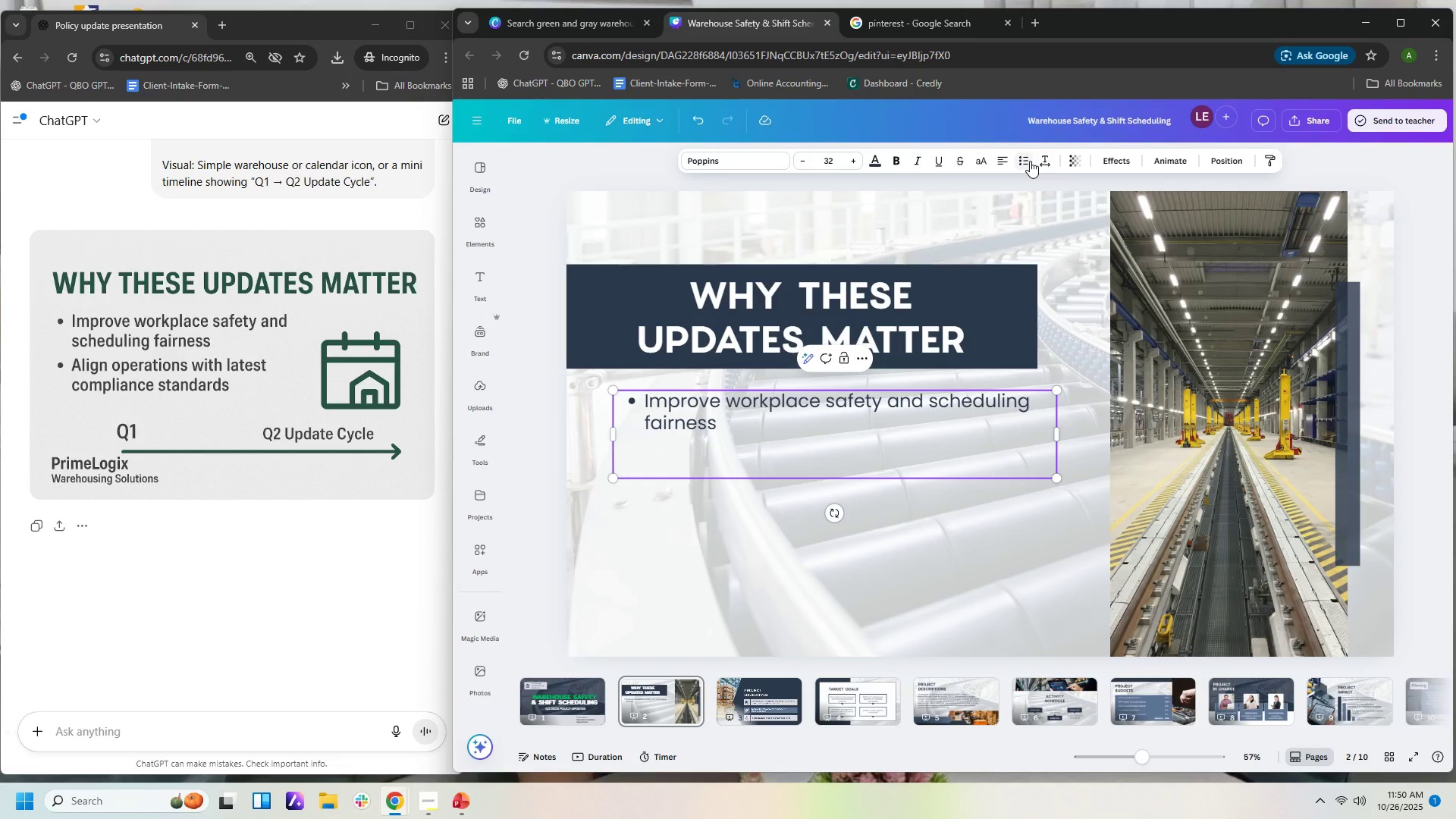 
type(al)
key(Backspace)
key(Backspace)
key(Backspace)
 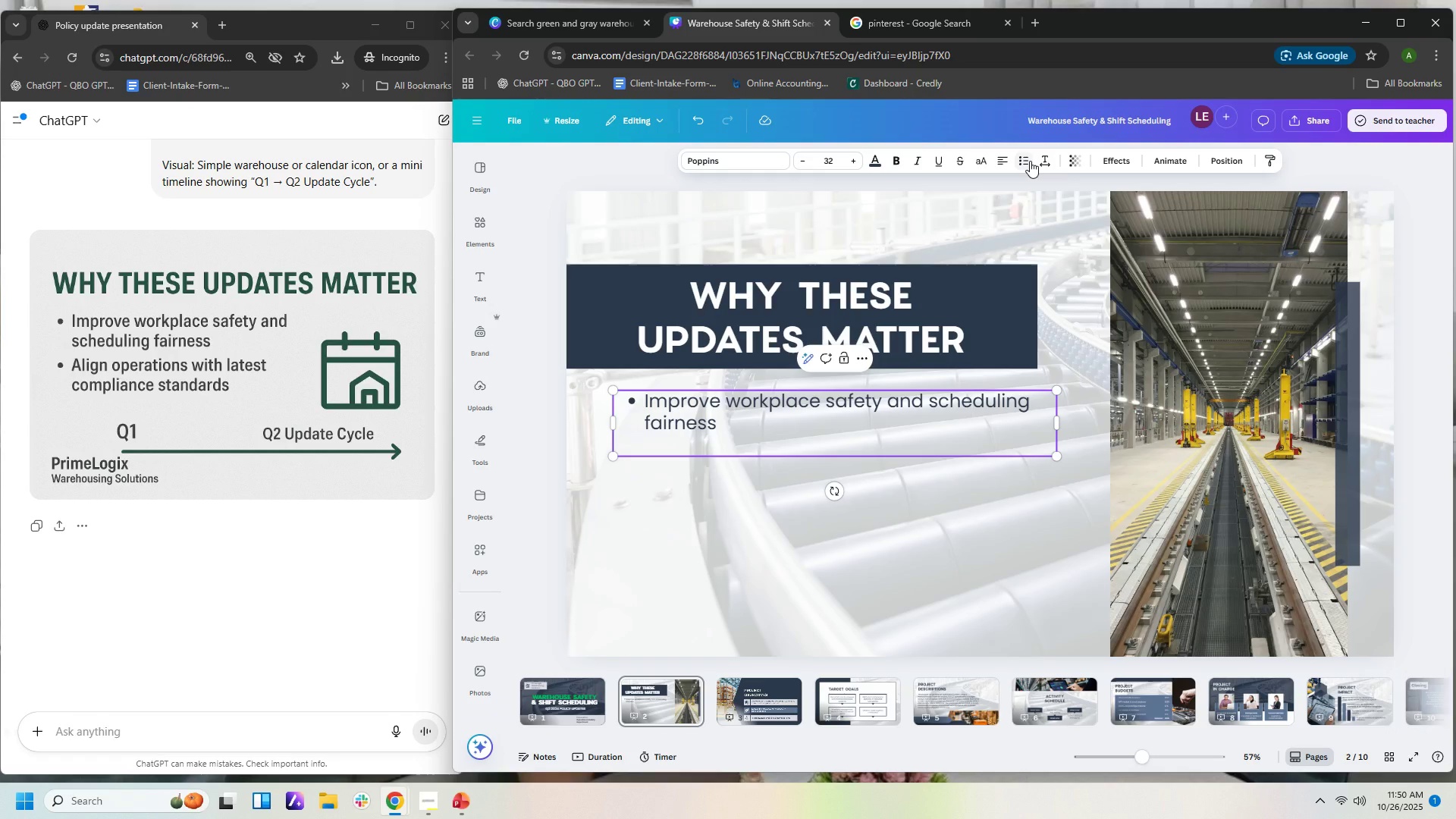 
key(Enter)
 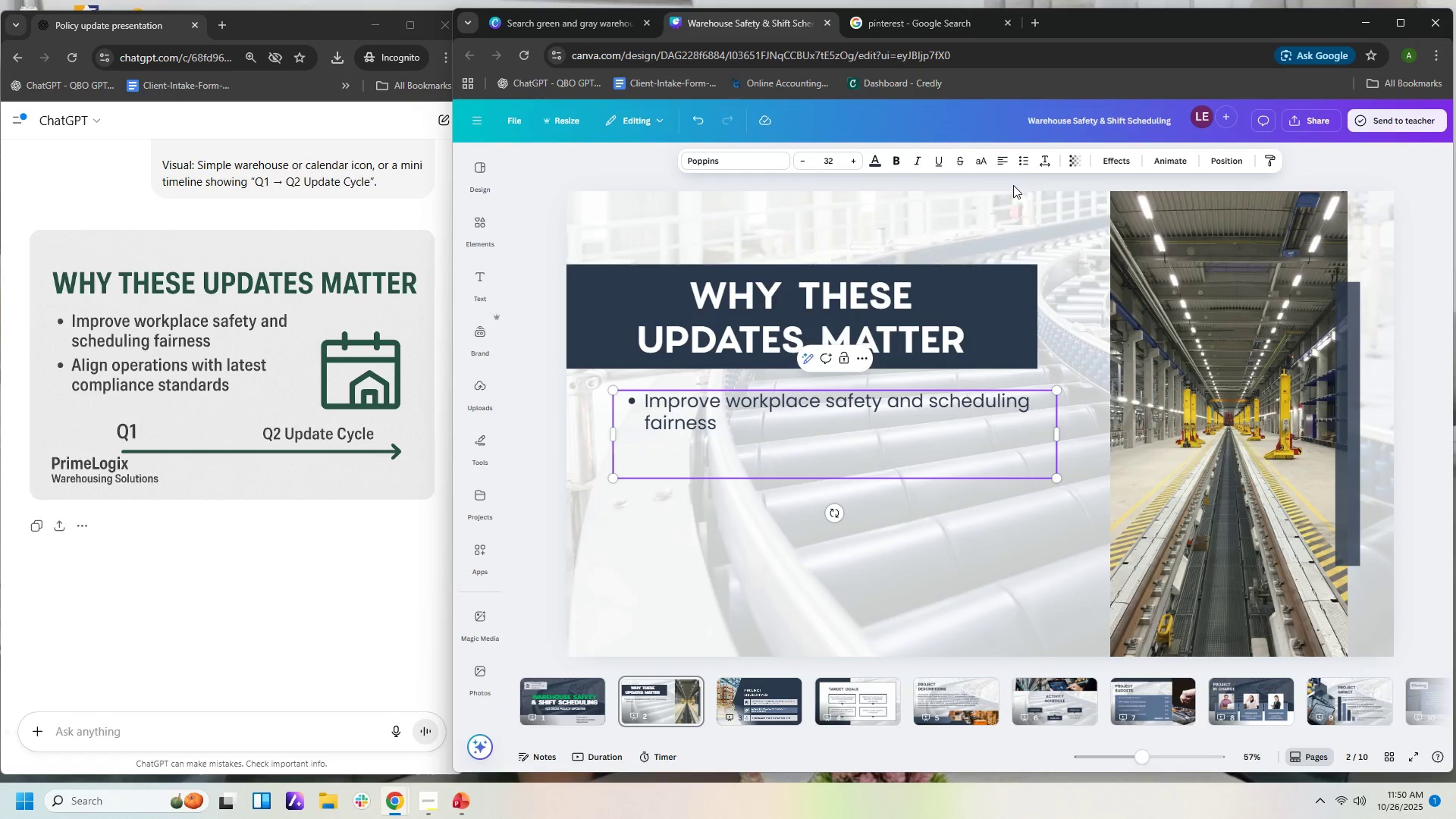 
left_click([1027, 156])
 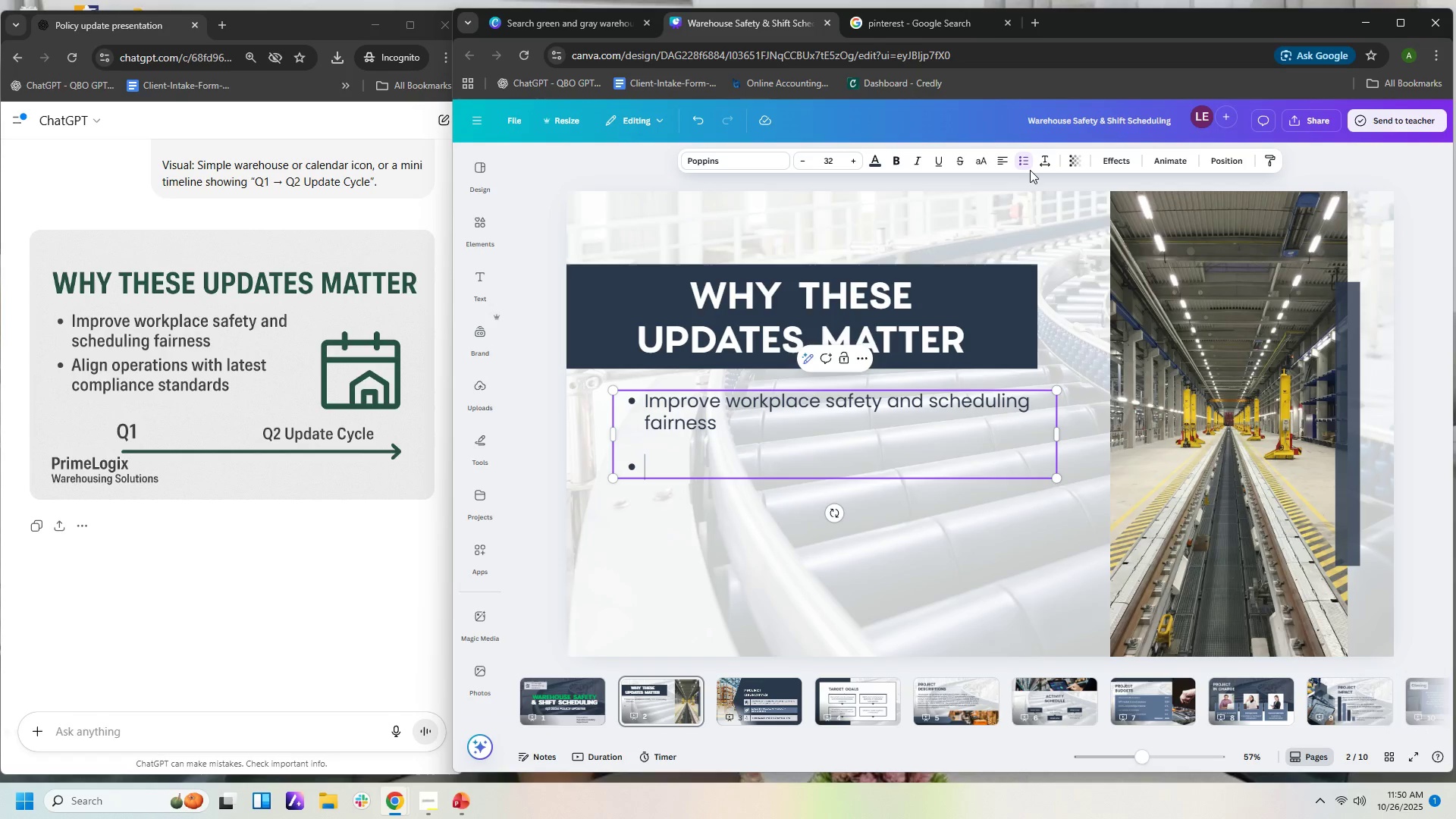 
type(Akig)
key(Backspace)
key(Backspace)
key(Backspace)
type(lign operations with the latest complo)
key(Backspace)
type(iance standaer)
key(Backspace)
key(Backspace)
type(rd)
 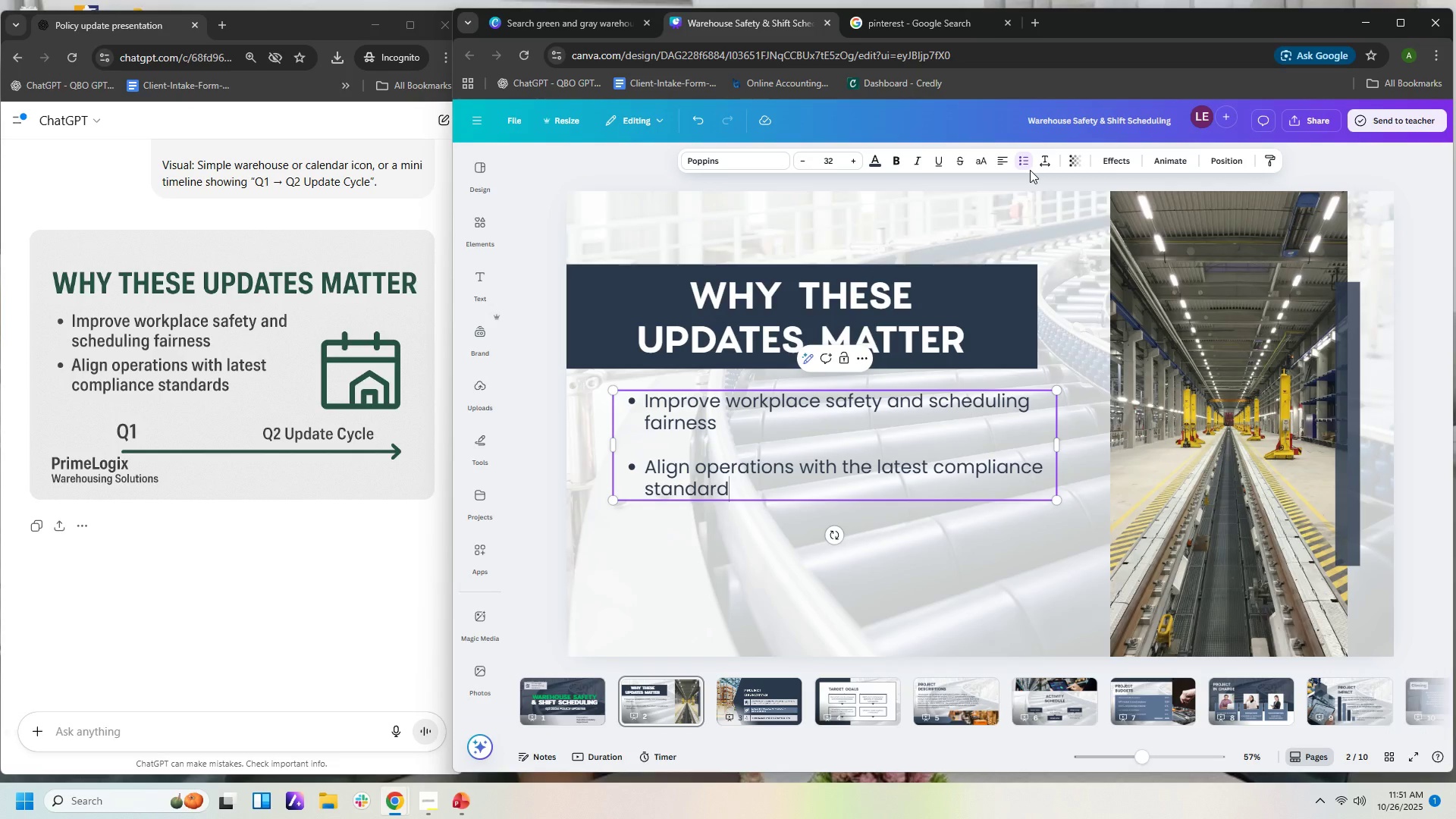 
wait(6.14)
 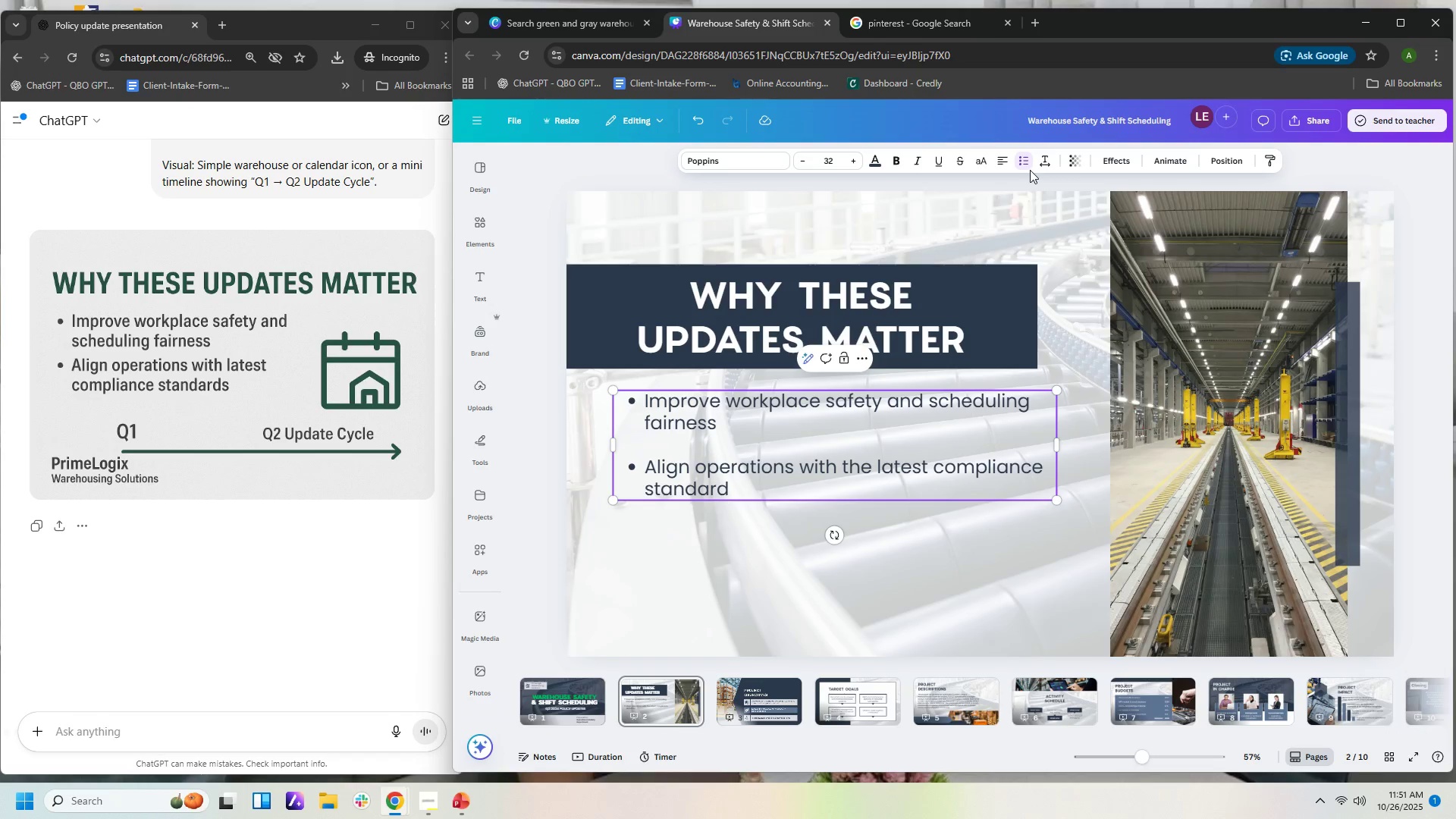 
left_click([1050, 253])
 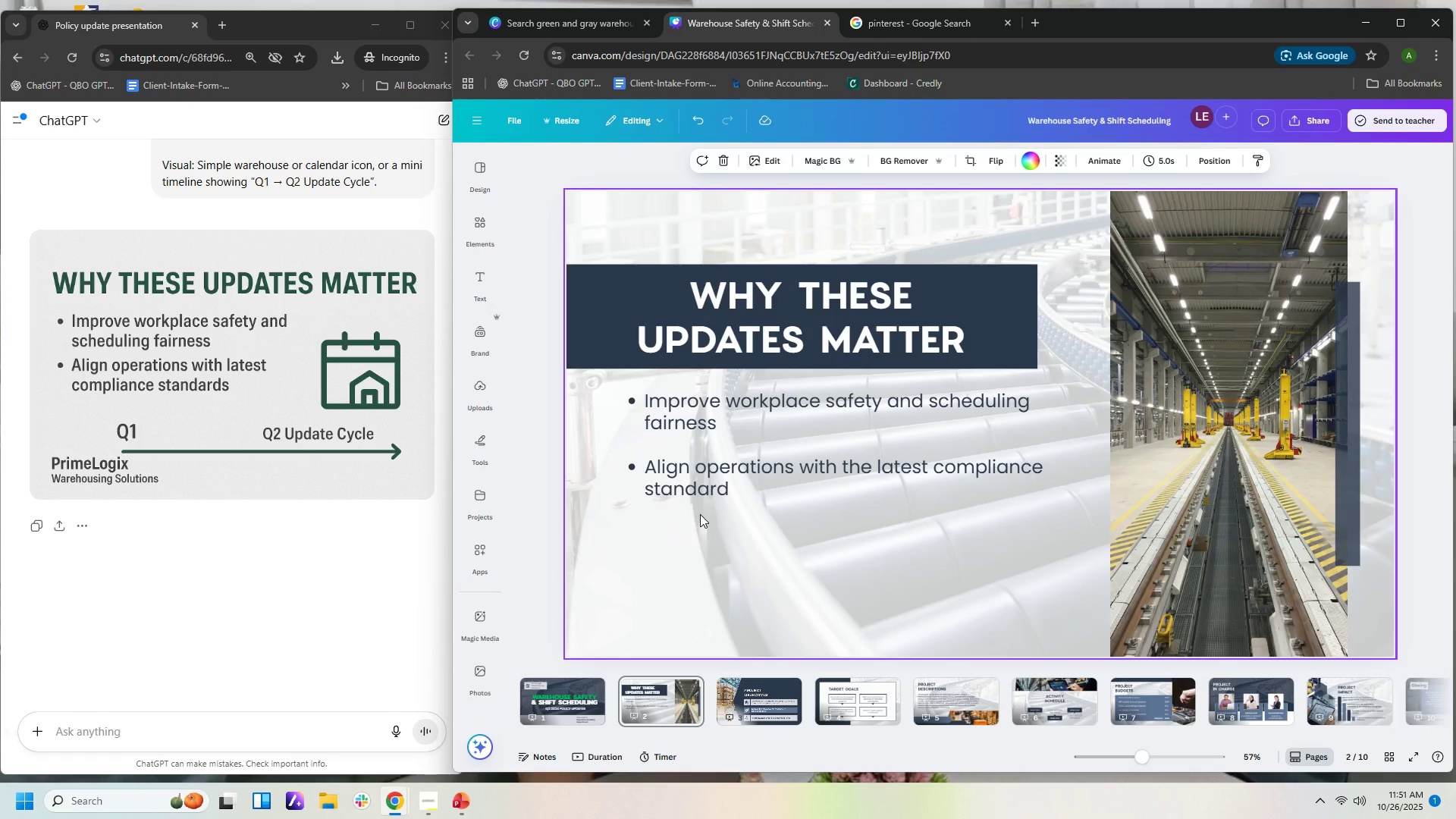 
wait(6.98)
 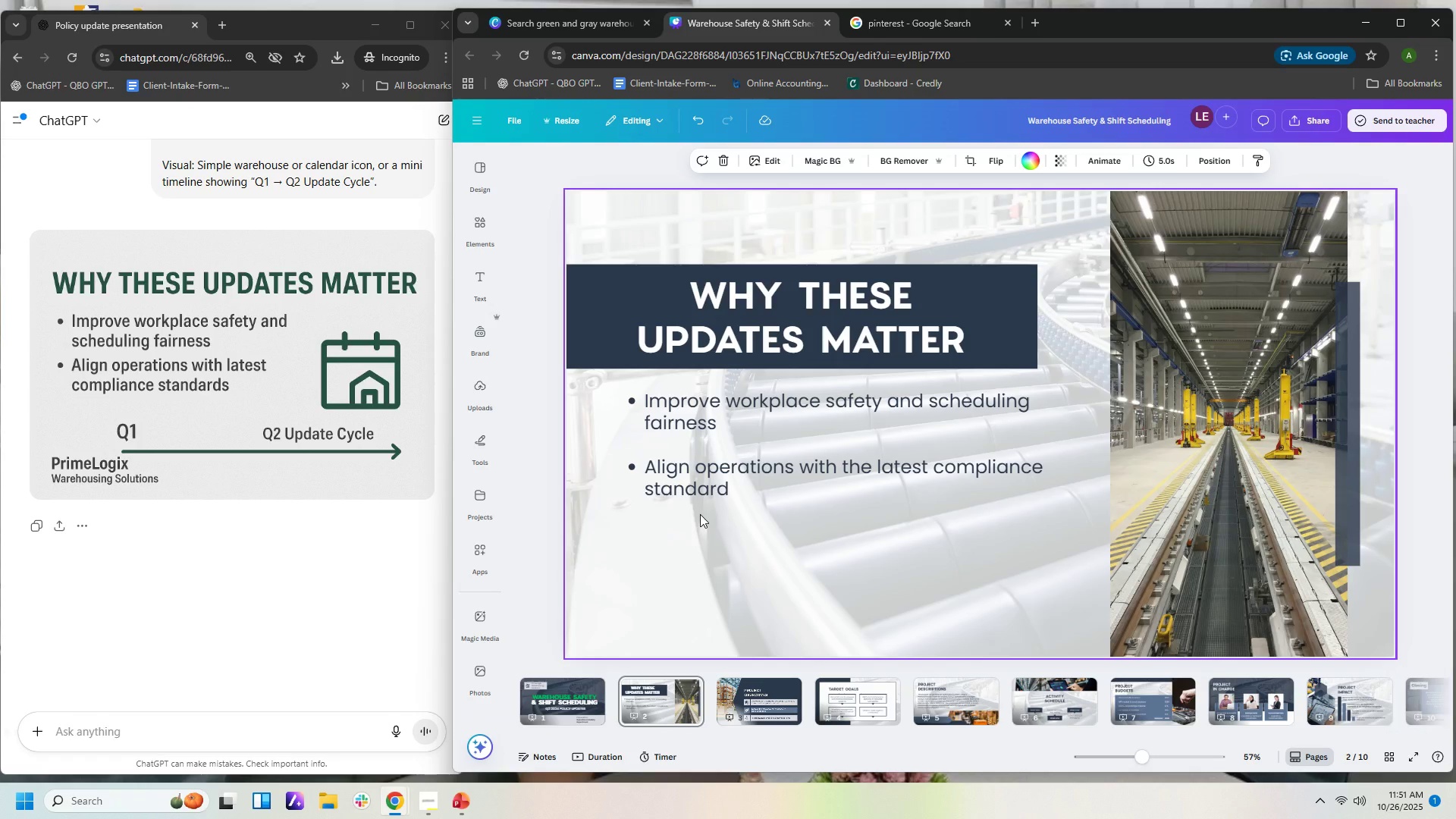 
left_click([944, 459])
 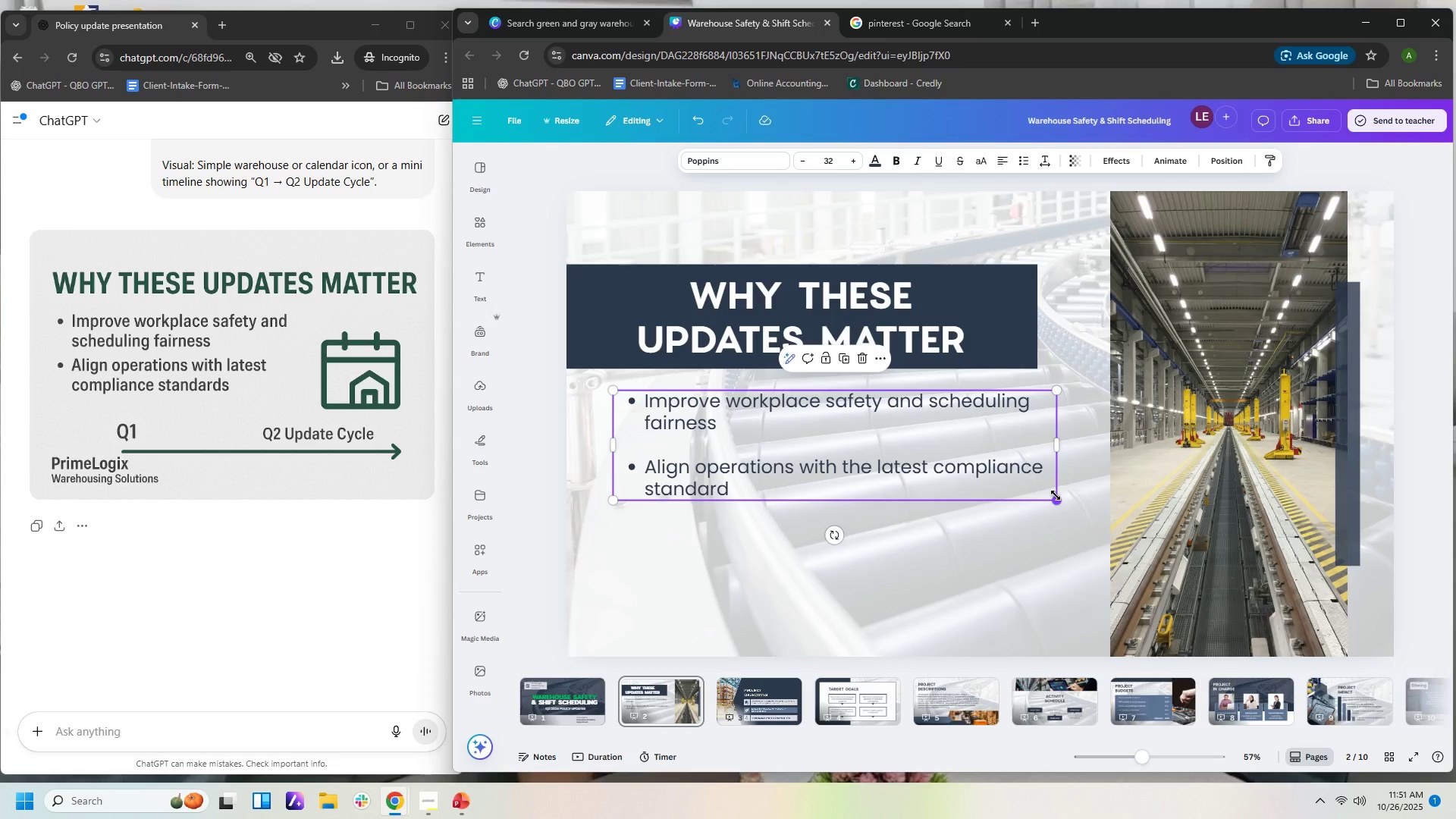 
left_click_drag(start_coordinate=[1056, 495], to_coordinate=[1123, 549])
 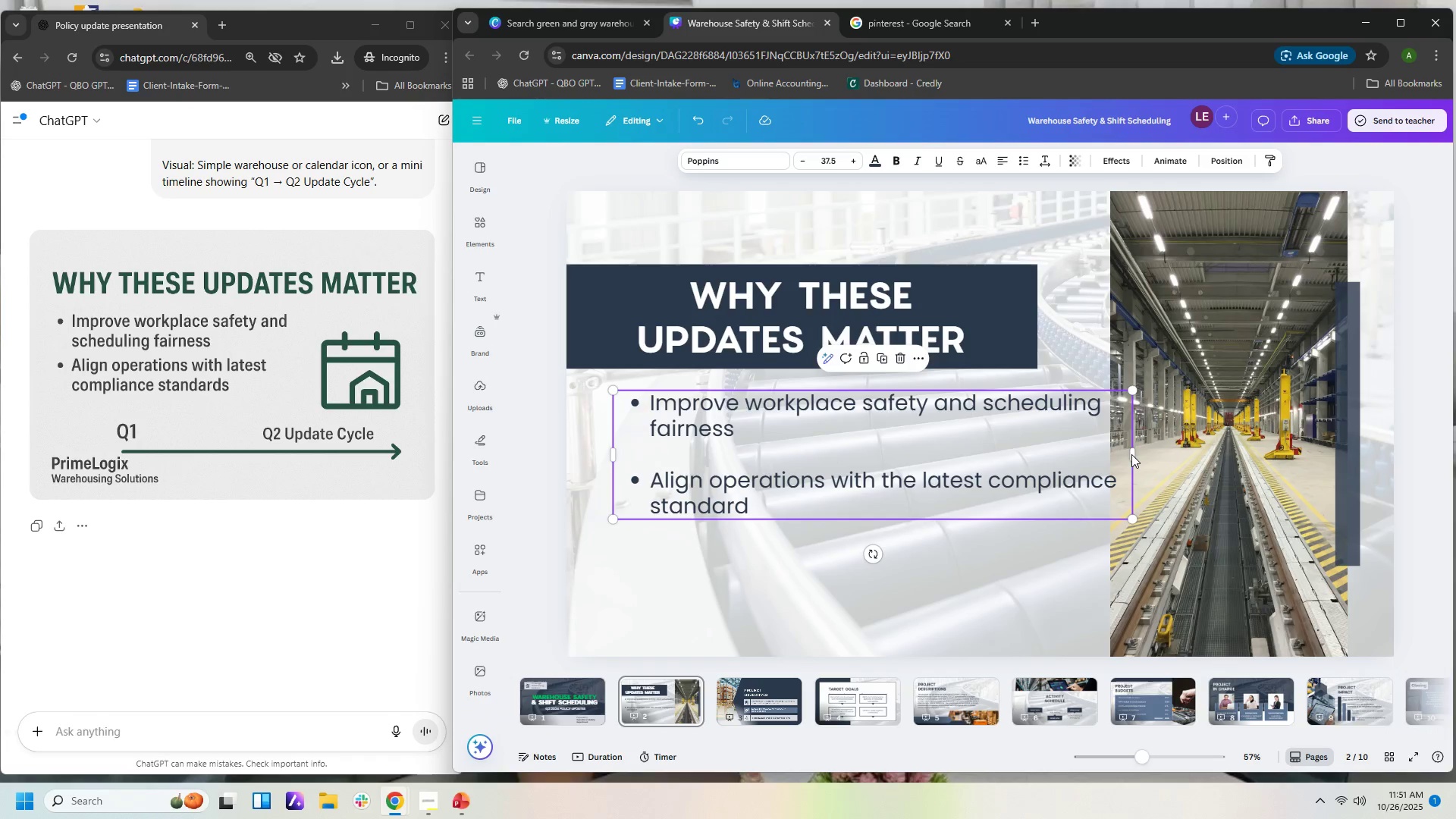 
left_click([1131, 454])
 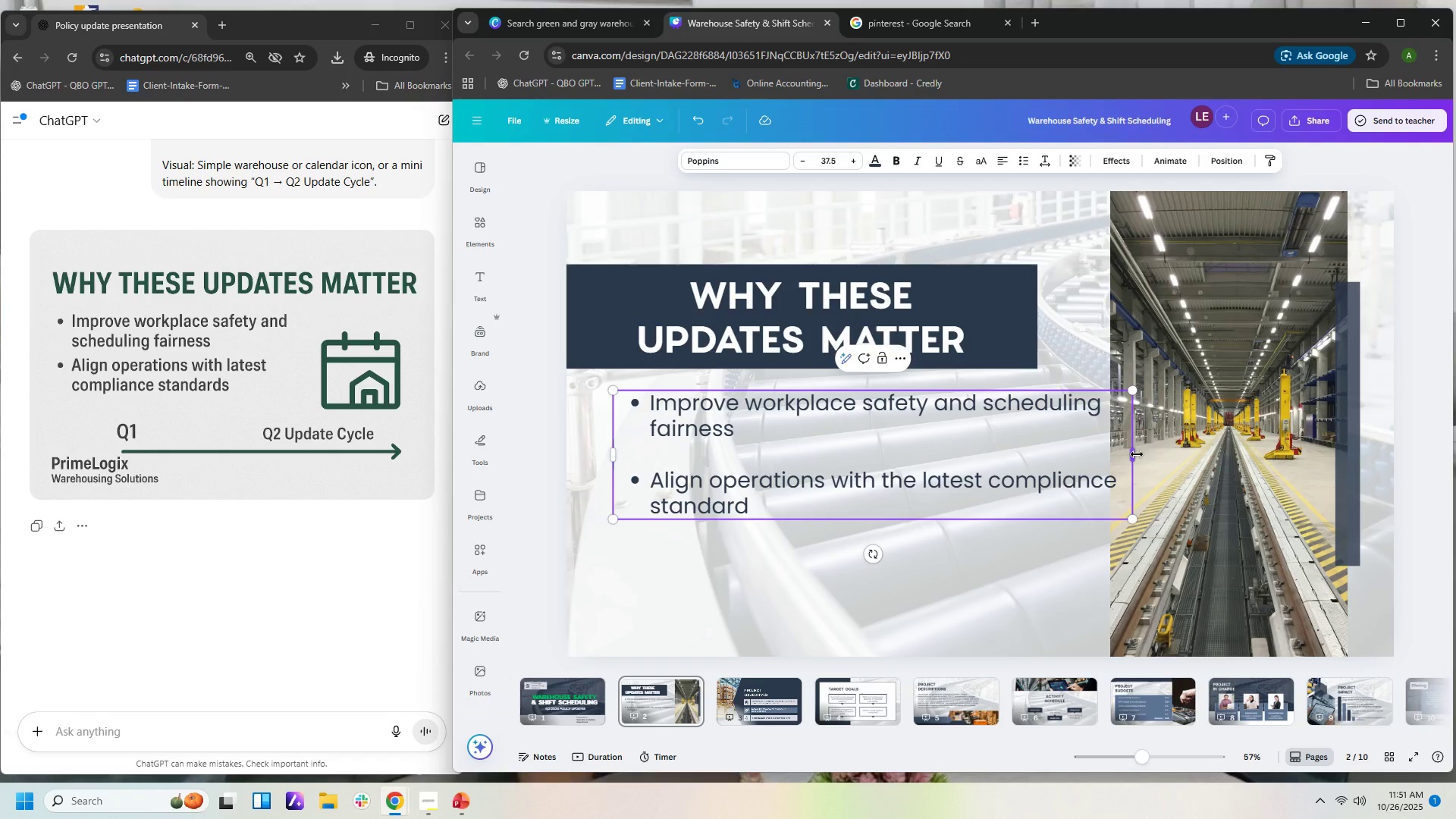 
left_click_drag(start_coordinate=[1137, 454], to_coordinate=[1037, 453])
 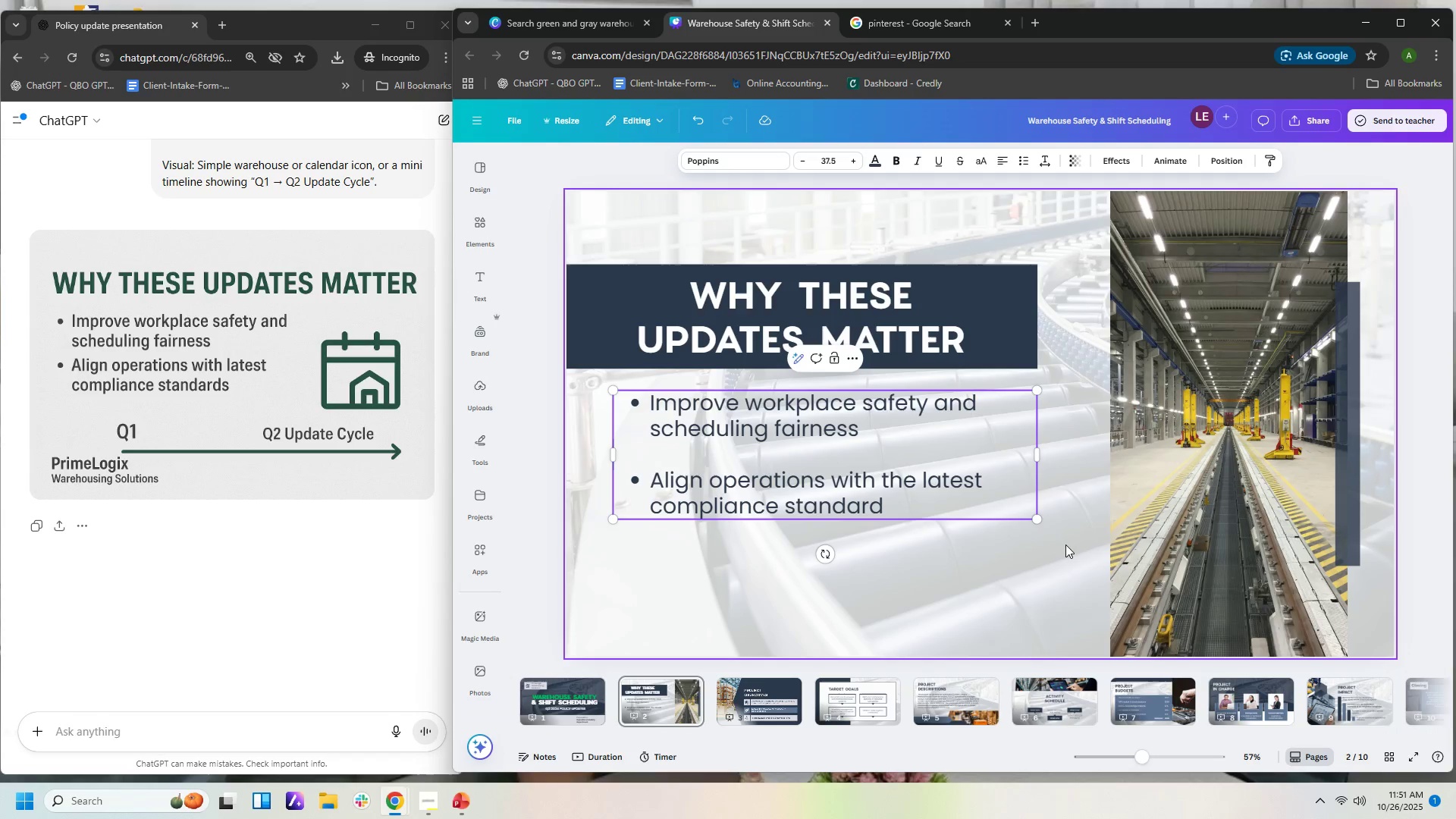 
left_click([1065, 544])
 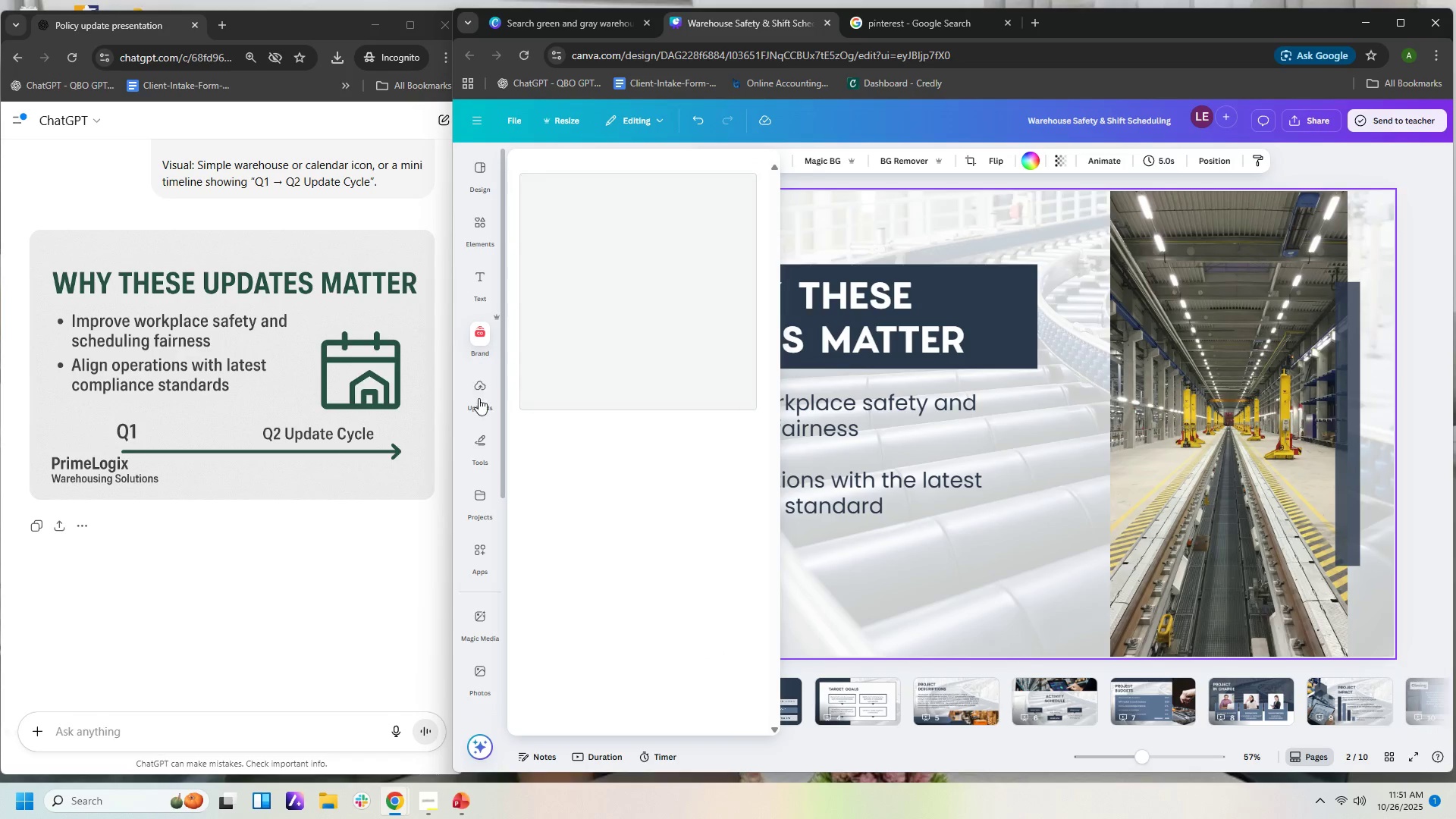 
left_click([475, 435])
 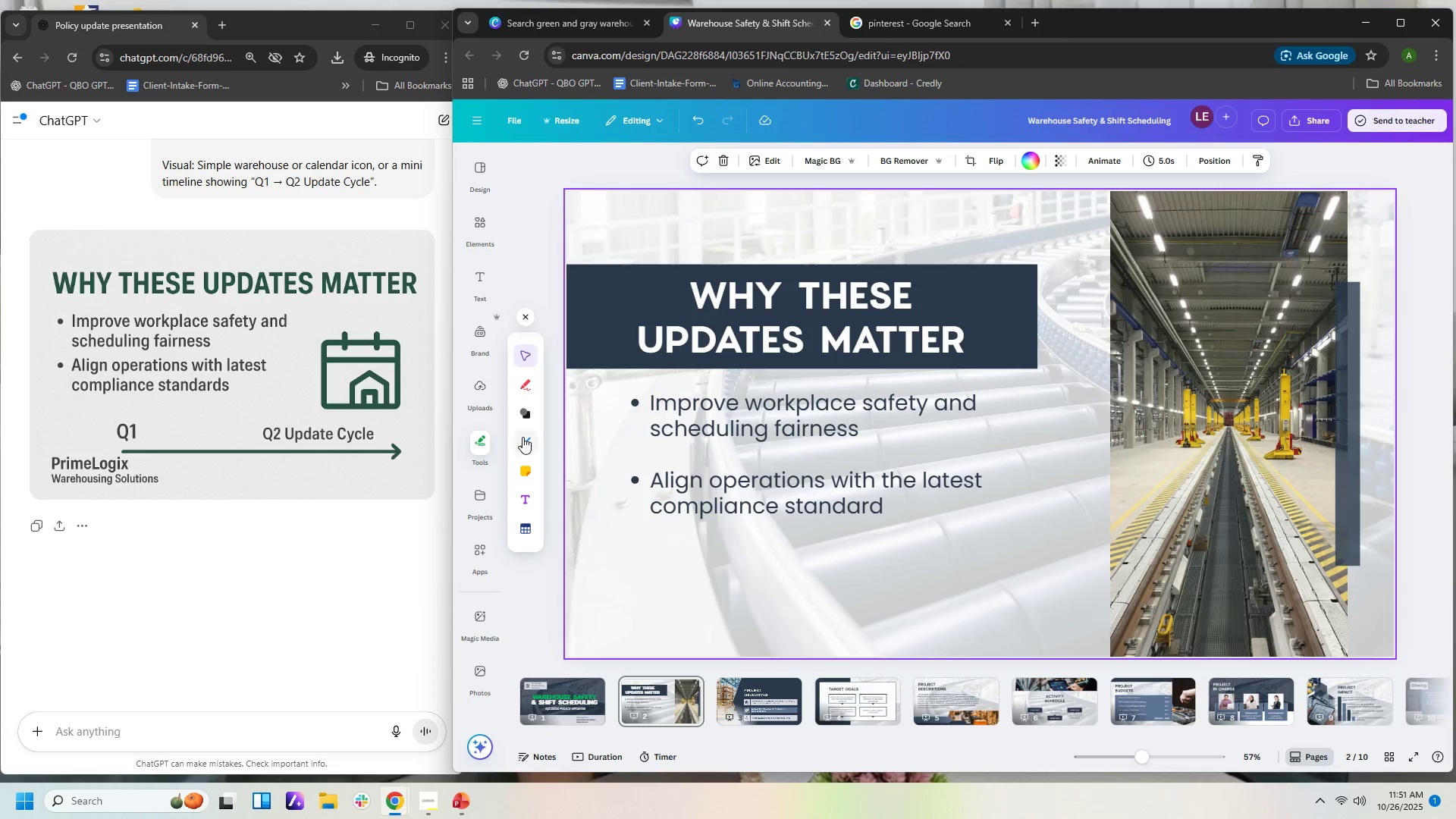 
left_click([522, 438])
 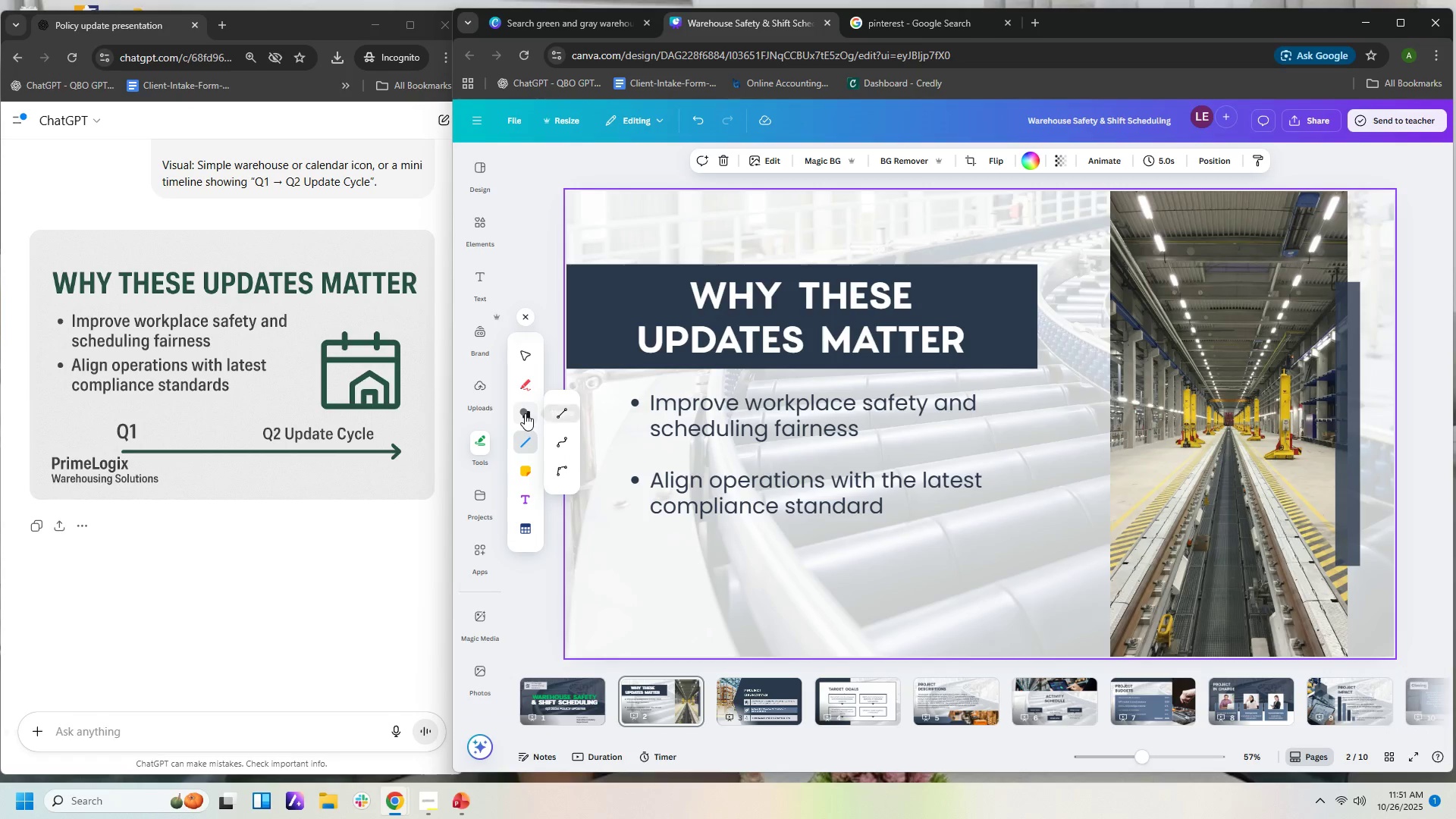 
left_click([525, 413])
 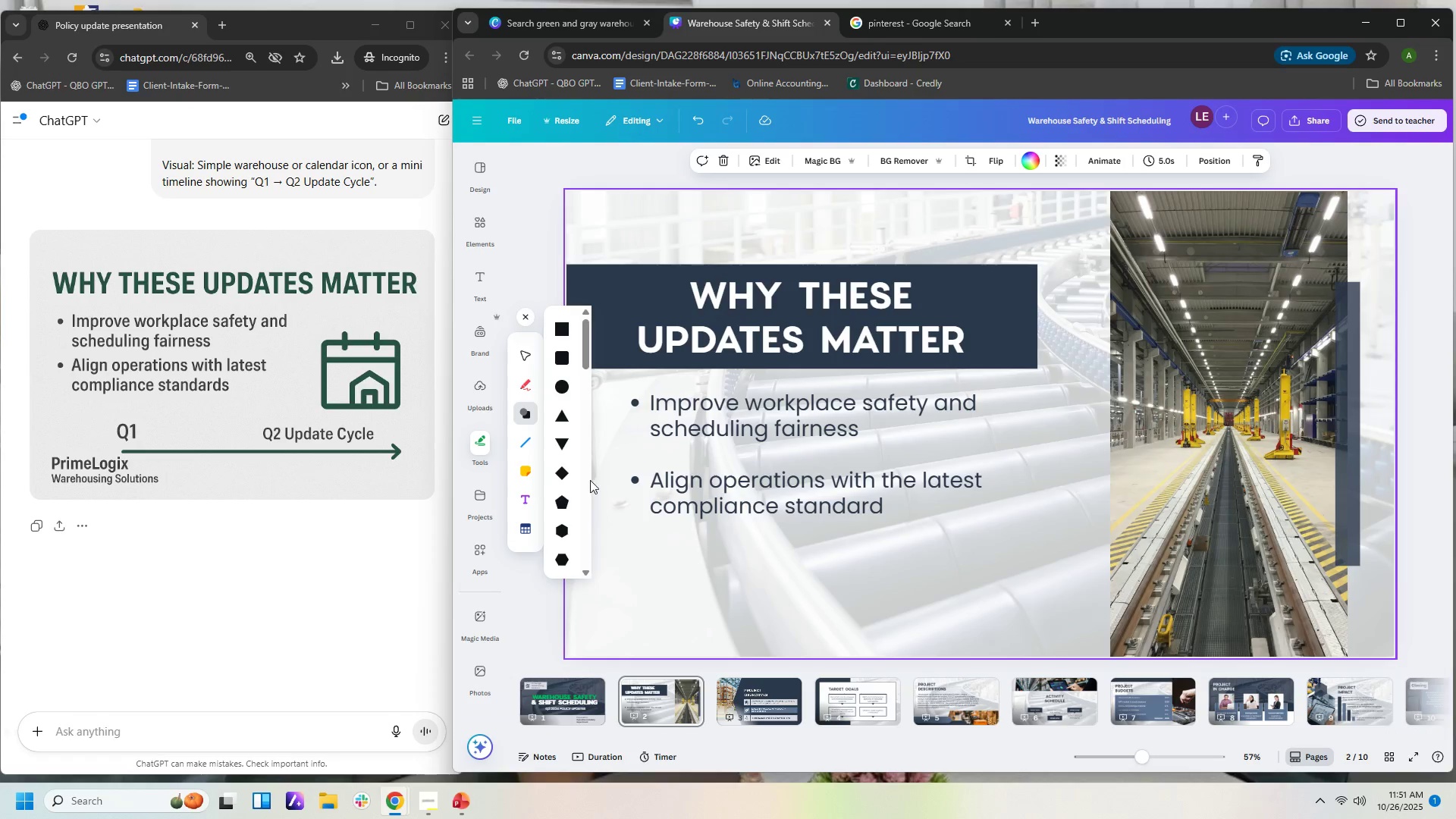 
scroll: coordinate [569, 492], scroll_direction: down, amount: 10.0
 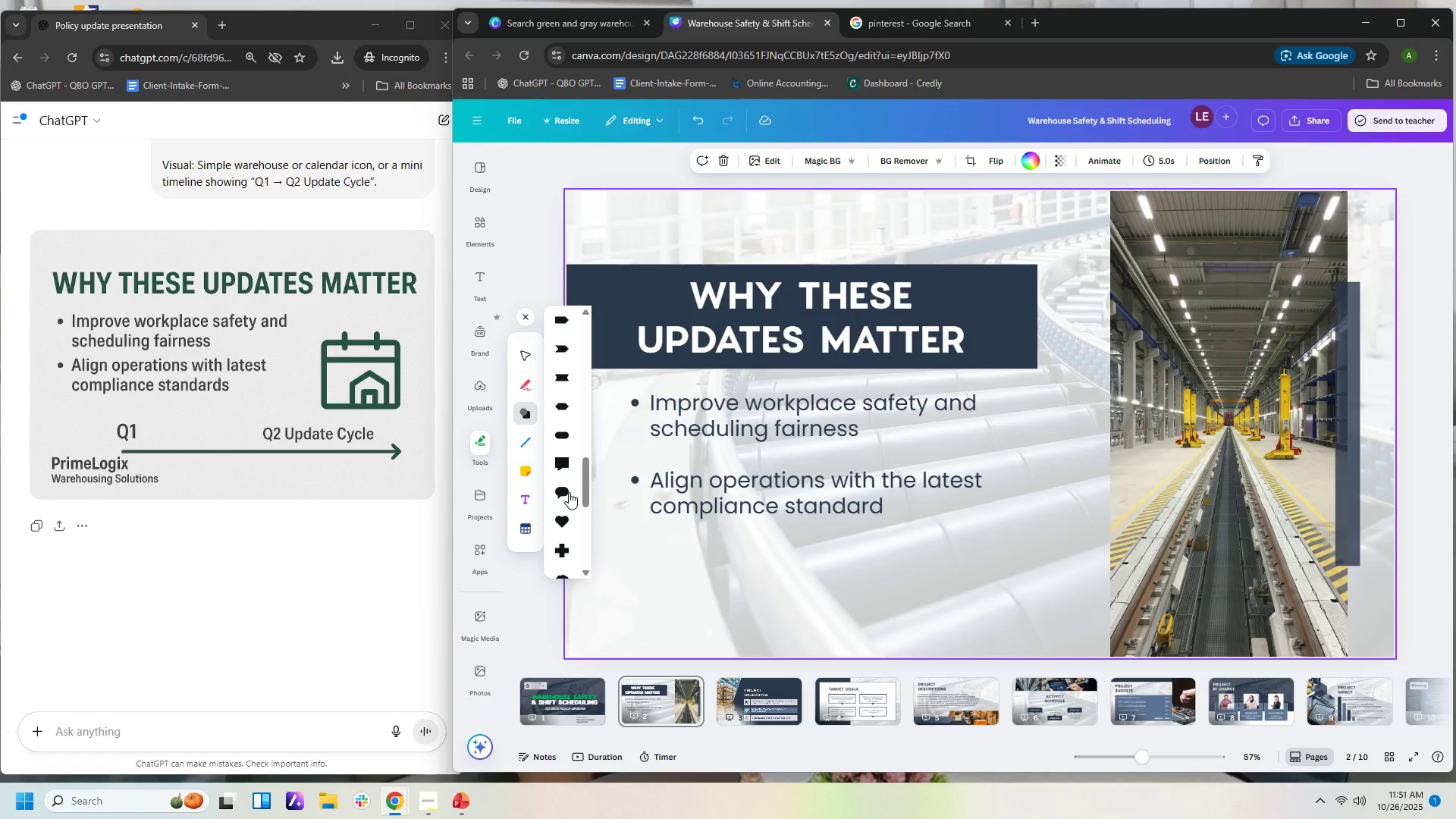 
scroll: coordinate [564, 473], scroll_direction: up, amount: 10.0
 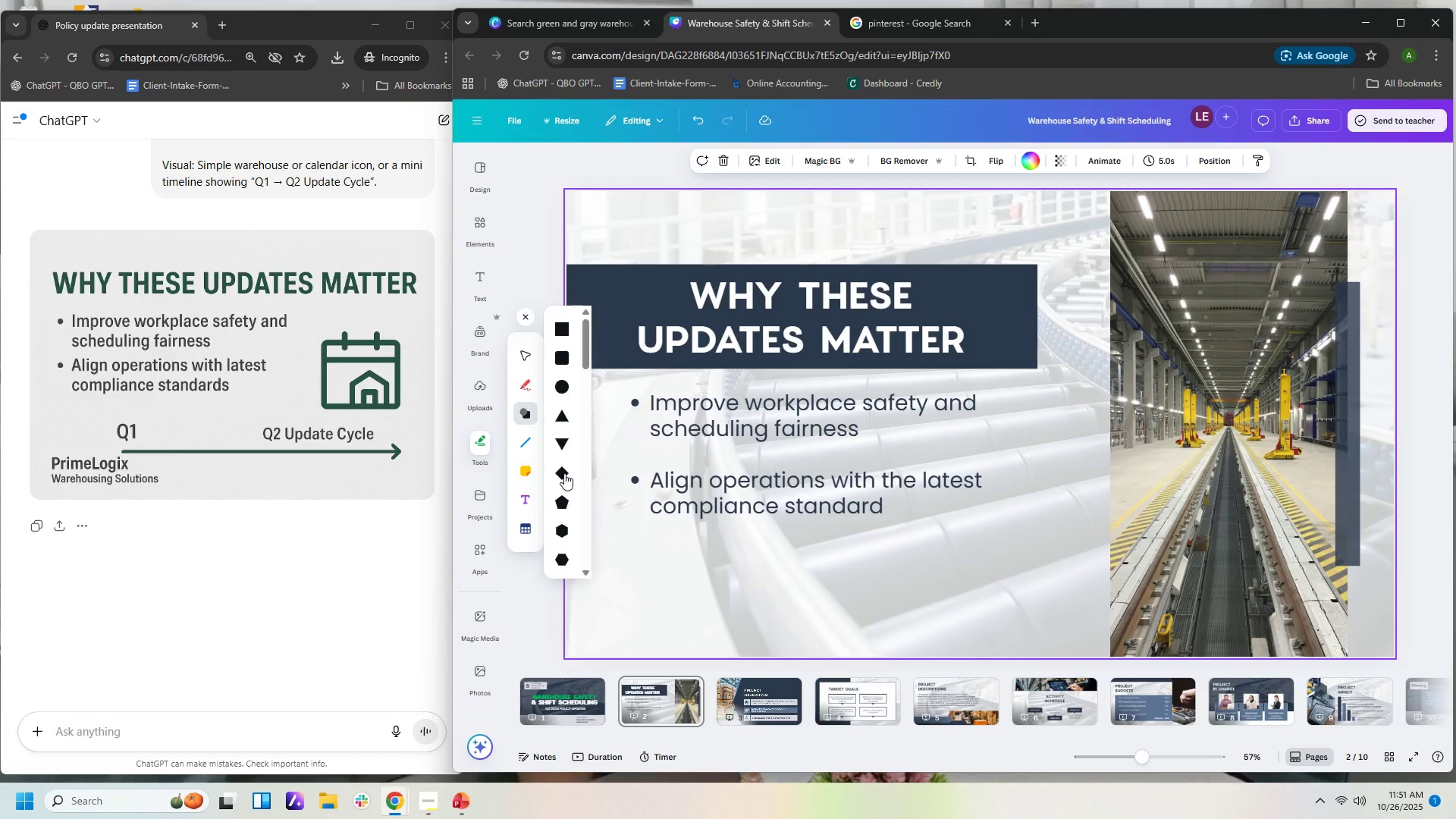 
scroll: coordinate [564, 473], scroll_direction: down, amount: 7.0
 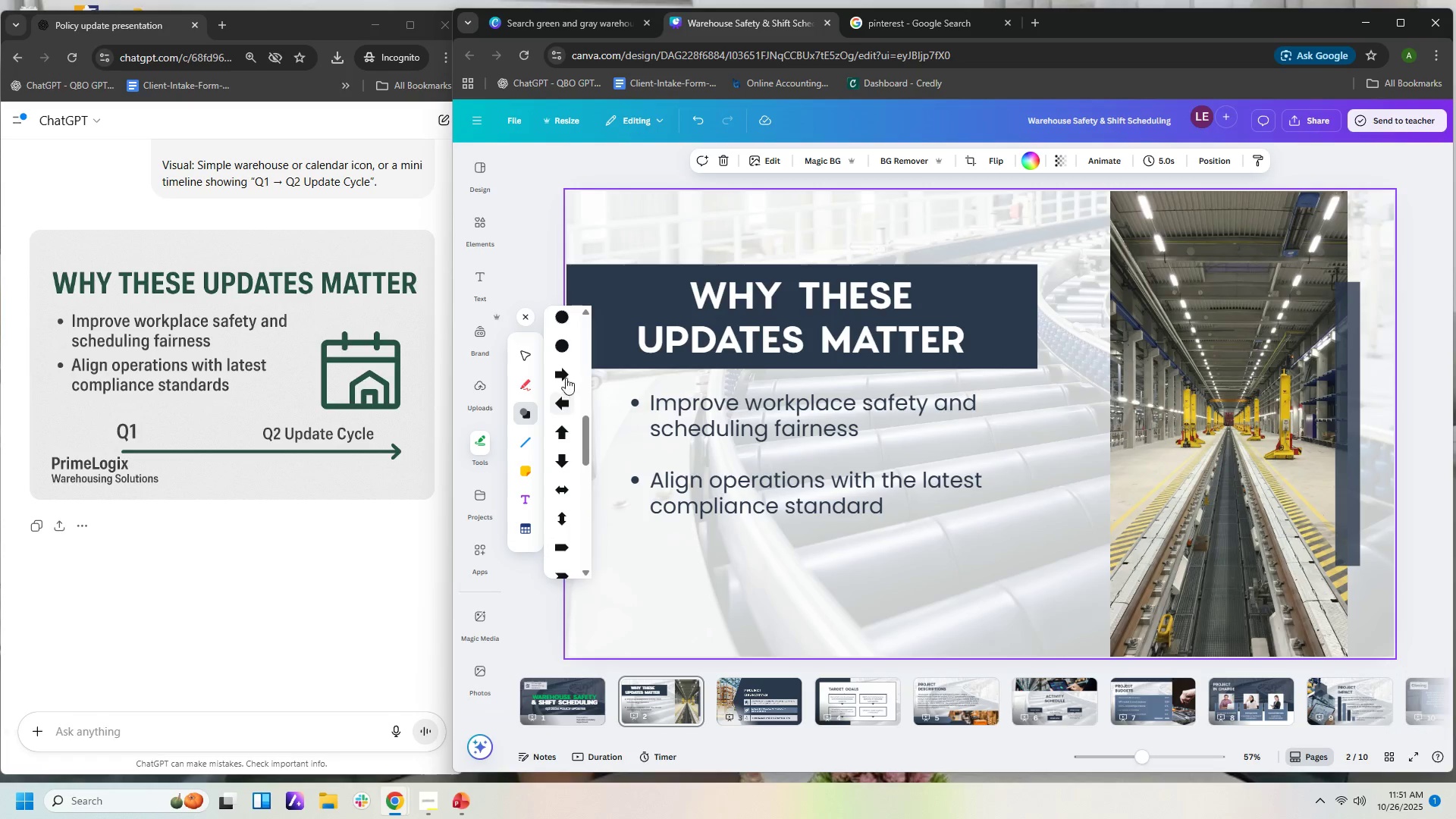 
left_click([566, 375])
 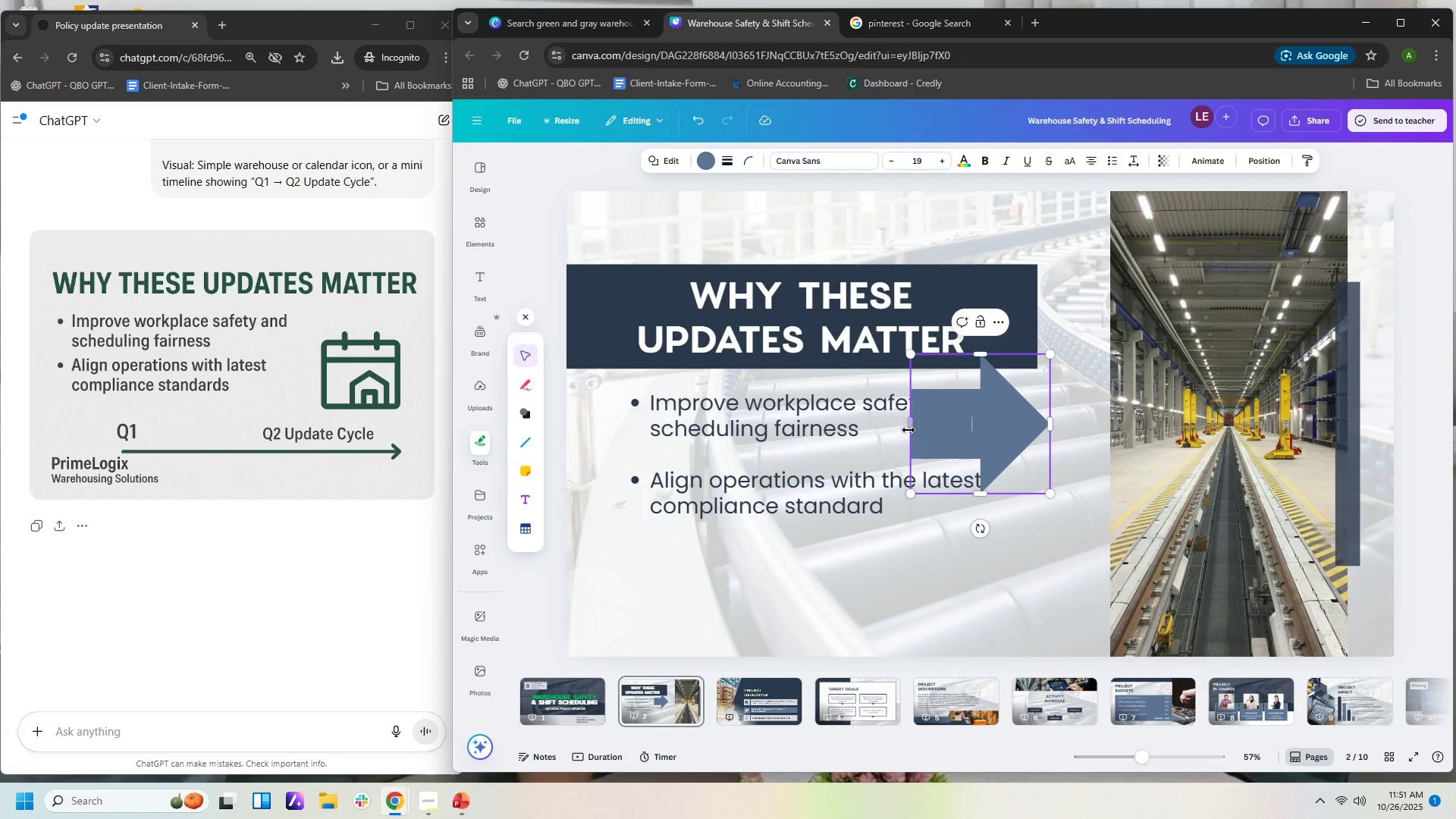 
left_click_drag(start_coordinate=[906, 427], to_coordinate=[706, 420])
 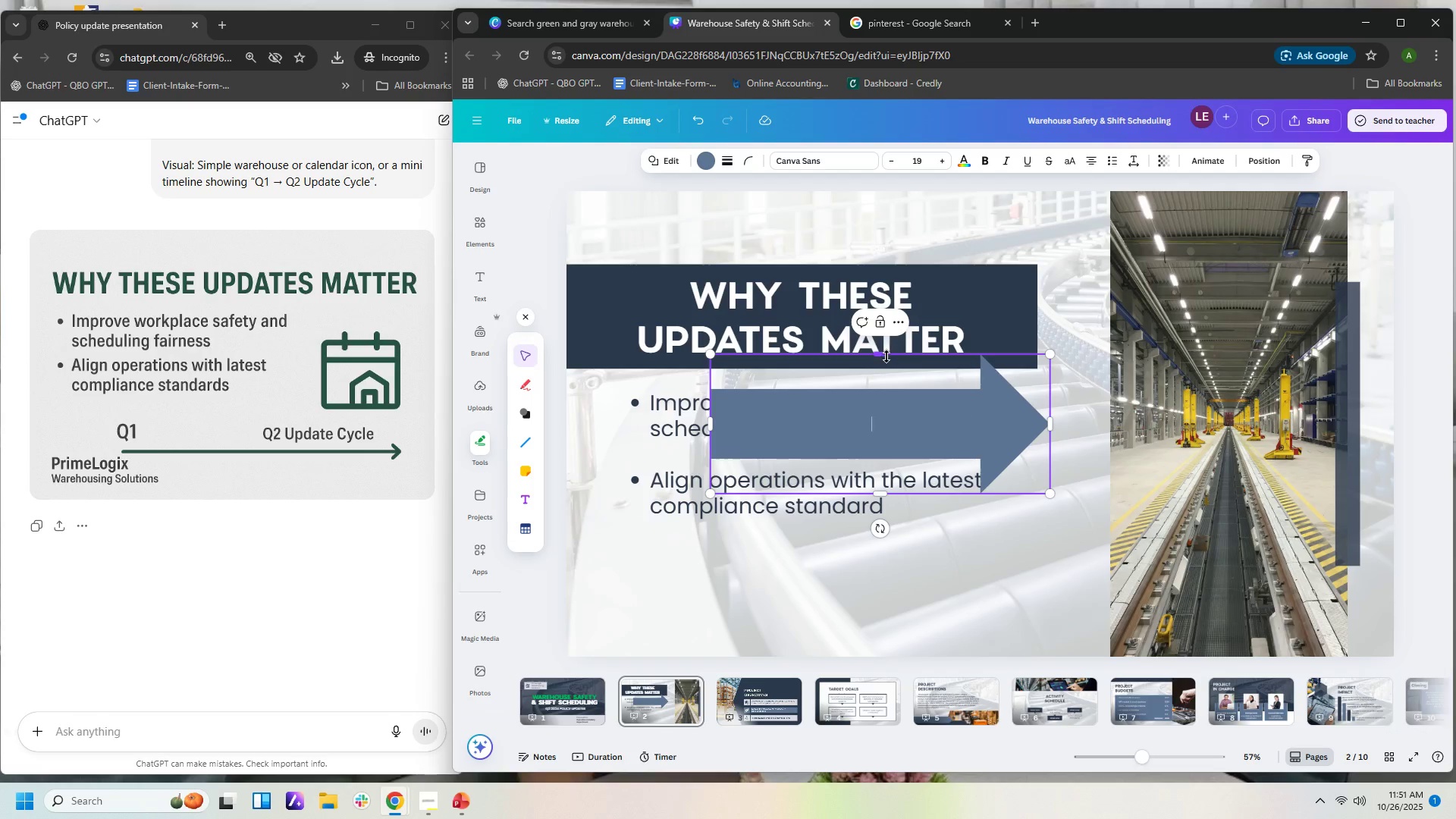 
left_click_drag(start_coordinate=[884, 356], to_coordinate=[890, 407])
 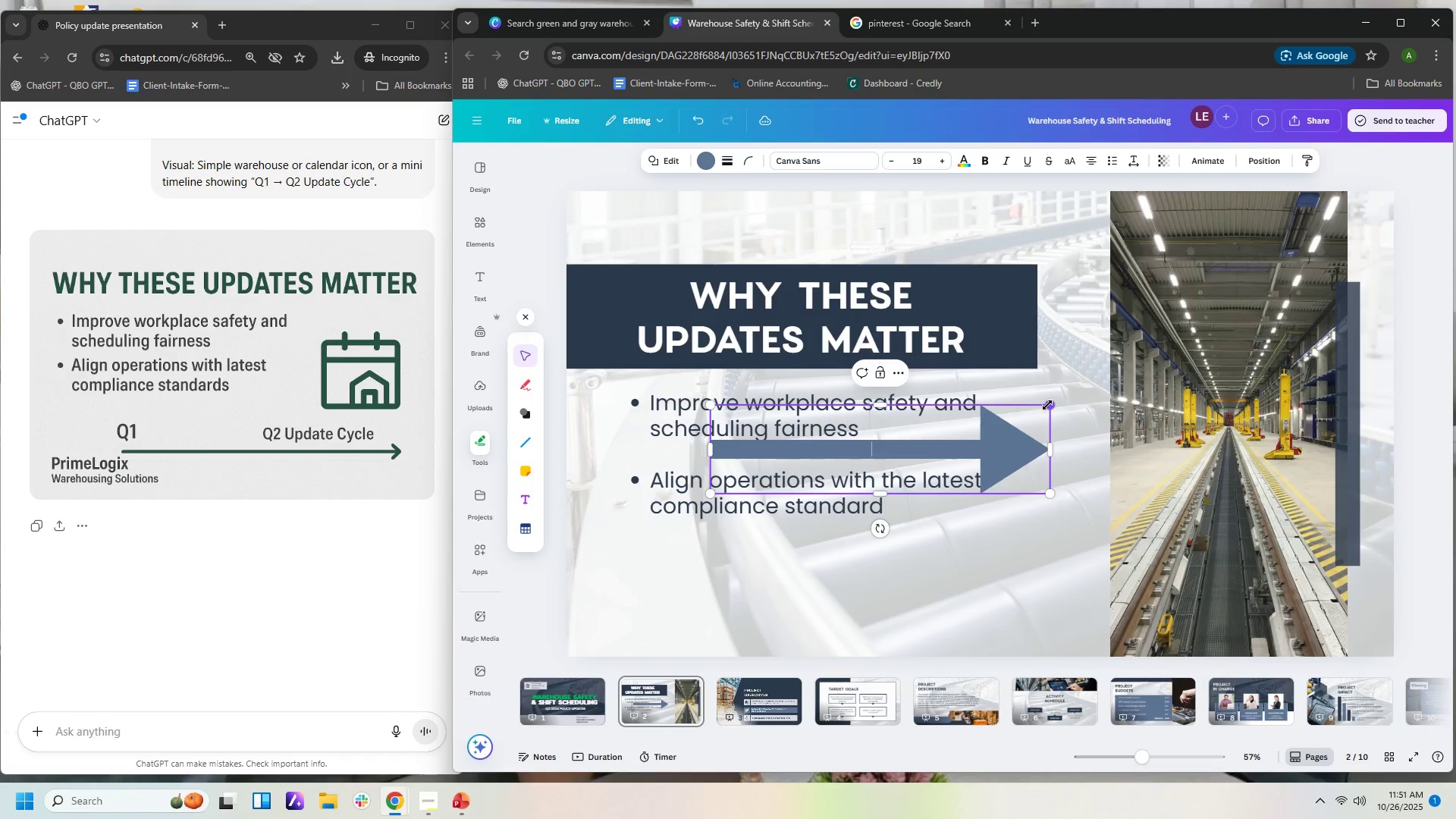 
left_click_drag(start_coordinate=[1050, 405], to_coordinate=[965, 445])
 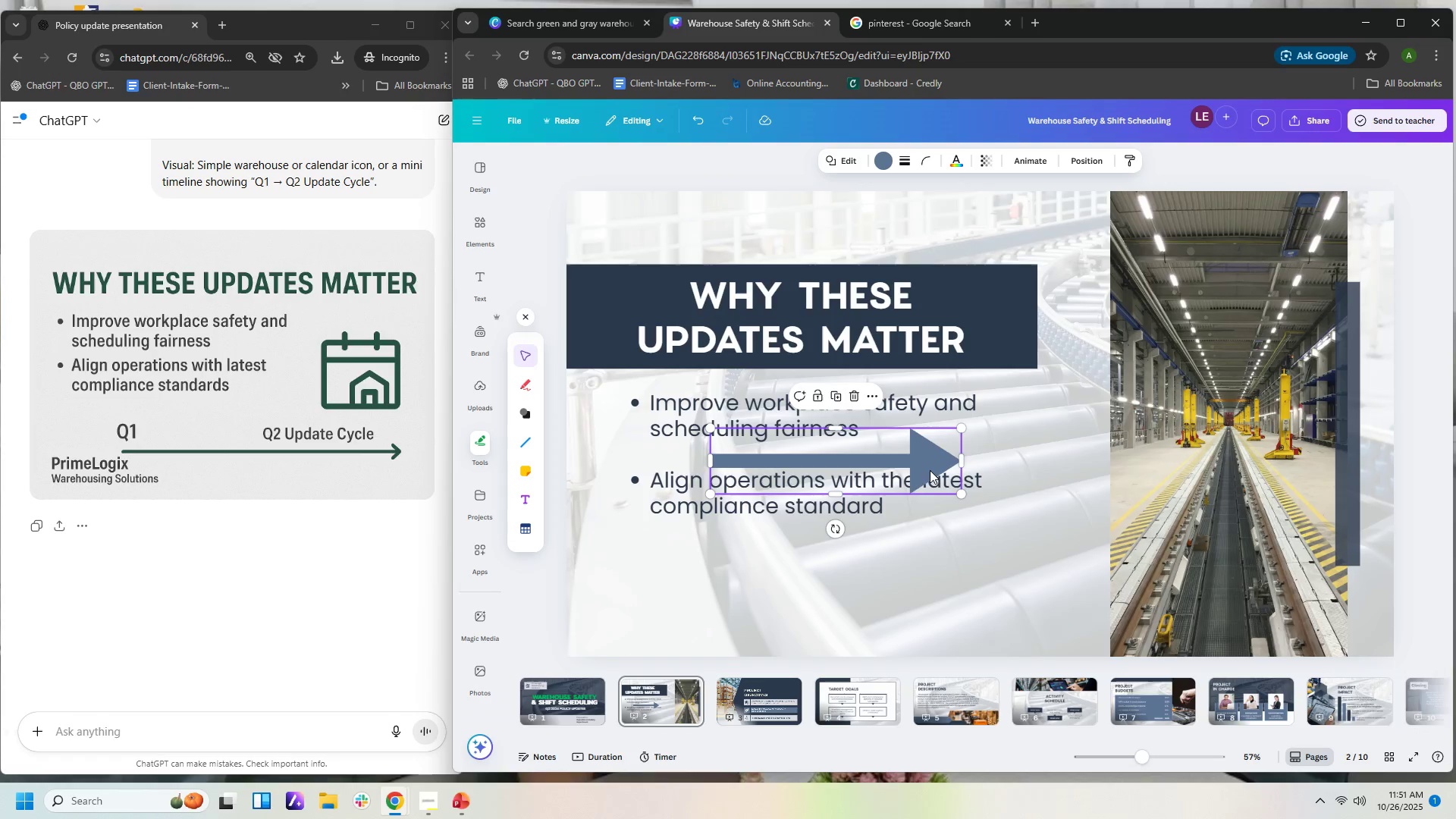 
left_click_drag(start_coordinate=[923, 460], to_coordinate=[863, 585])
 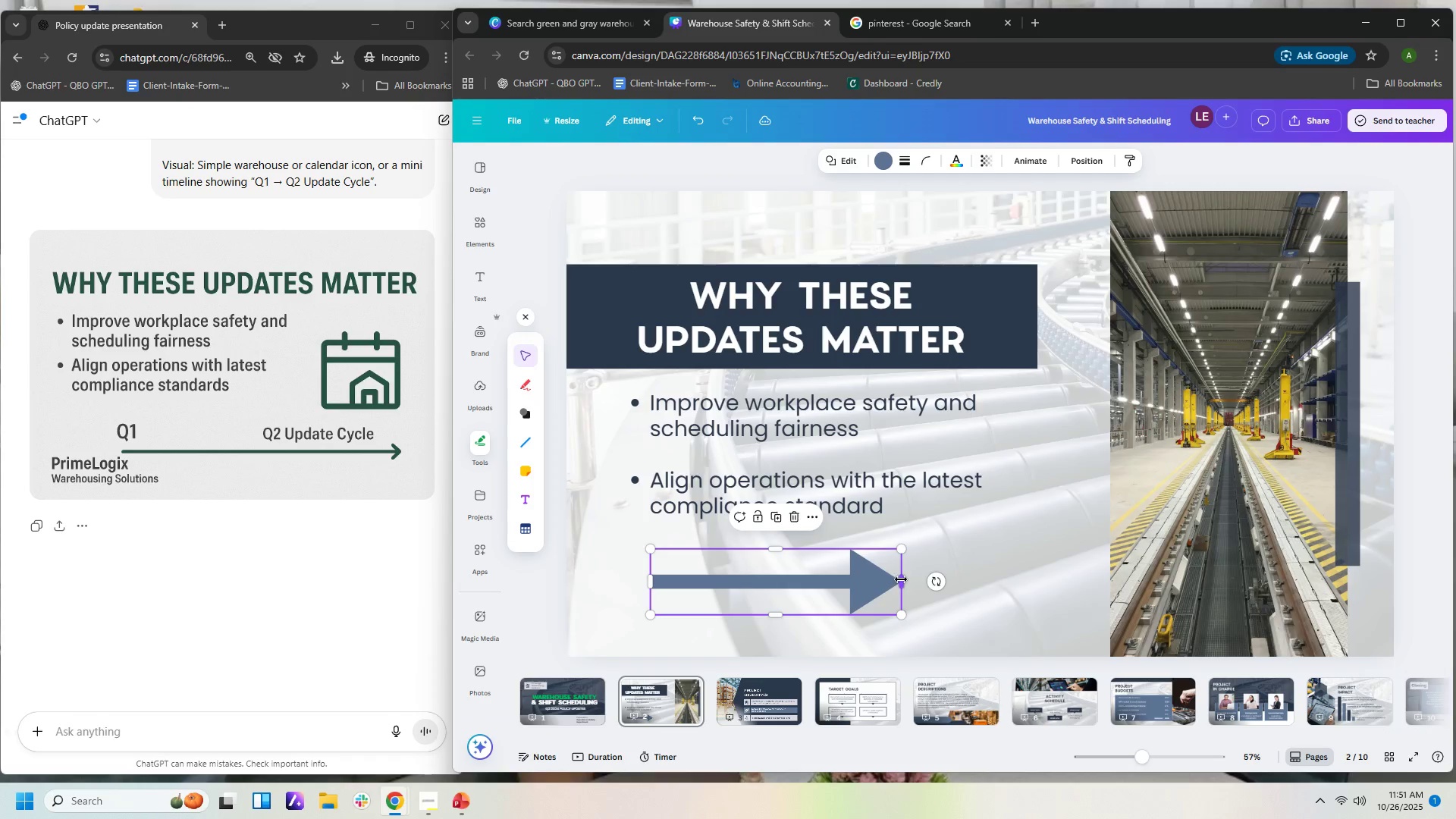 
left_click_drag(start_coordinate=[901, 579], to_coordinate=[1071, 592])
 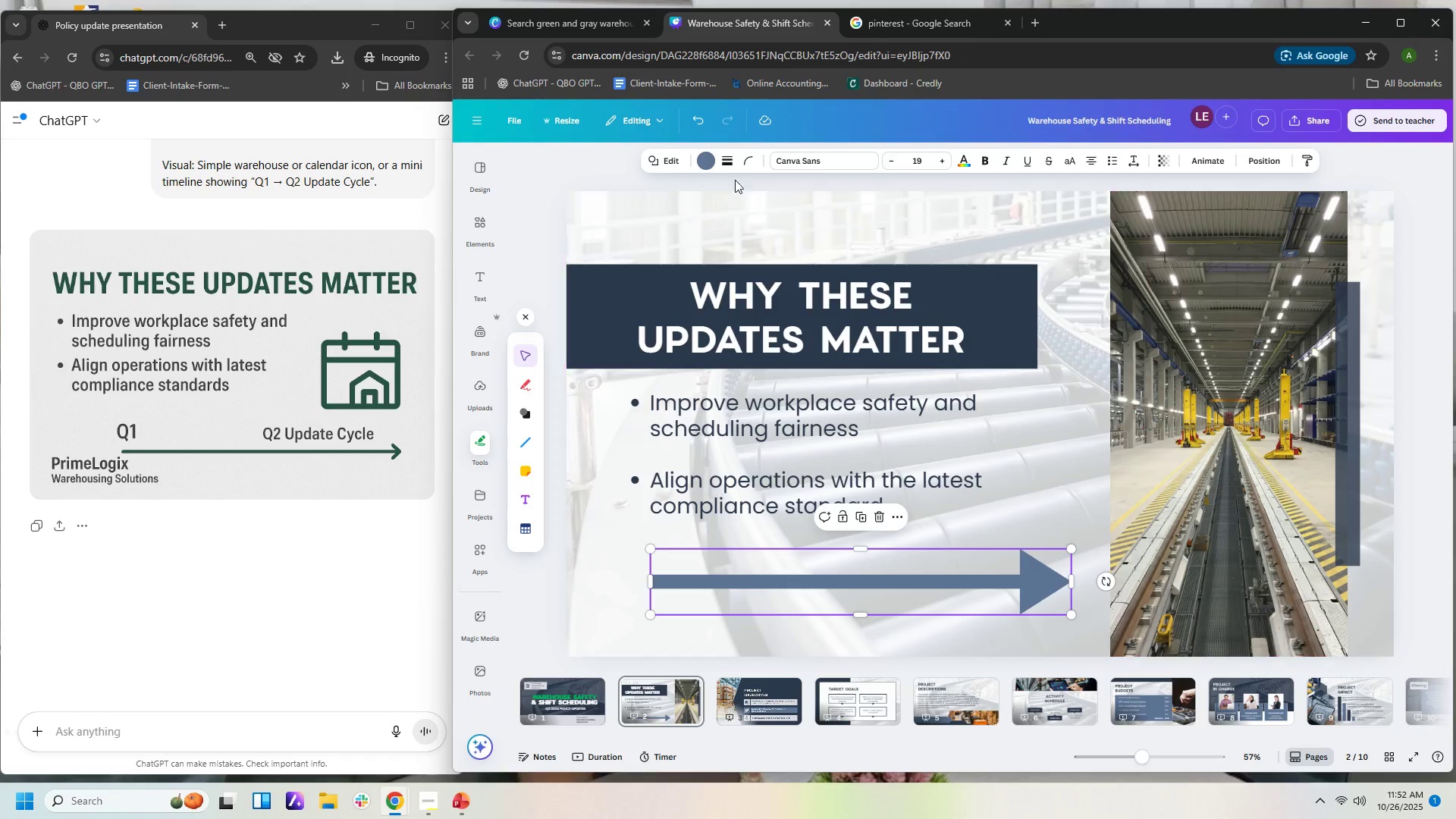 
left_click([705, 165])
 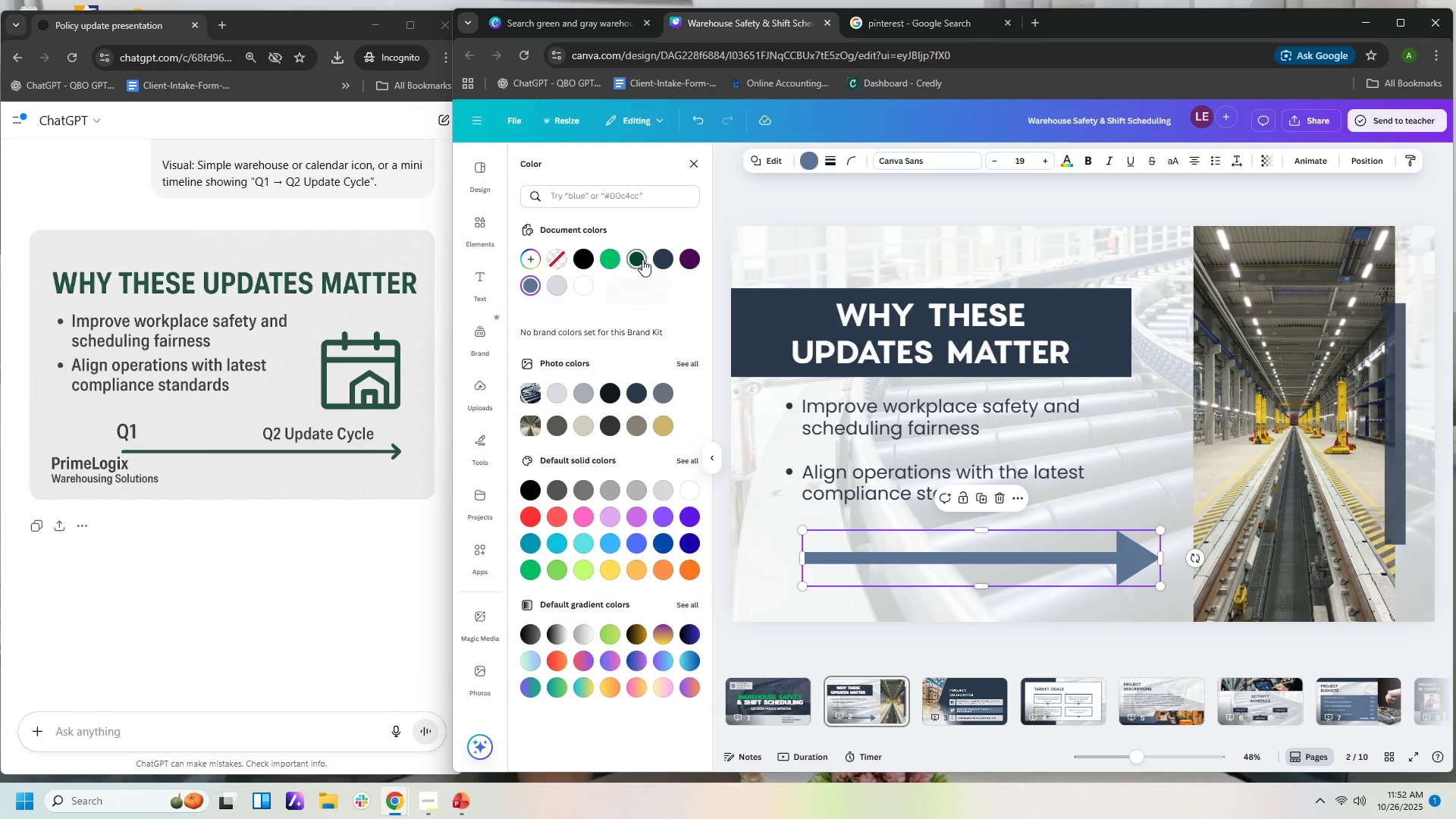 
left_click([642, 259])
 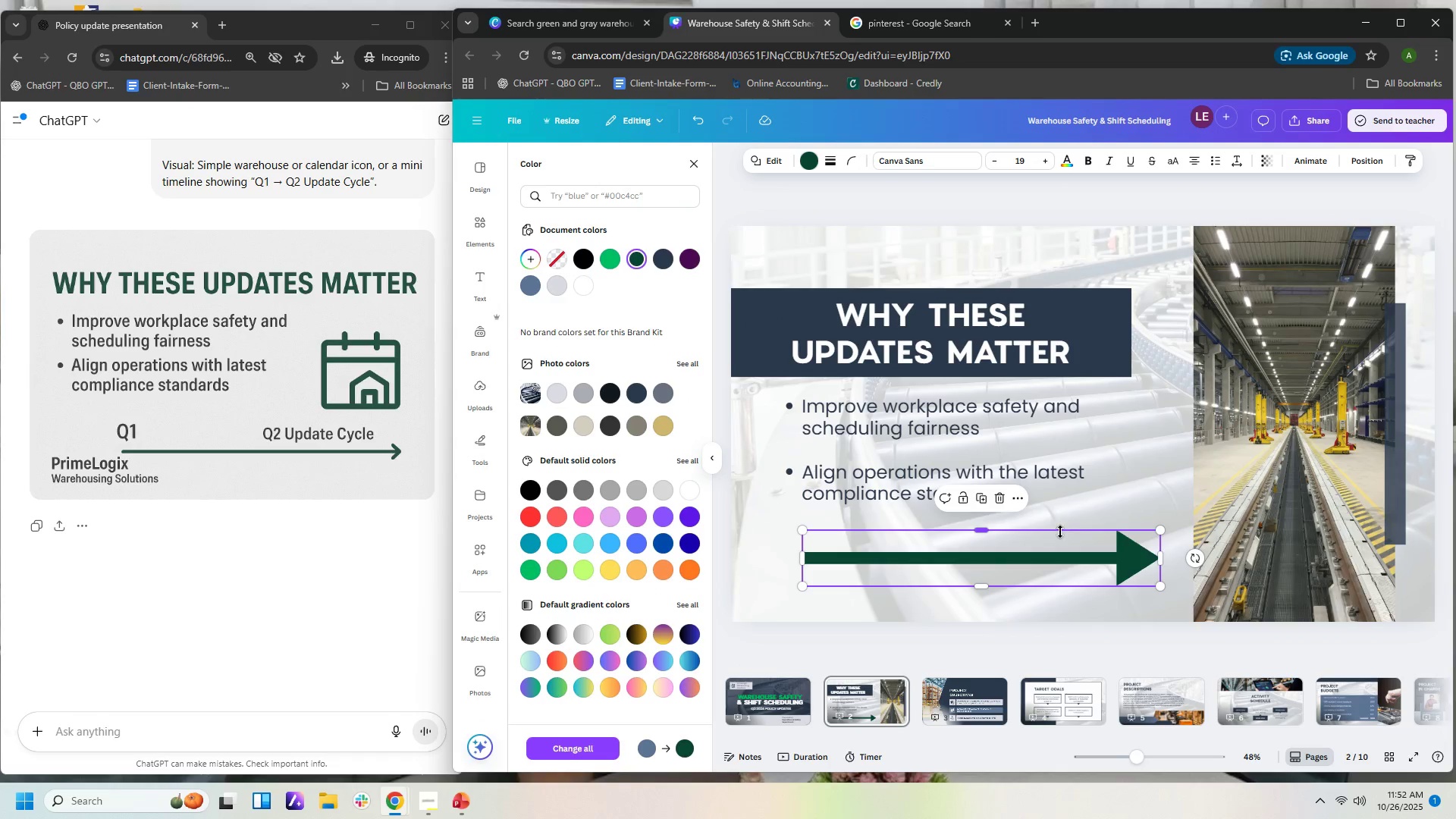 
left_click([1082, 516])
 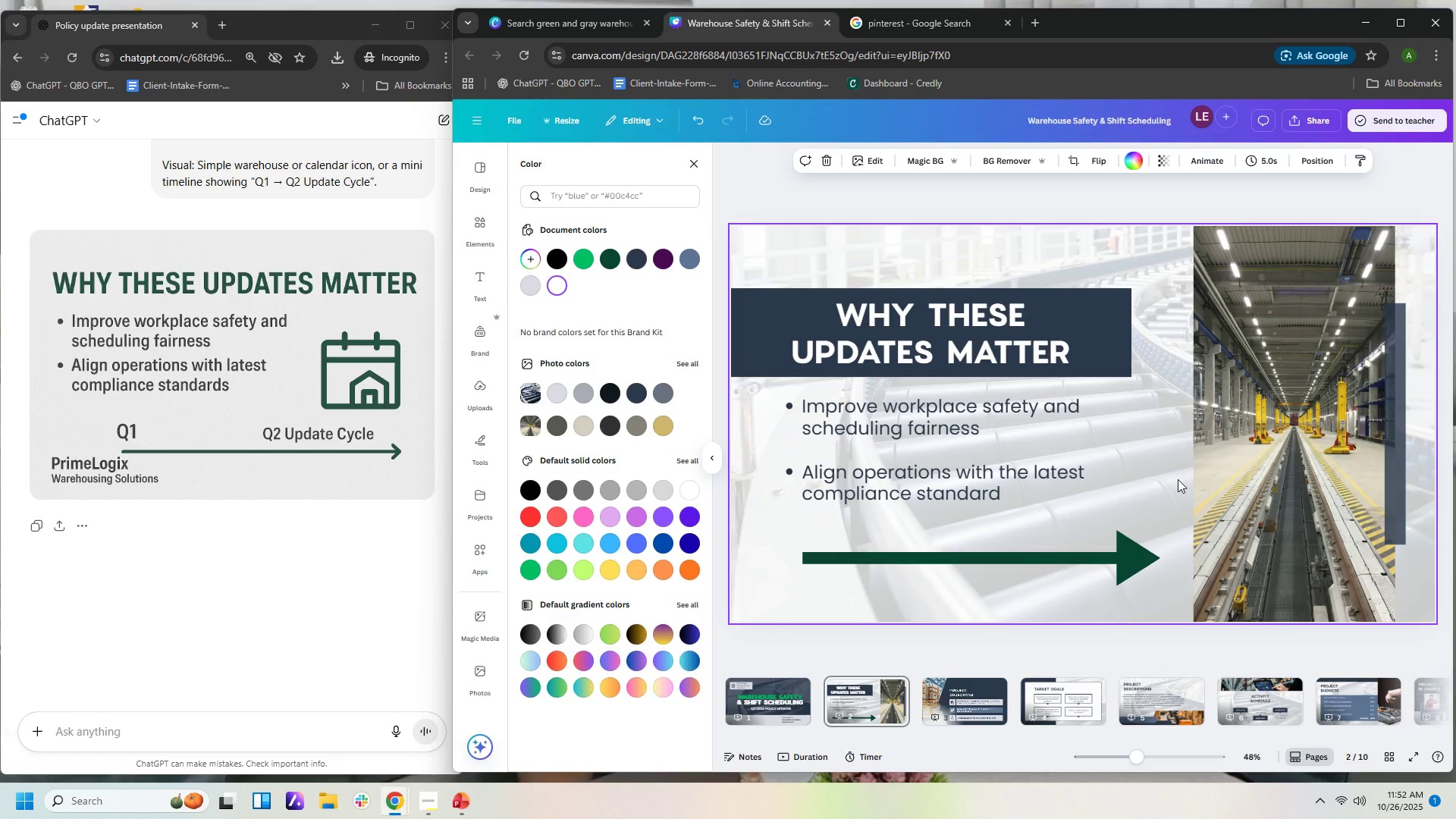 
left_click([1126, 554])
 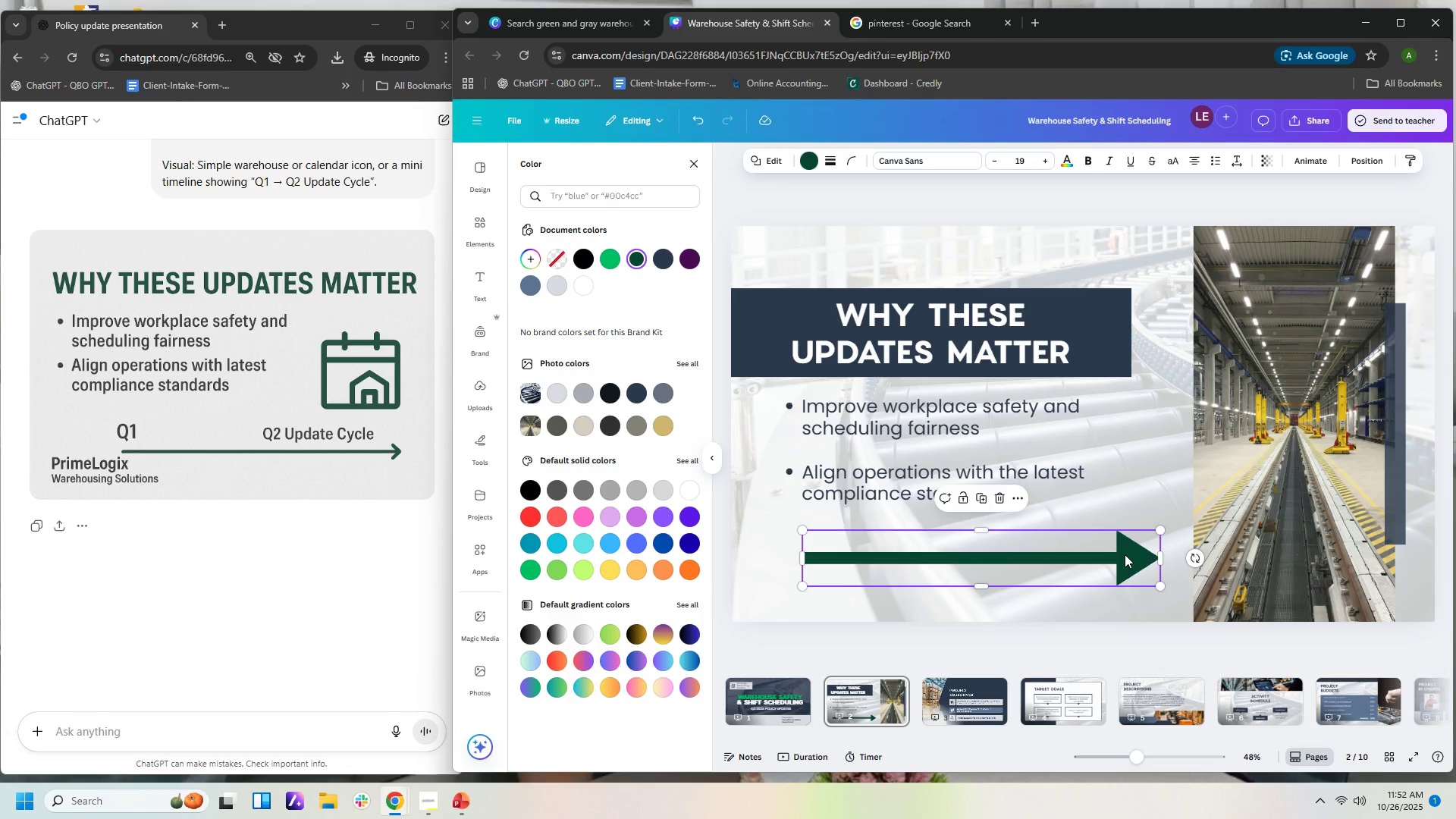 
key(Delete)
 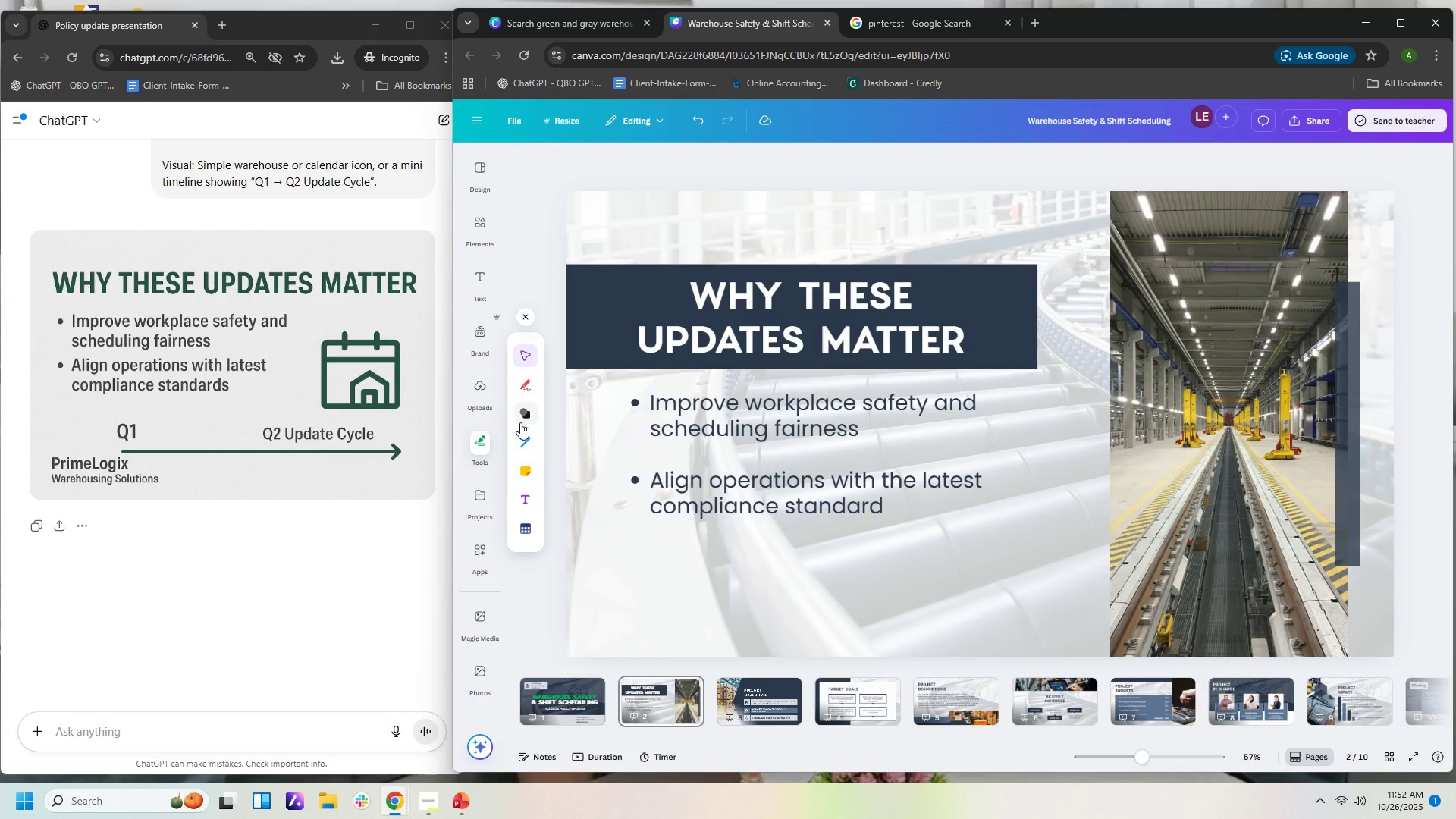 
left_click([524, 436])
 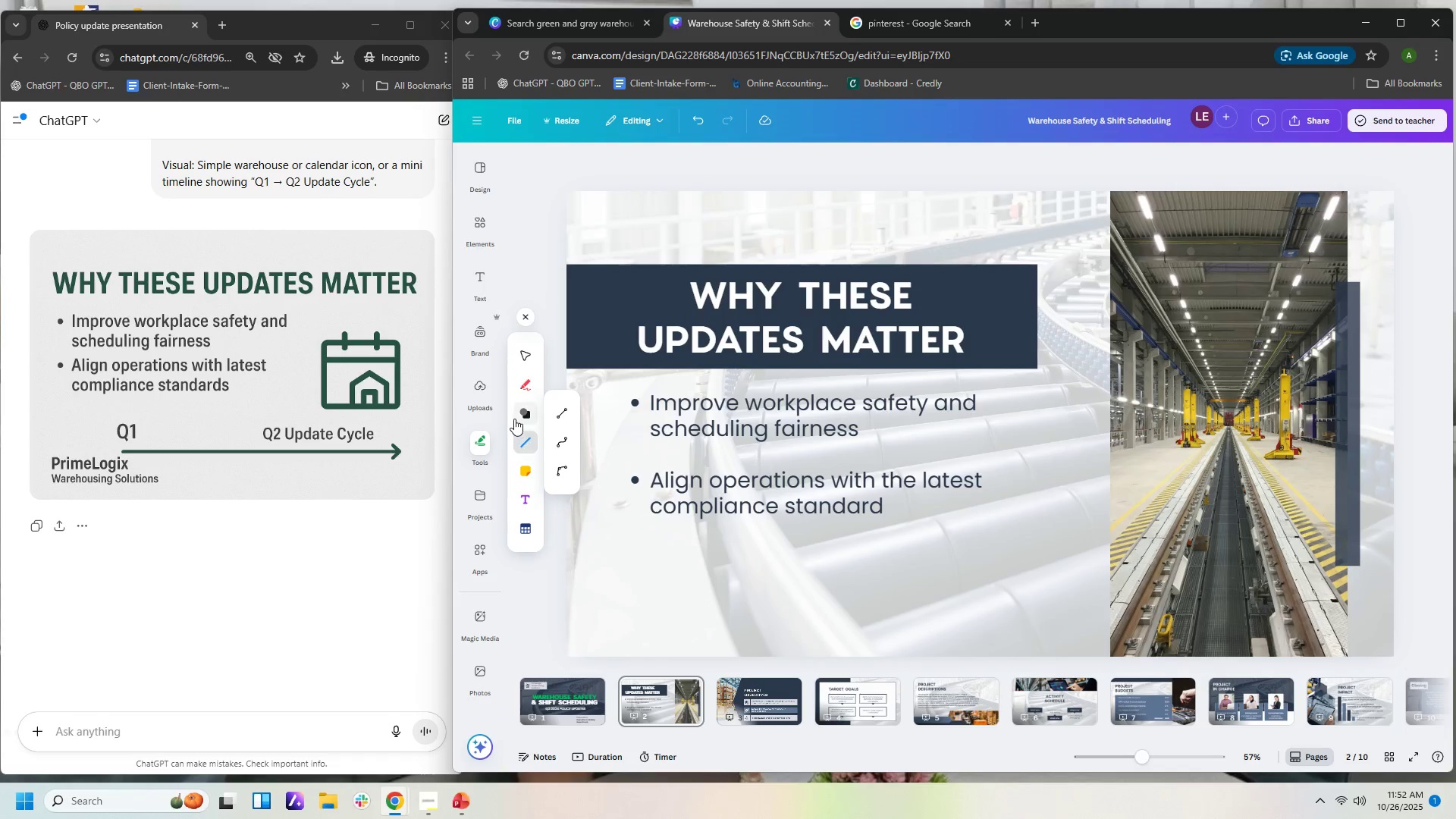 
left_click([521, 413])
 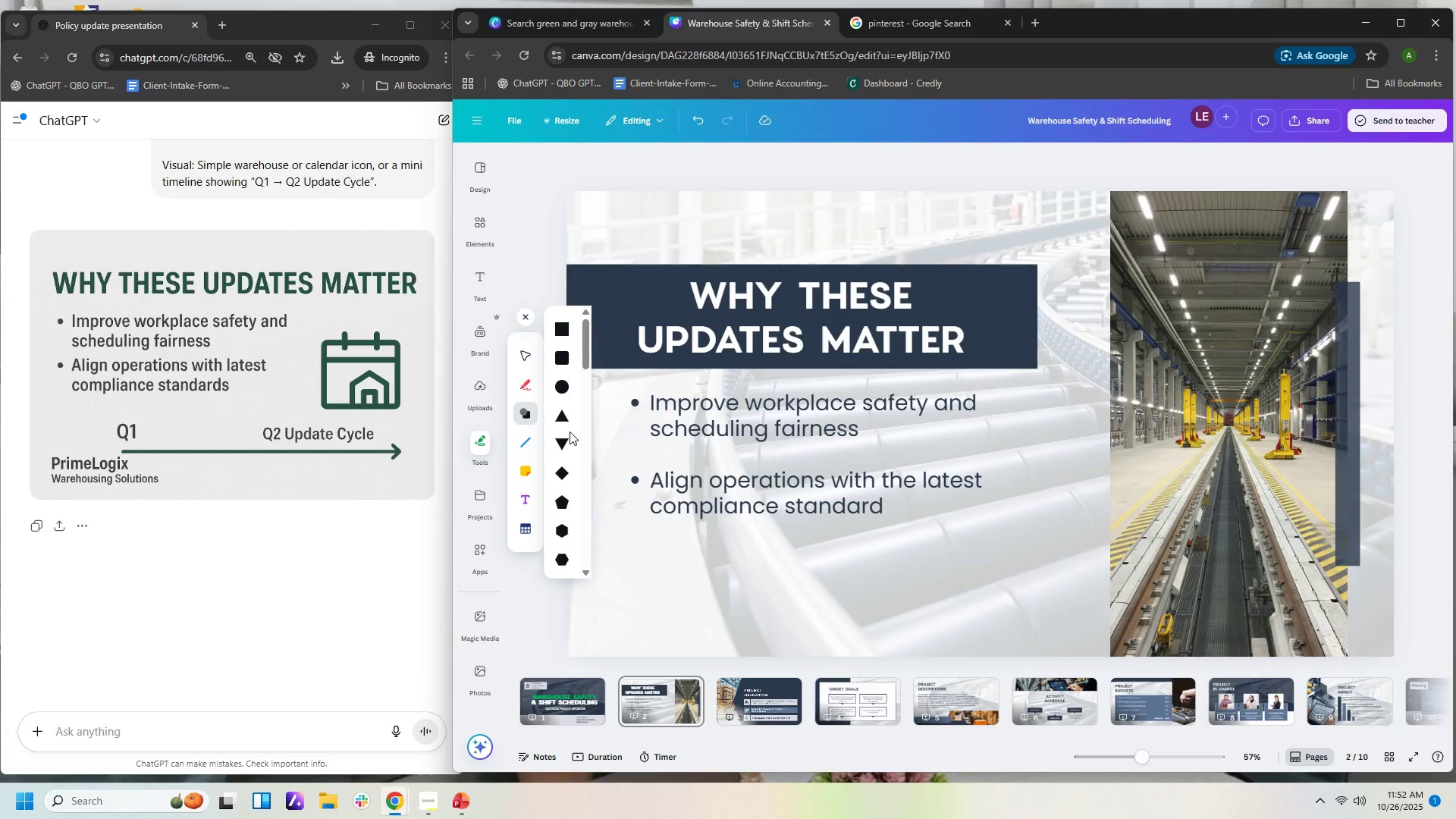 
scroll: coordinate [571, 434], scroll_direction: down, amount: 8.0
 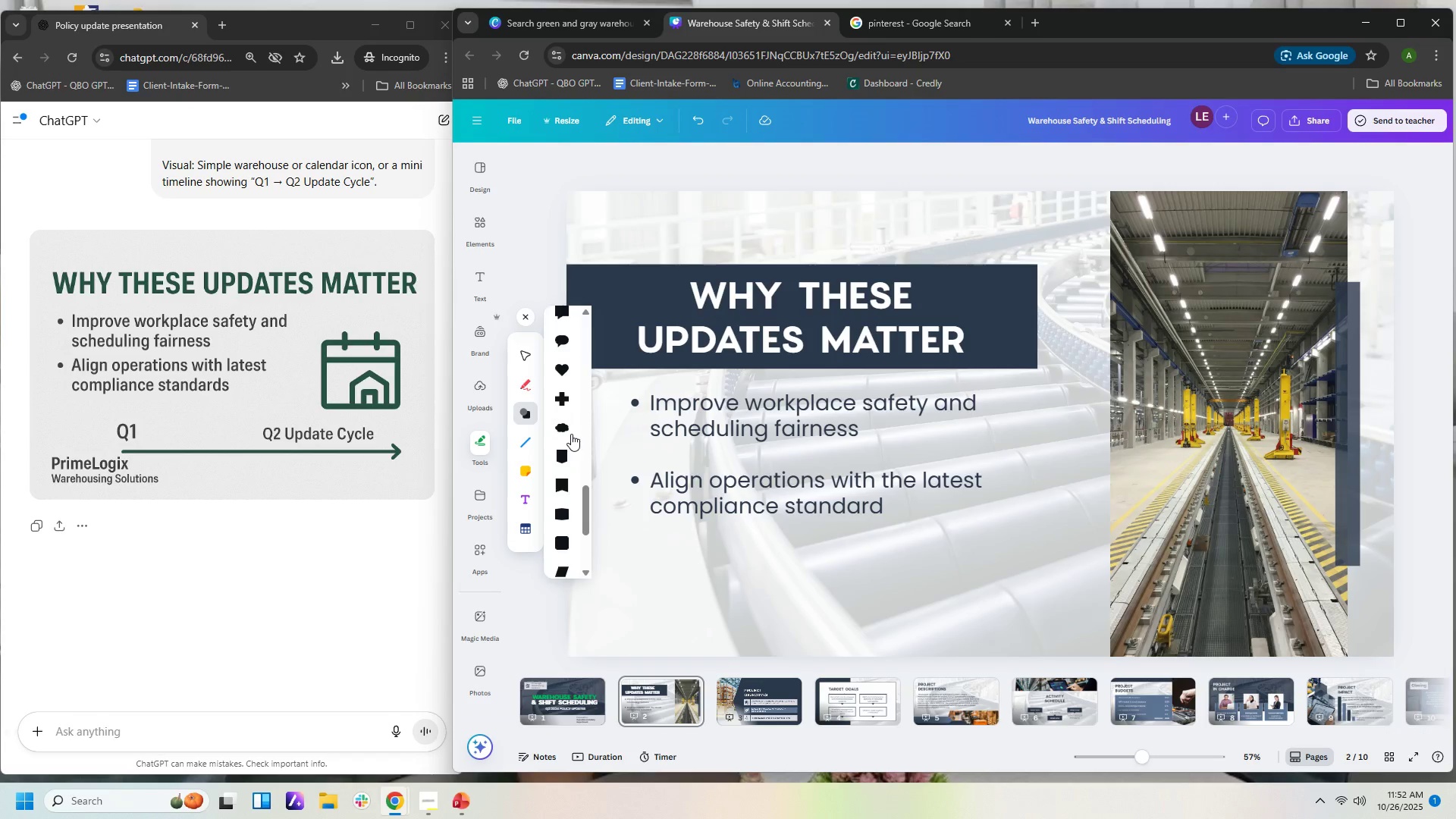 
scroll: coordinate [571, 434], scroll_direction: none, amount: 0.0
 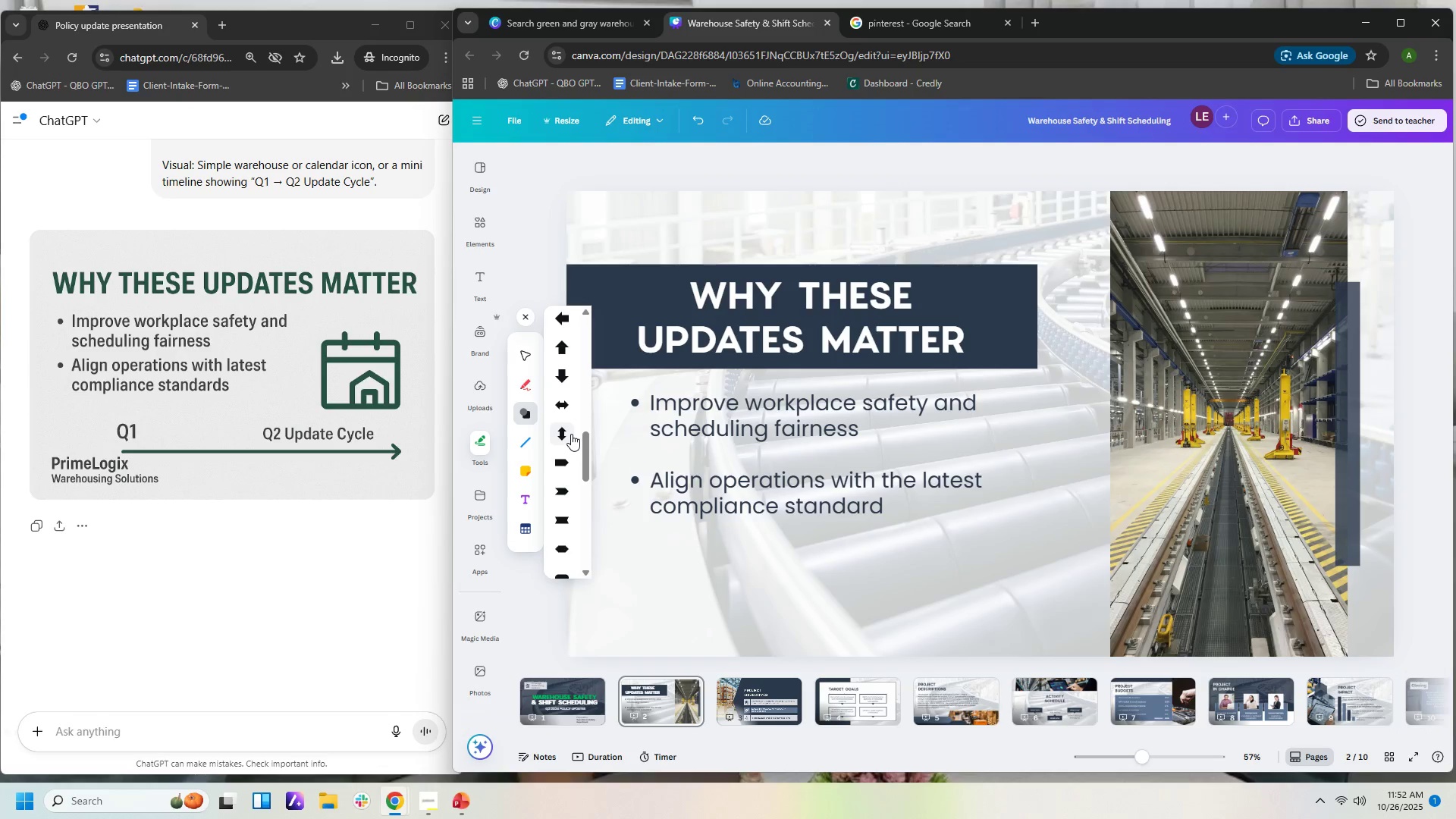 
scroll: coordinate [571, 434], scroll_direction: up, amount: 10.0
 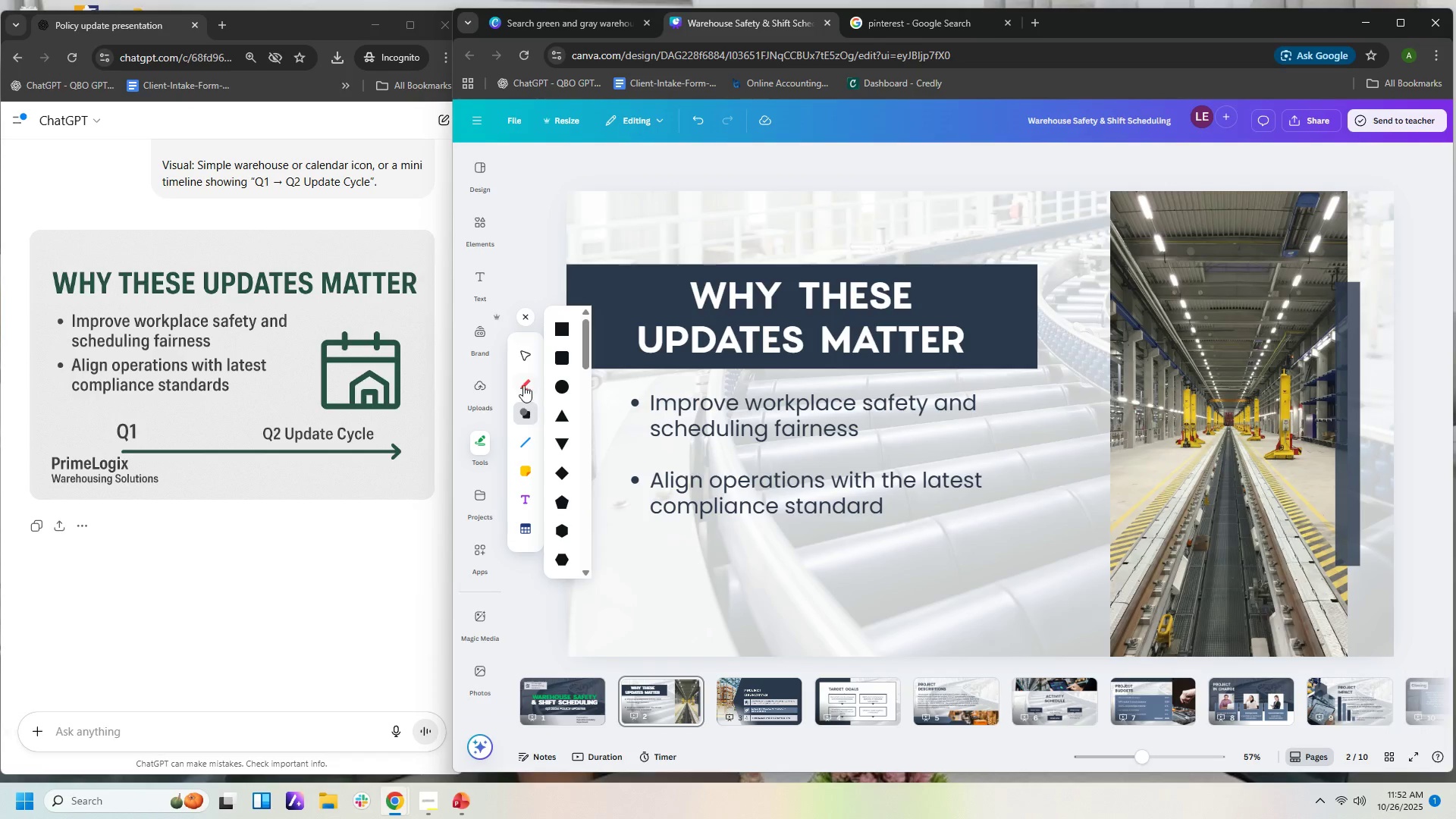 
left_click([523, 381])
 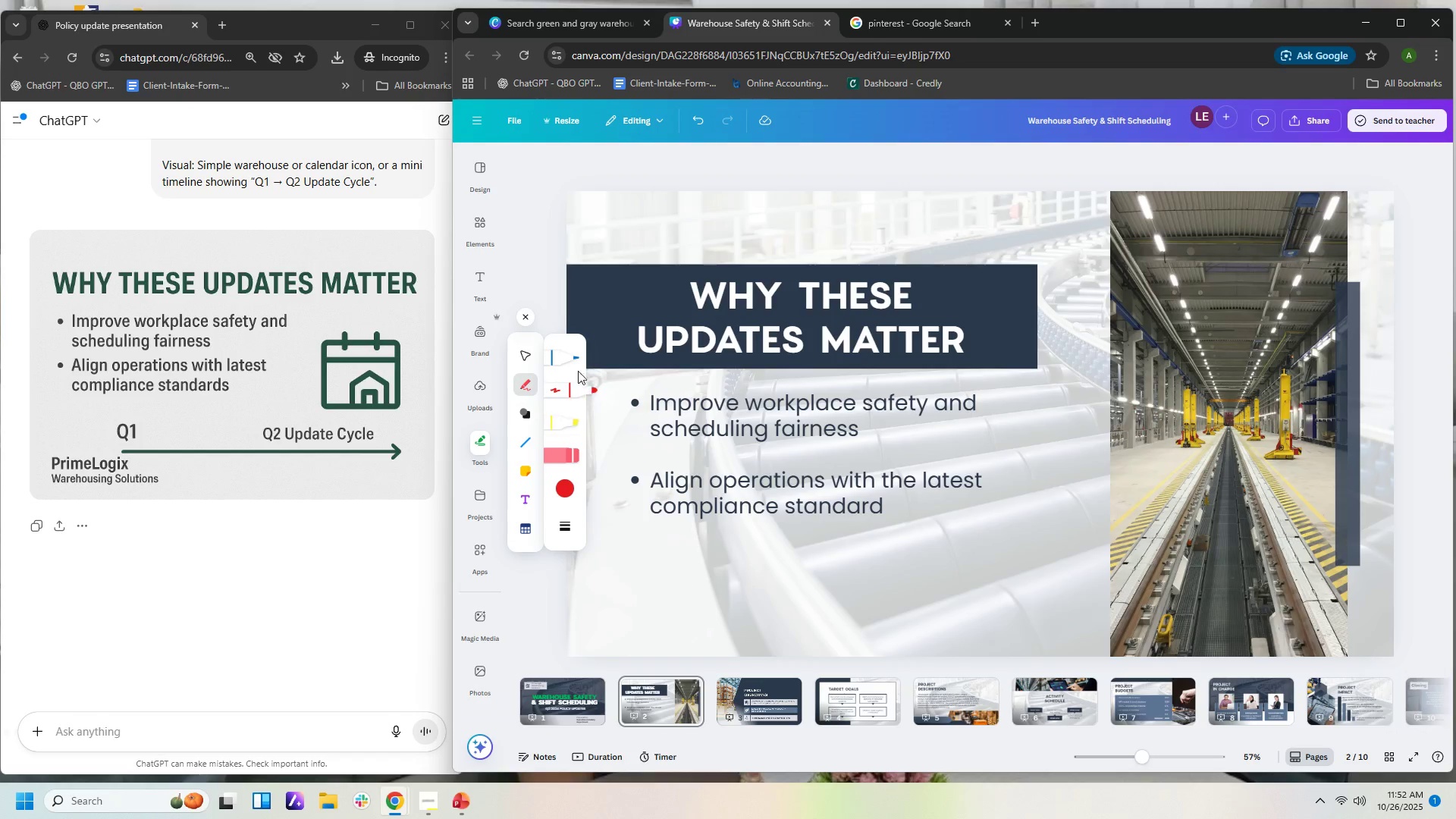 
left_click([564, 362])
 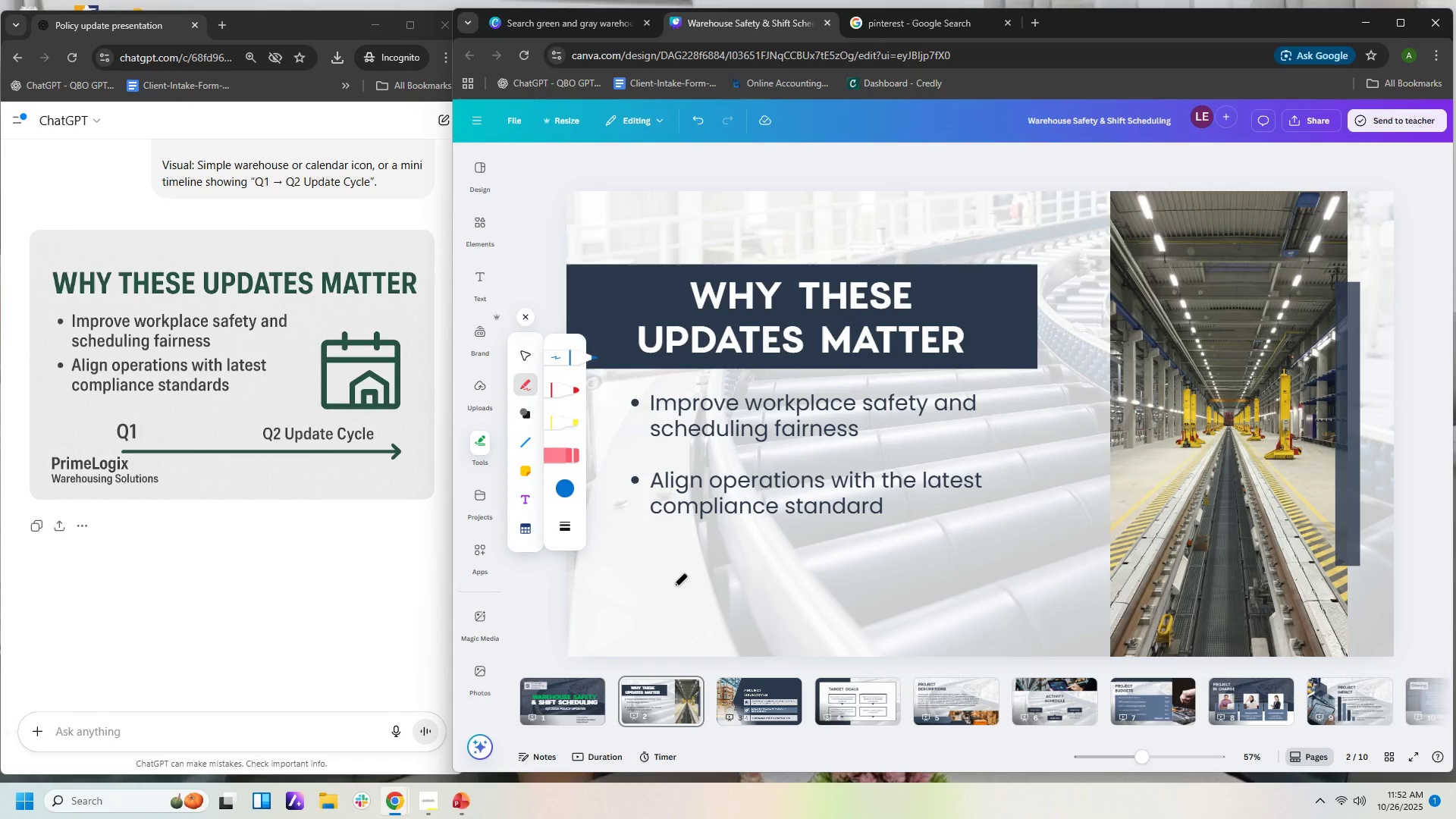 
left_click_drag(start_coordinate=[664, 584], to_coordinate=[1024, 588])
 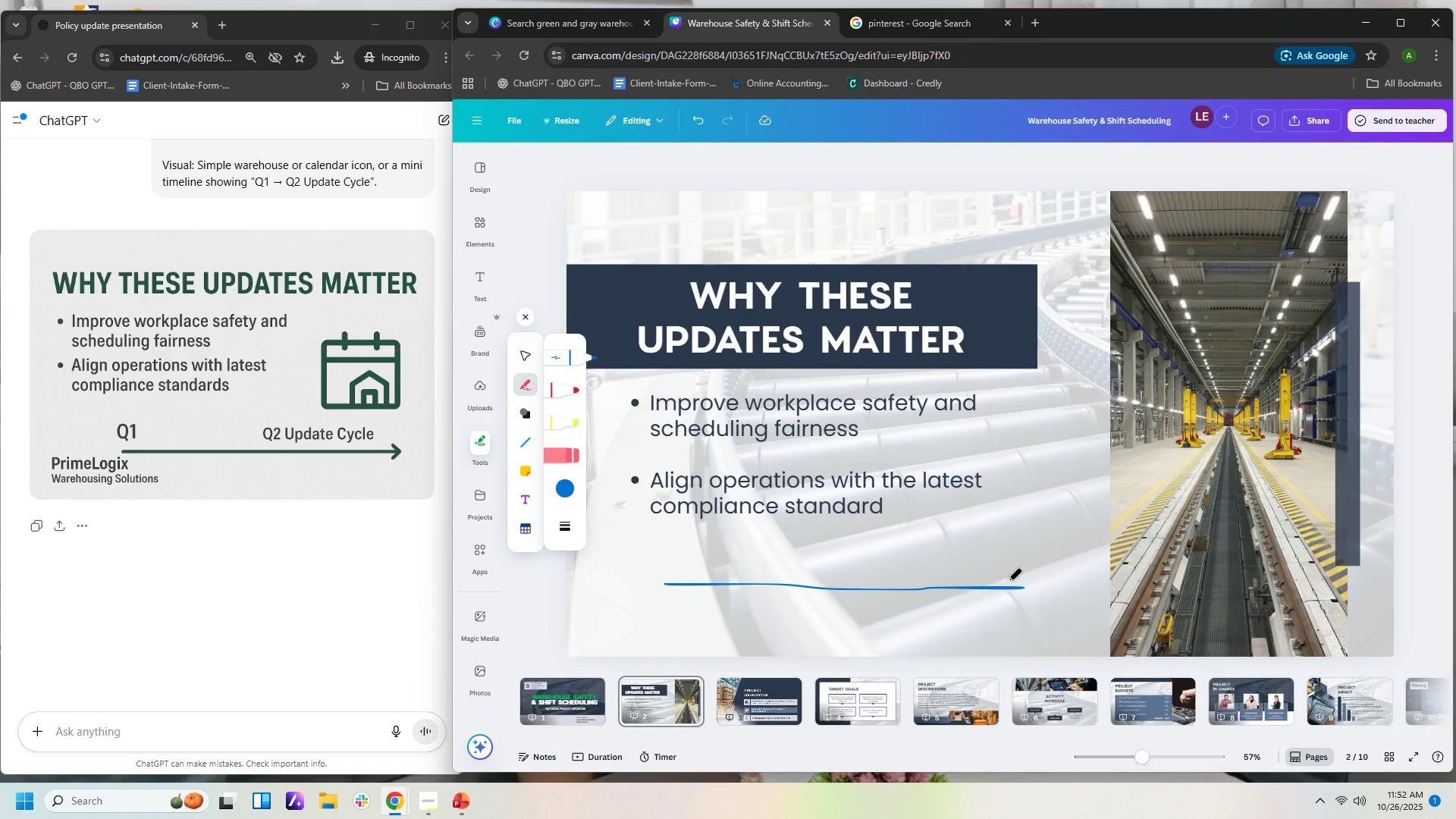 
left_click_drag(start_coordinate=[1005, 575], to_coordinate=[977, 623])
 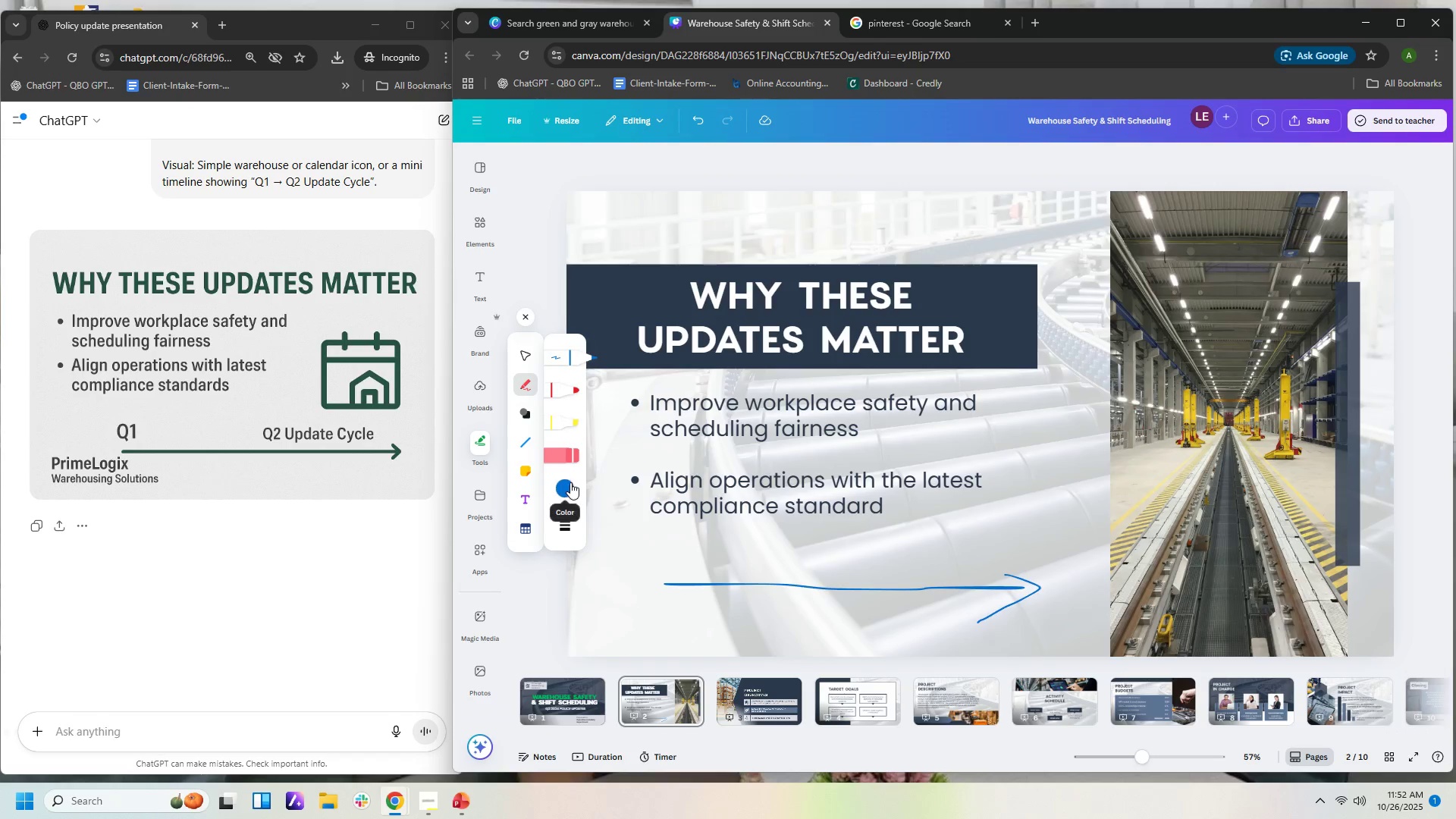 
left_click([563, 481])
 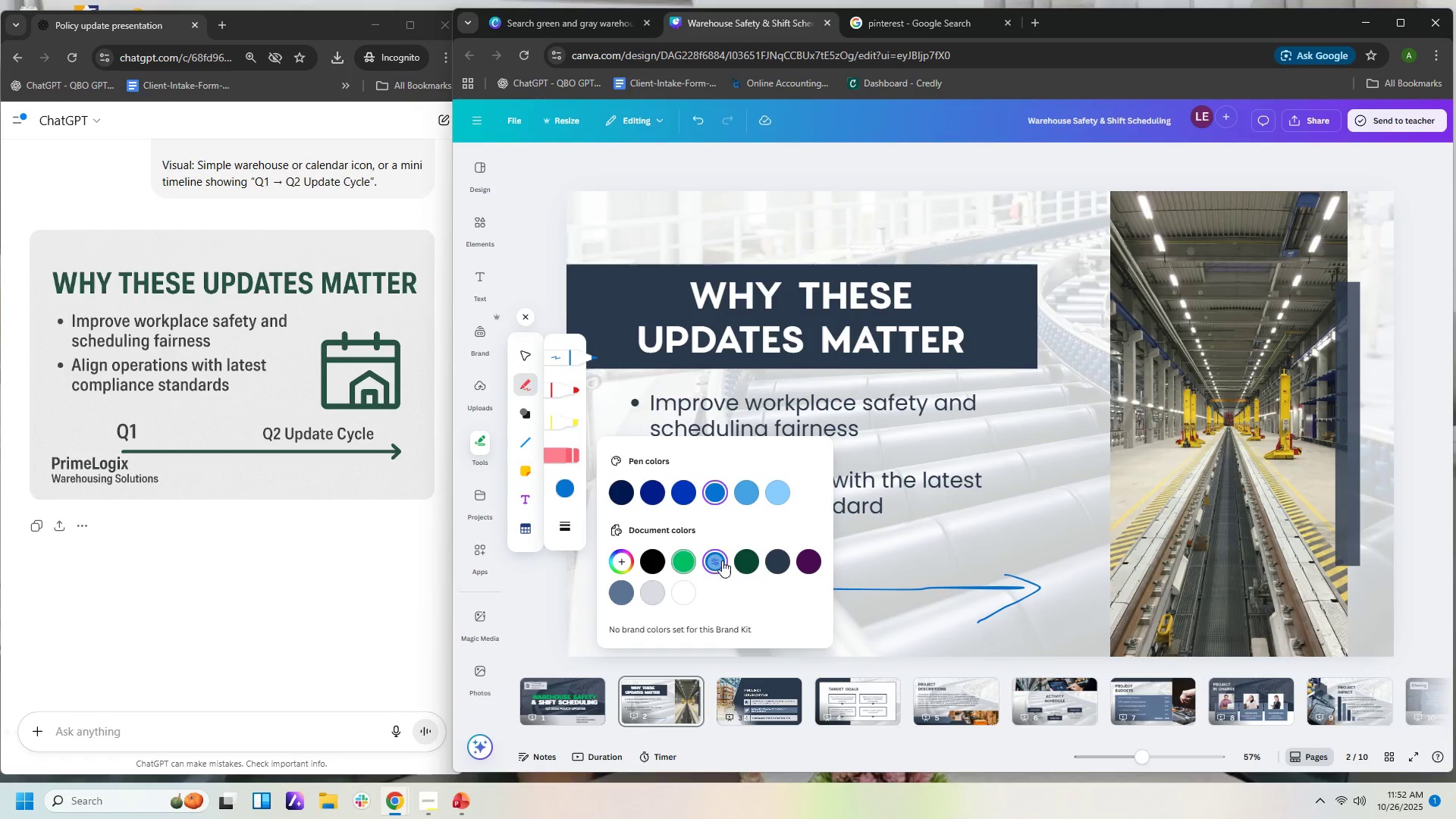 
left_click([750, 565])
 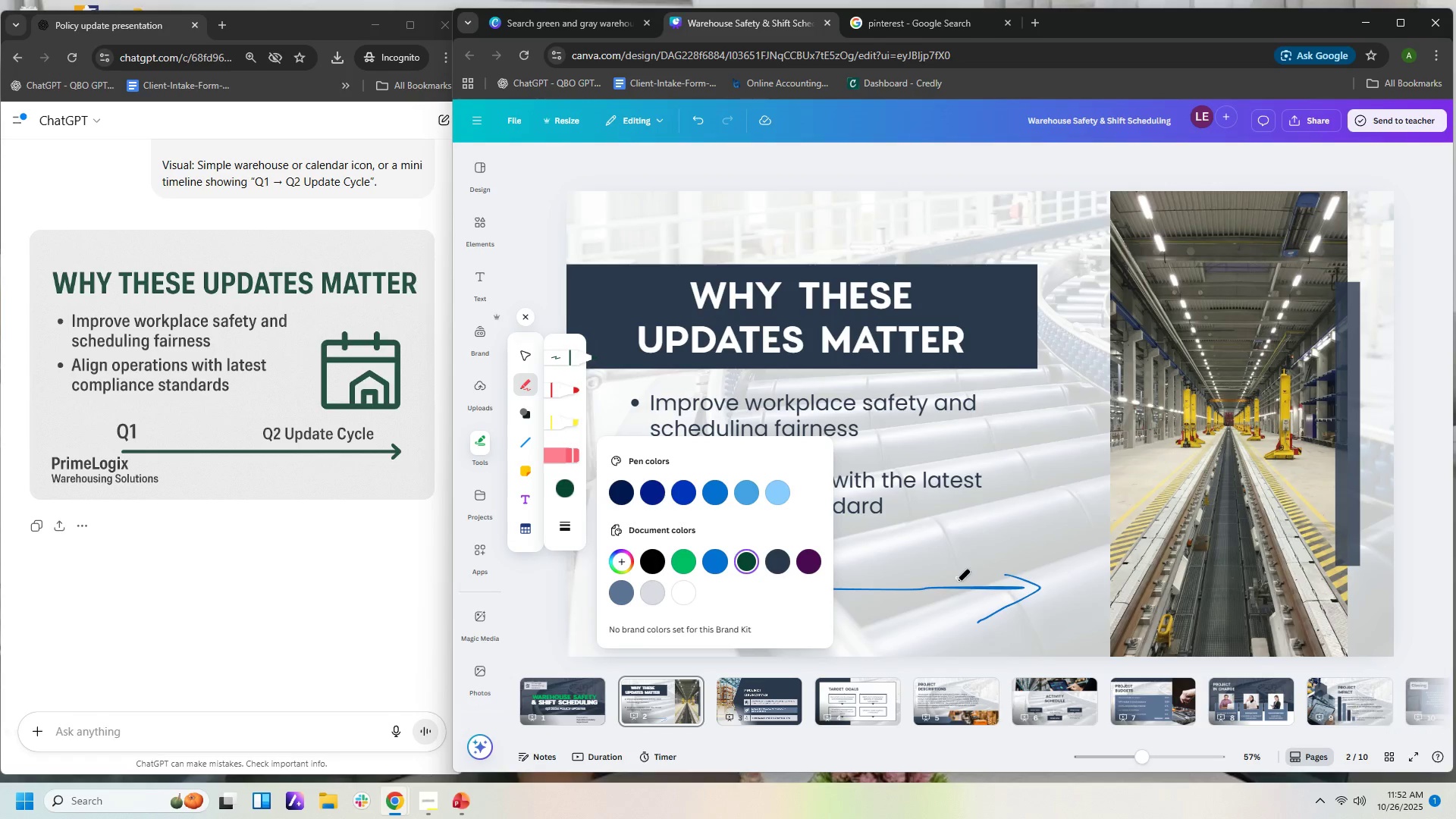 
left_click([957, 592])
 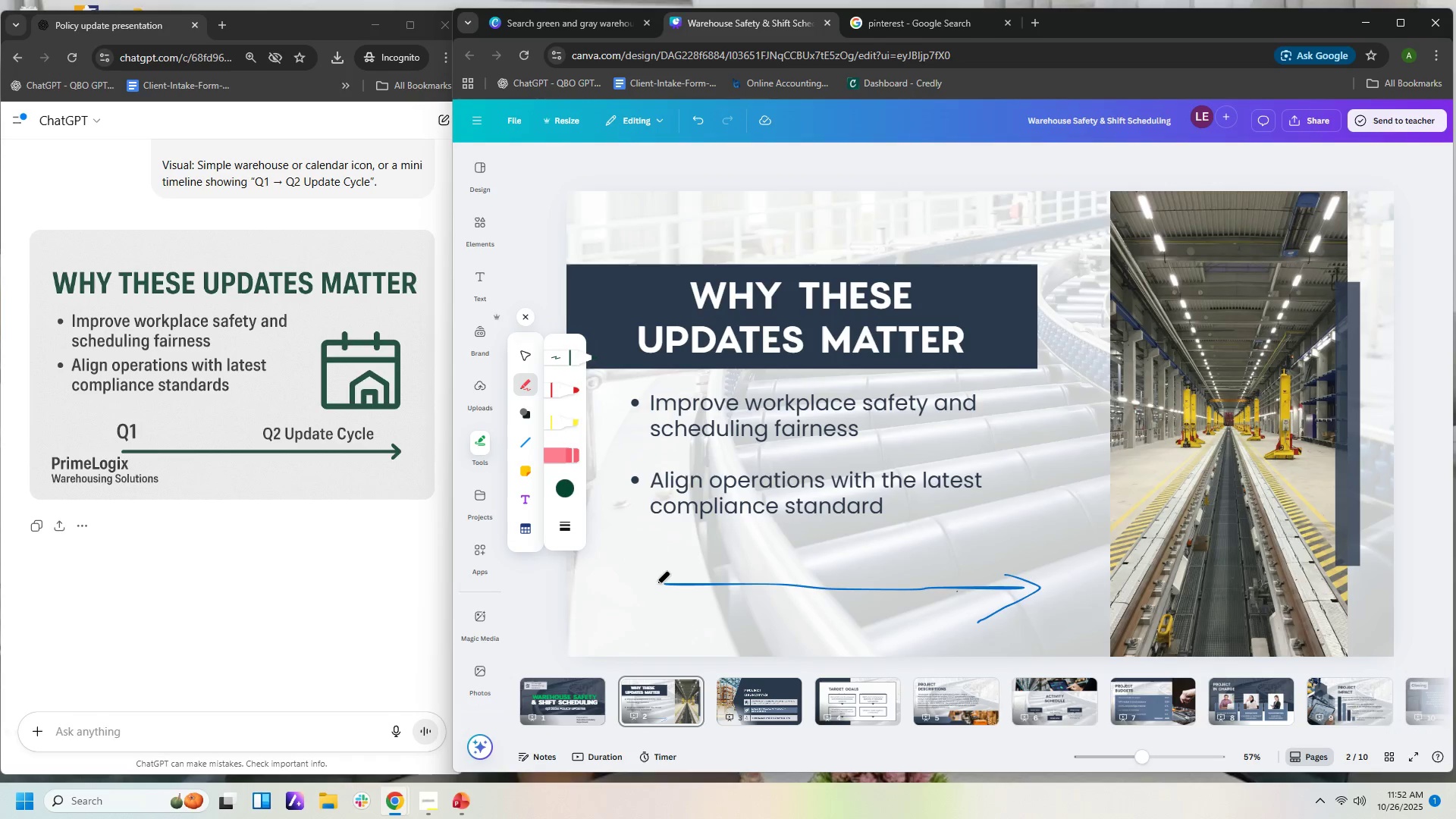 
left_click_drag(start_coordinate=[656, 584], to_coordinate=[1013, 594])
 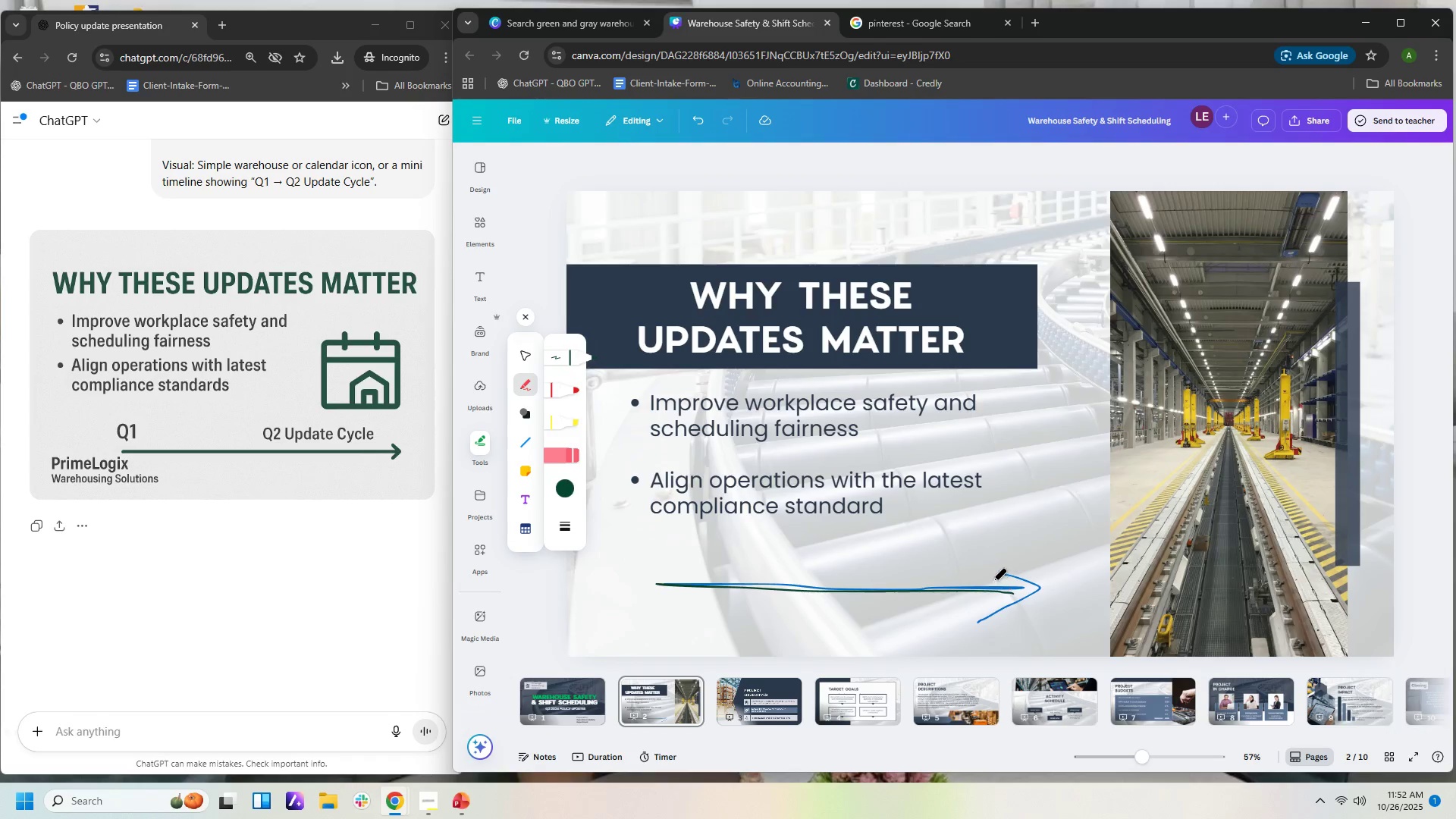 
left_click_drag(start_coordinate=[993, 581], to_coordinate=[940, 642])
 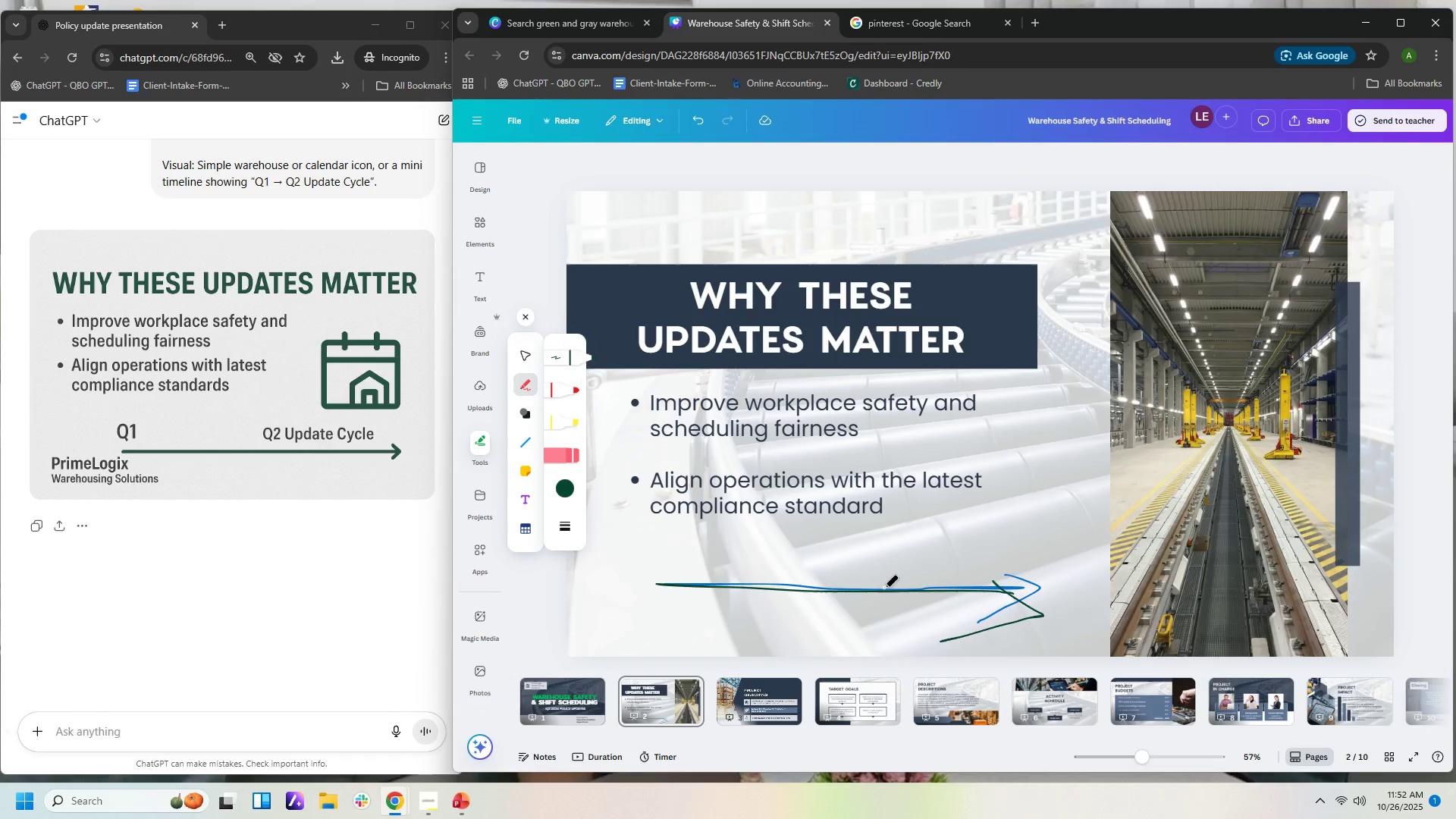 
key(Control+Z)
 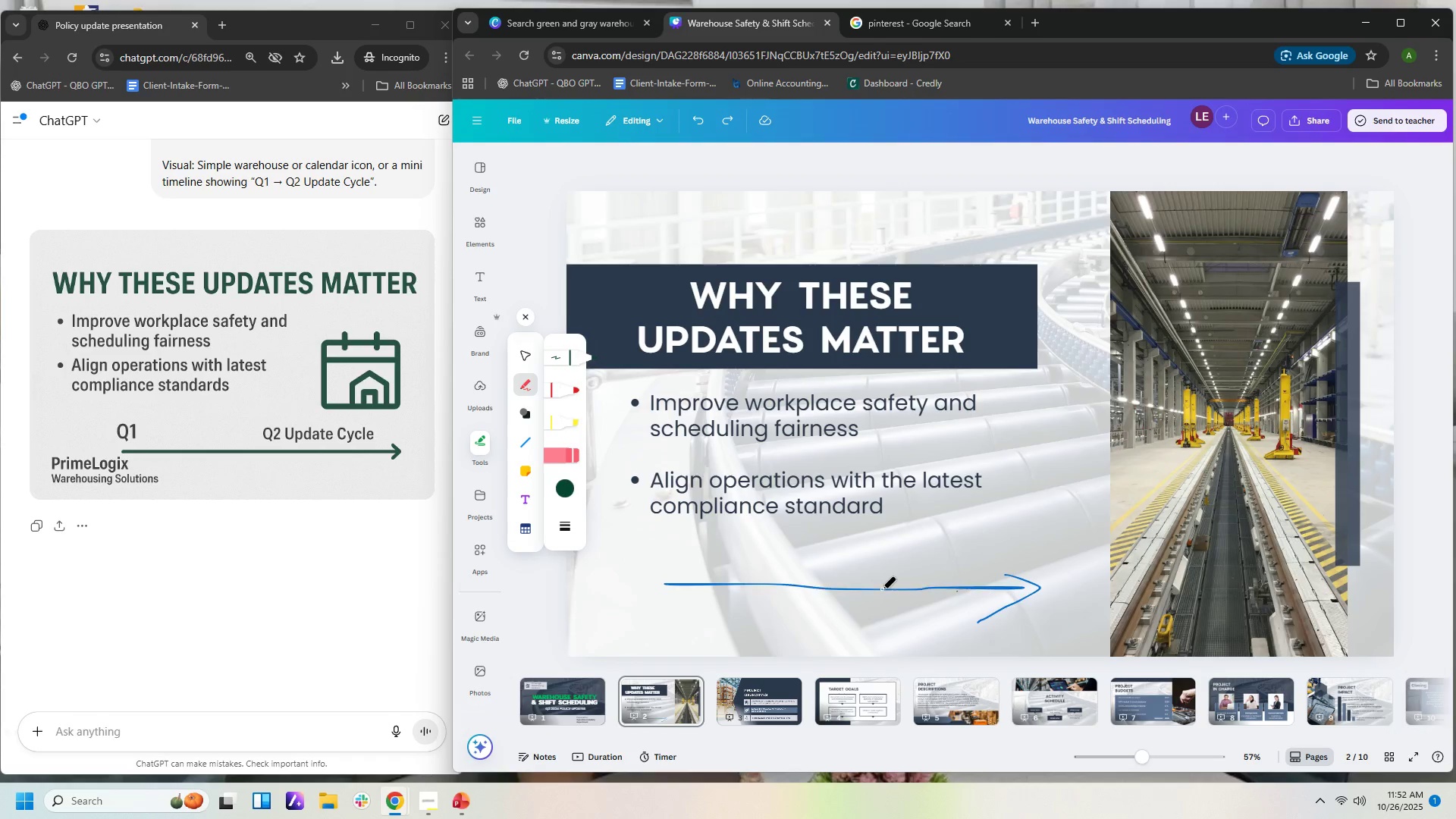 
key(Control+Z)
 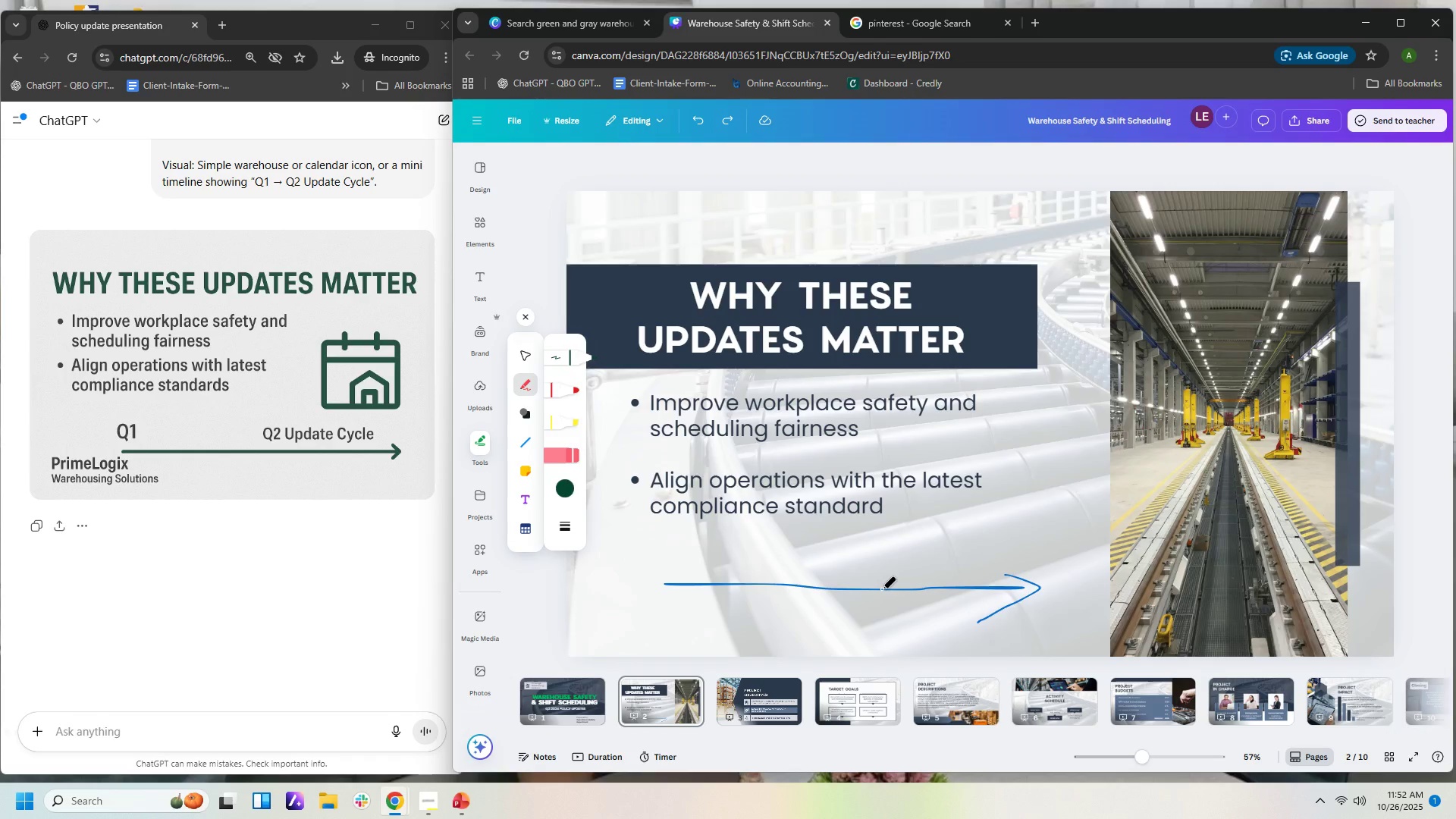 
key(Control+Z)
 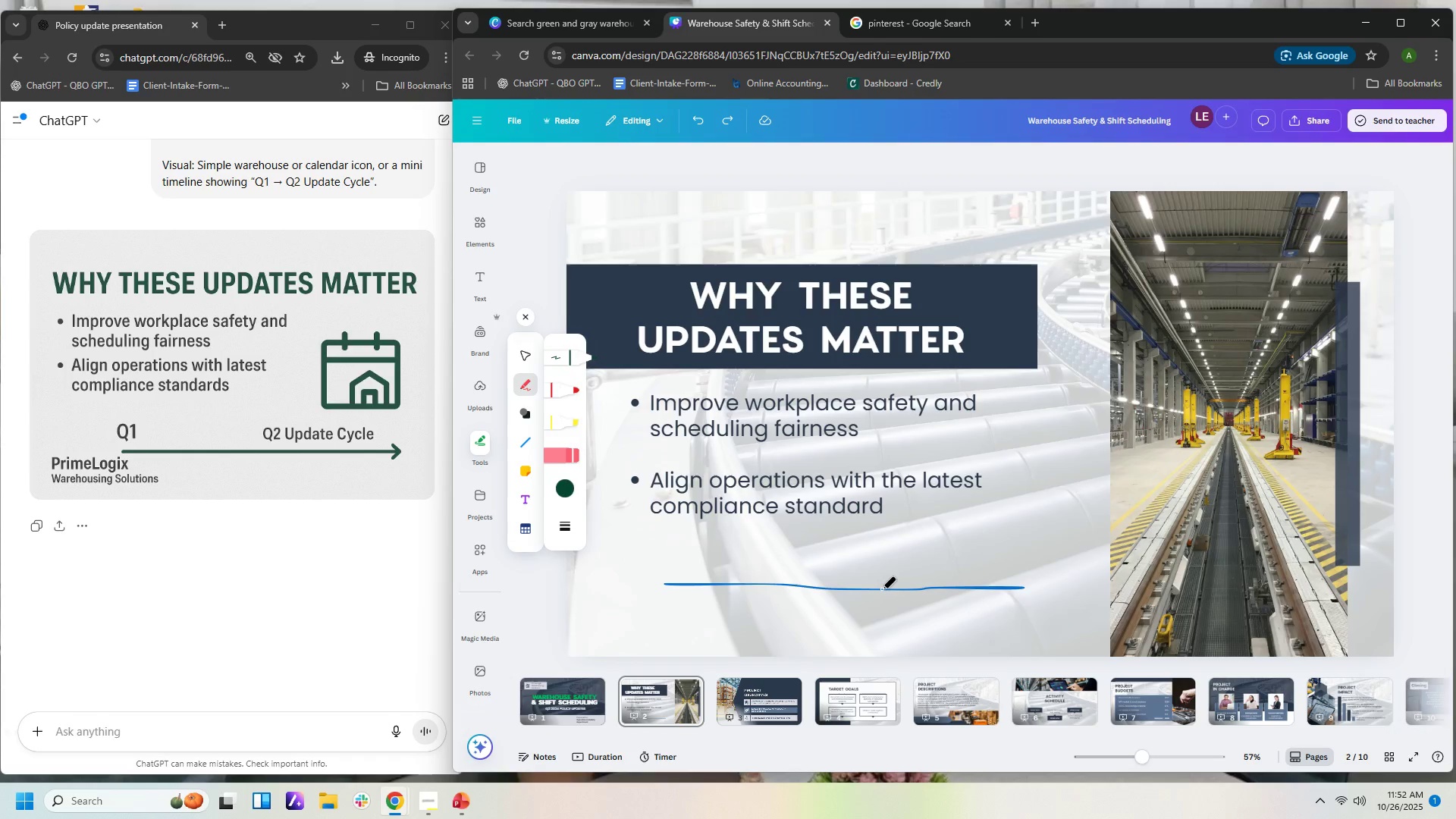 
key(Control+Z)
 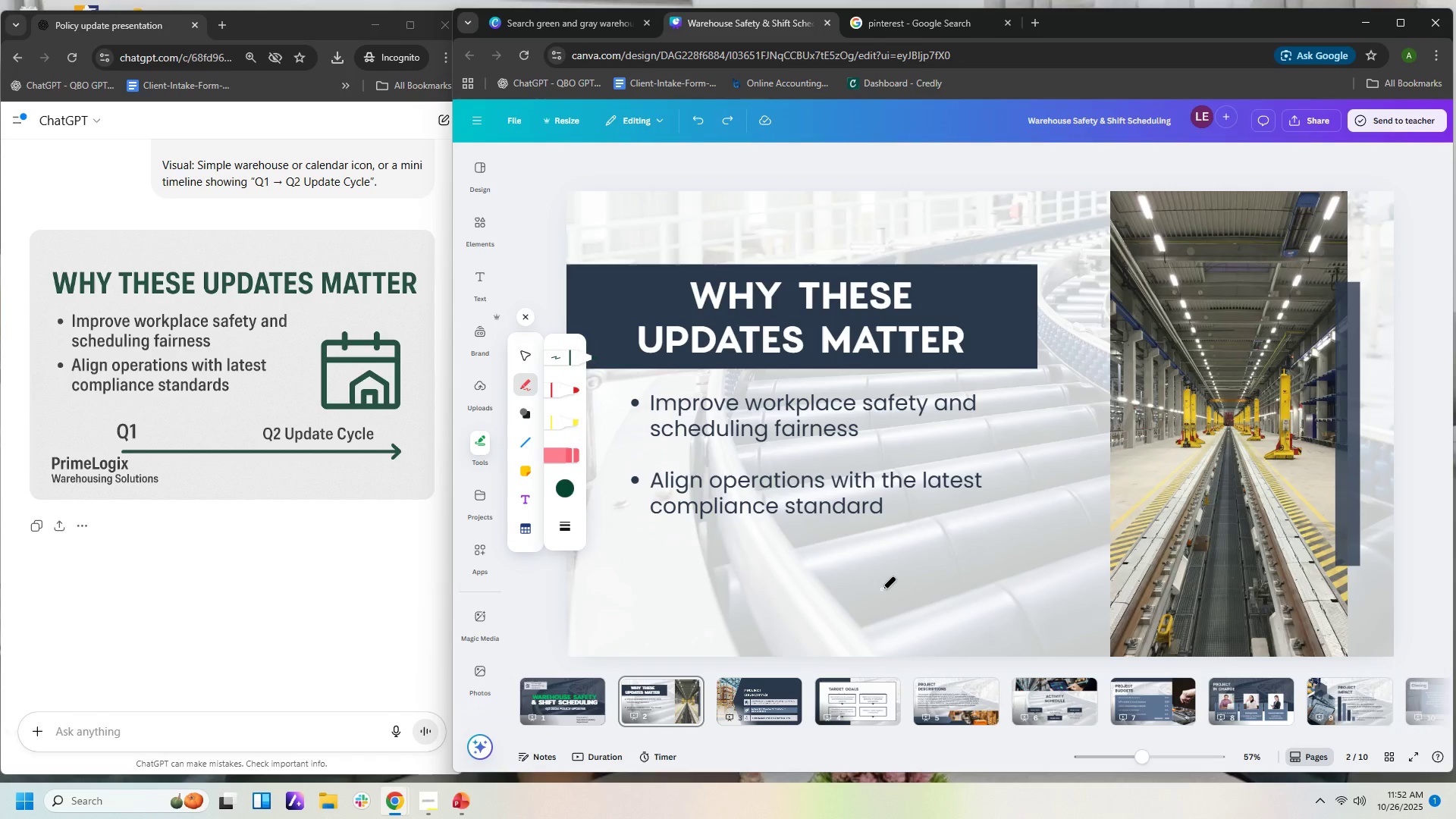 
key(Control+Z)
 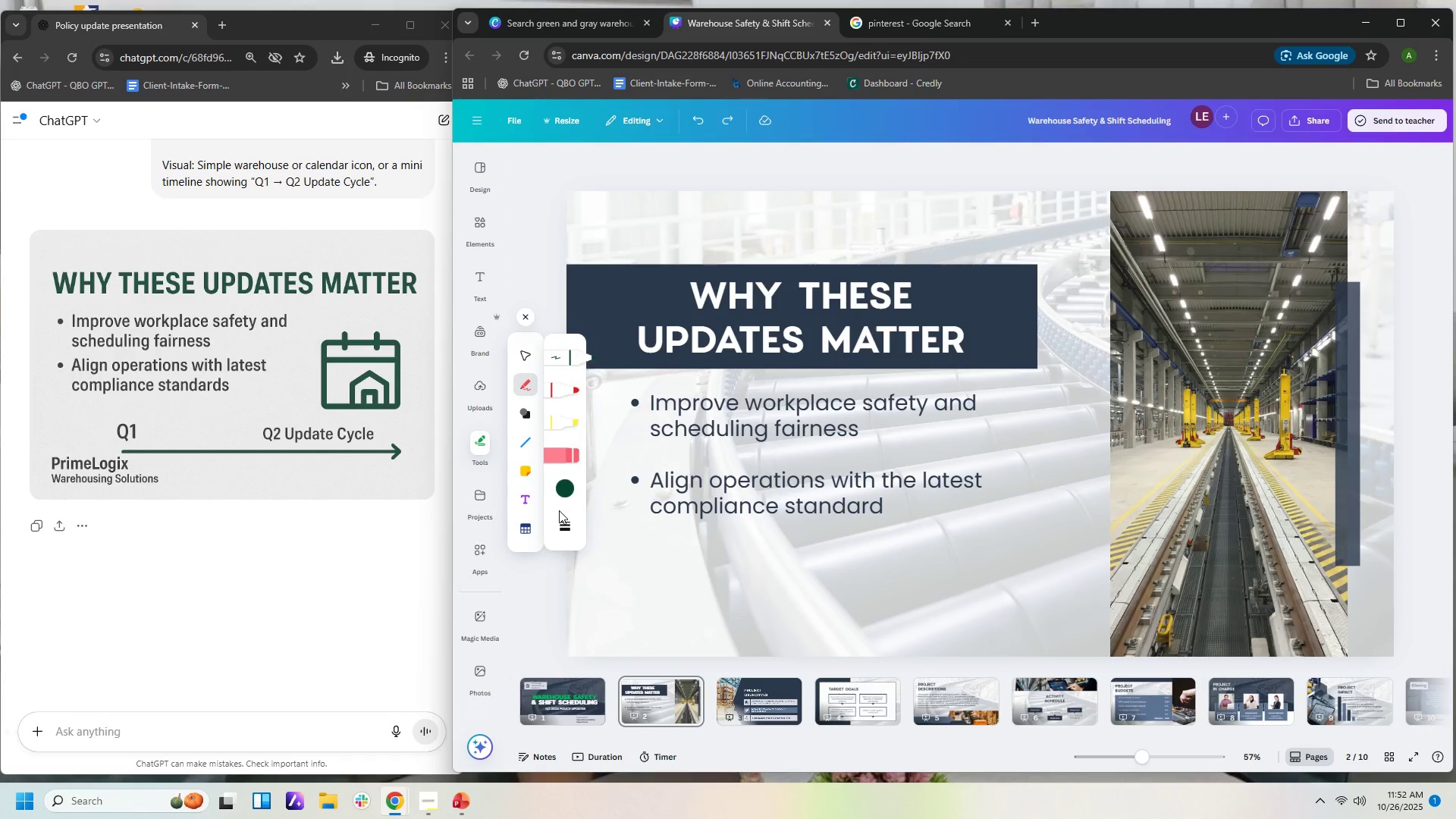 
left_click([563, 522])
 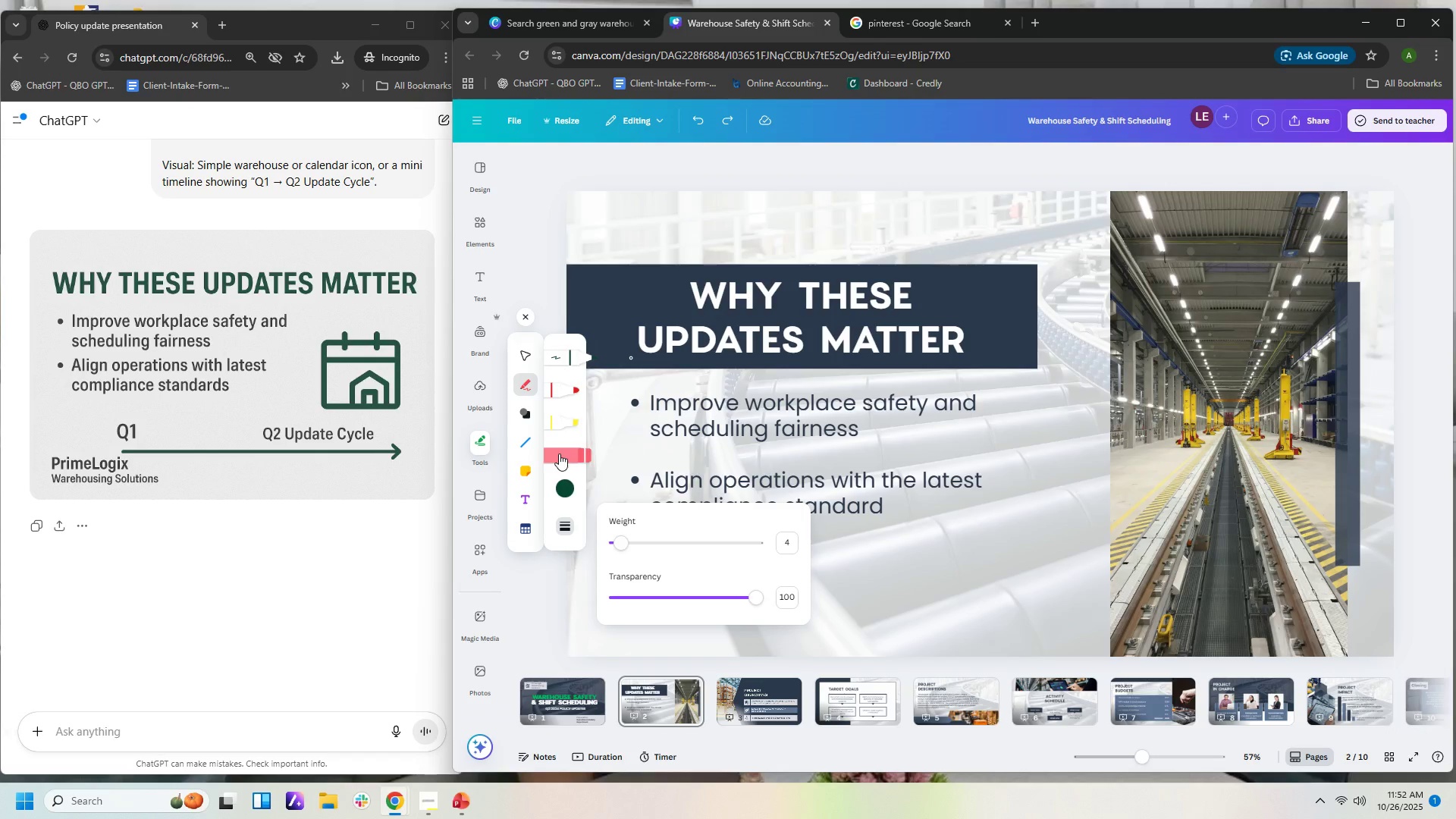 
left_click([559, 453])
 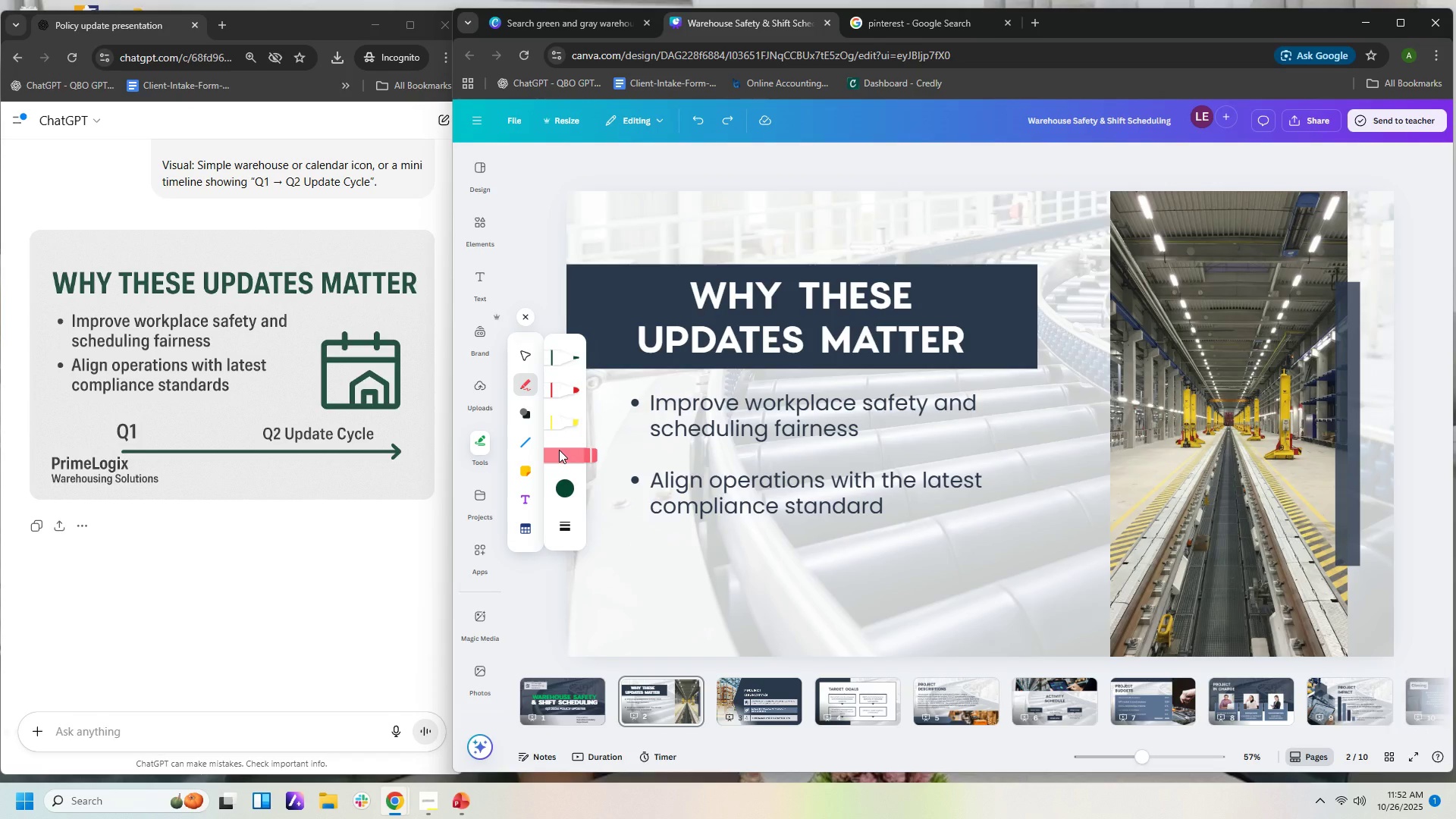 
left_click([559, 450])
 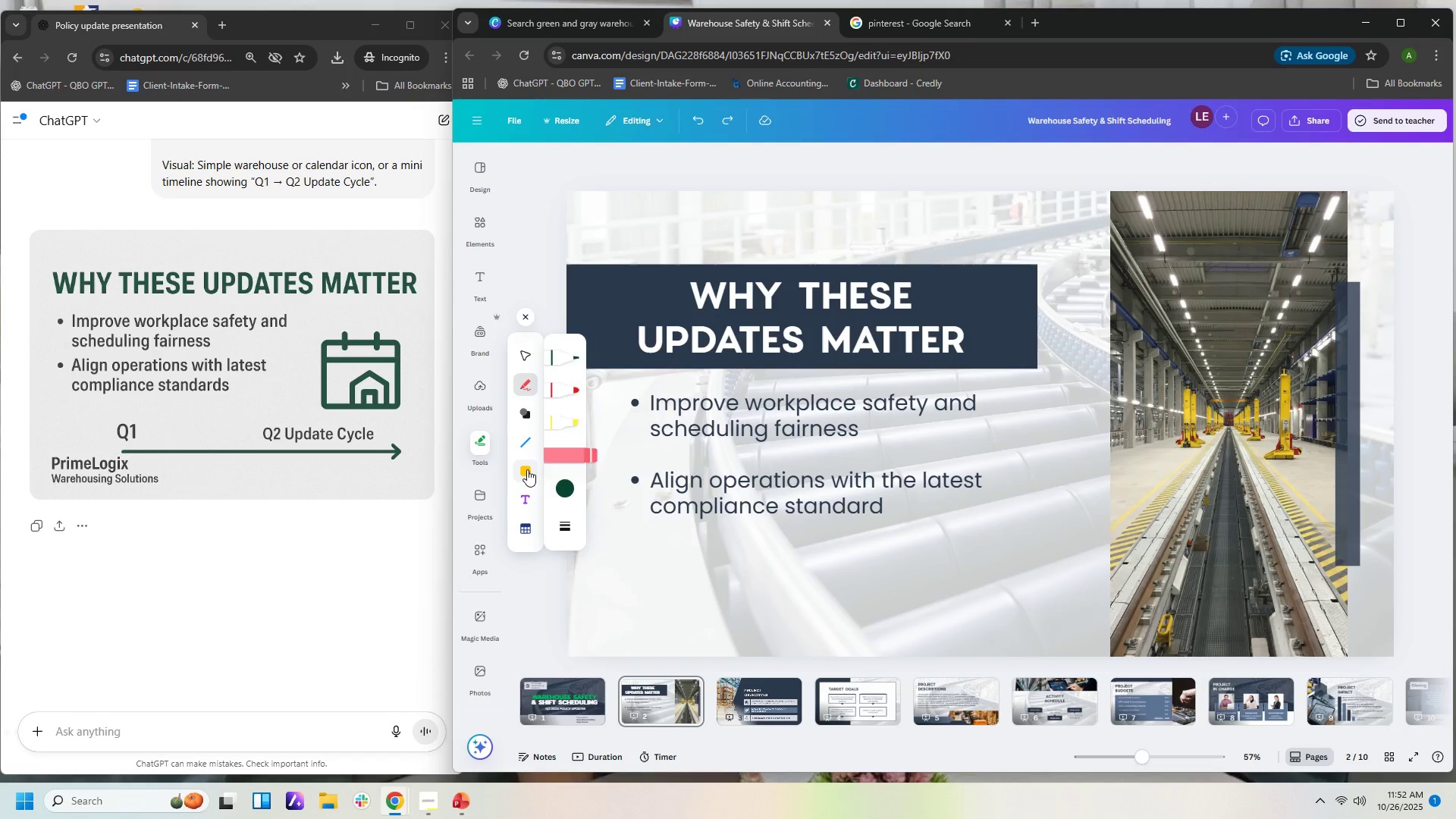 
left_click([527, 469])
 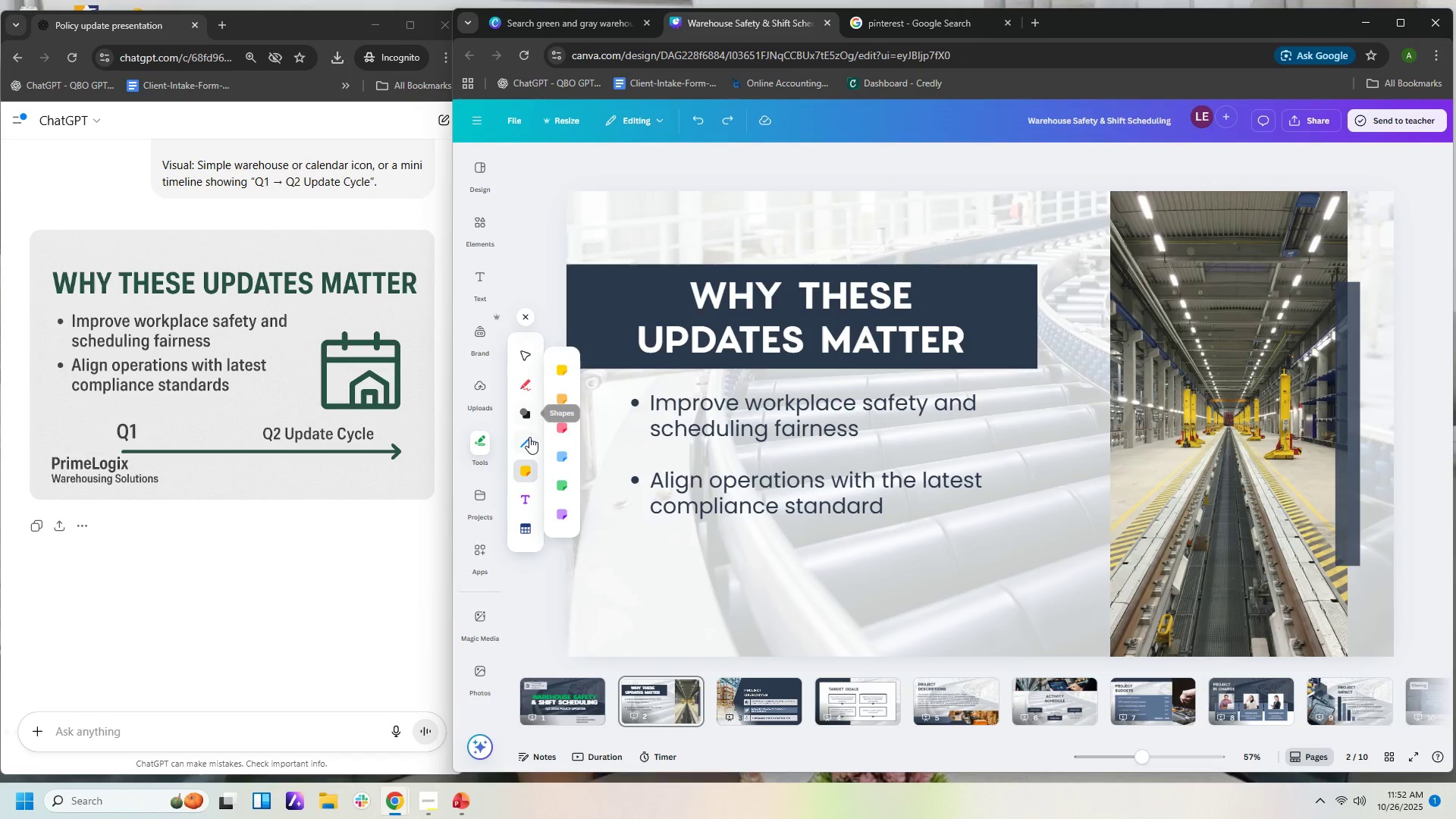 
left_click([529, 437])
 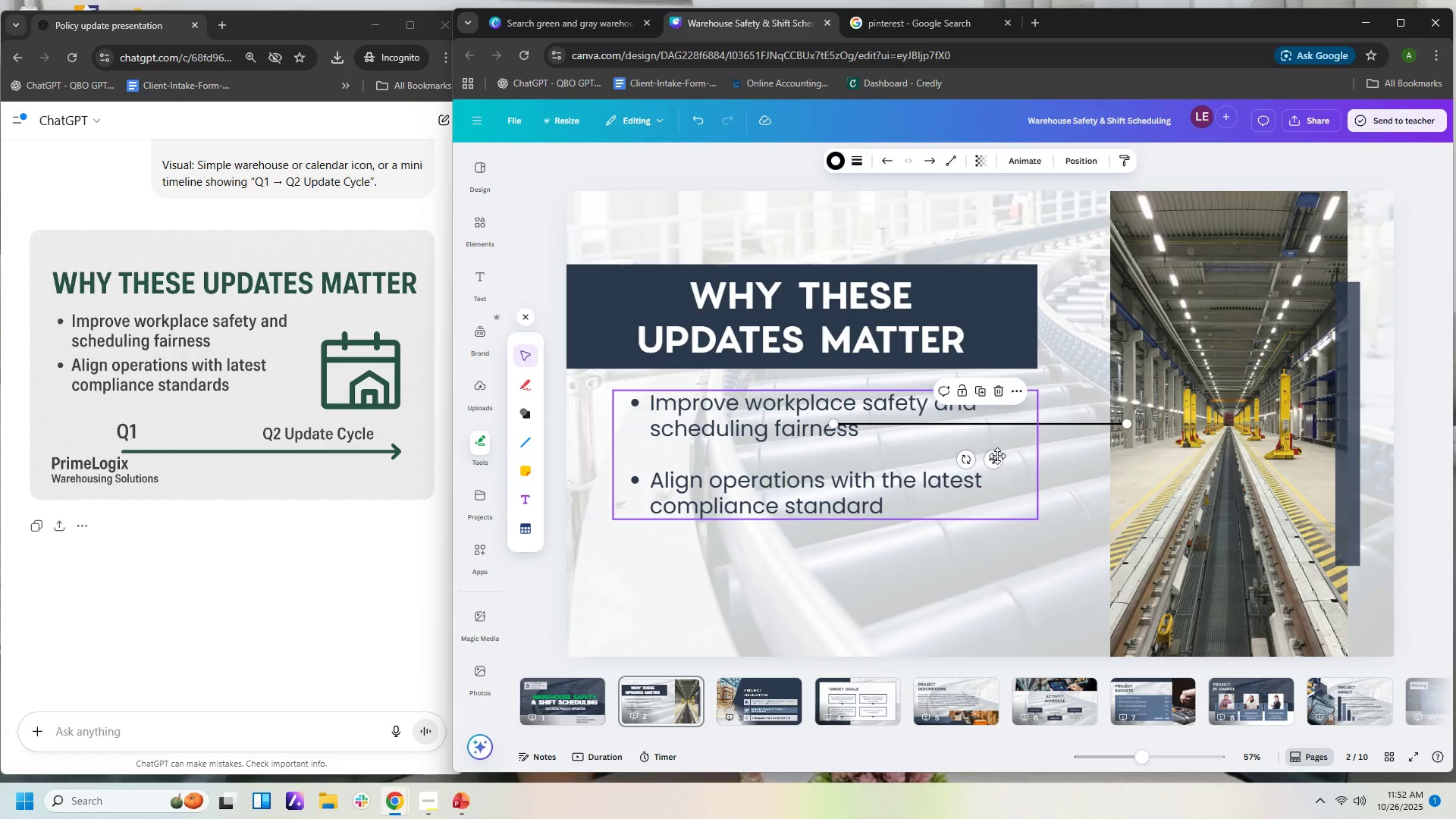 
left_click_drag(start_coordinate=[1106, 423], to_coordinate=[942, 570])
 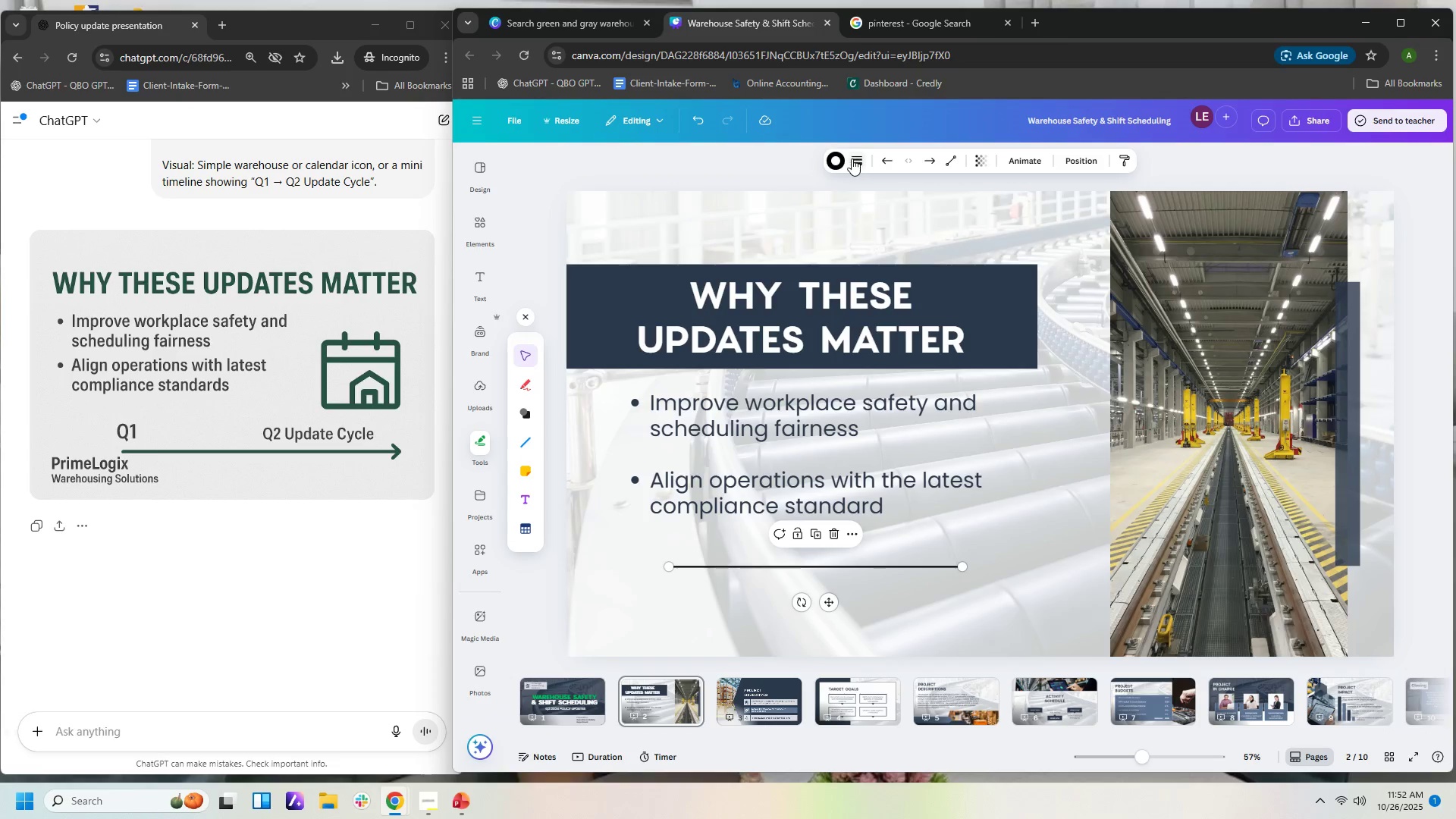 
left_click([850, 158])
 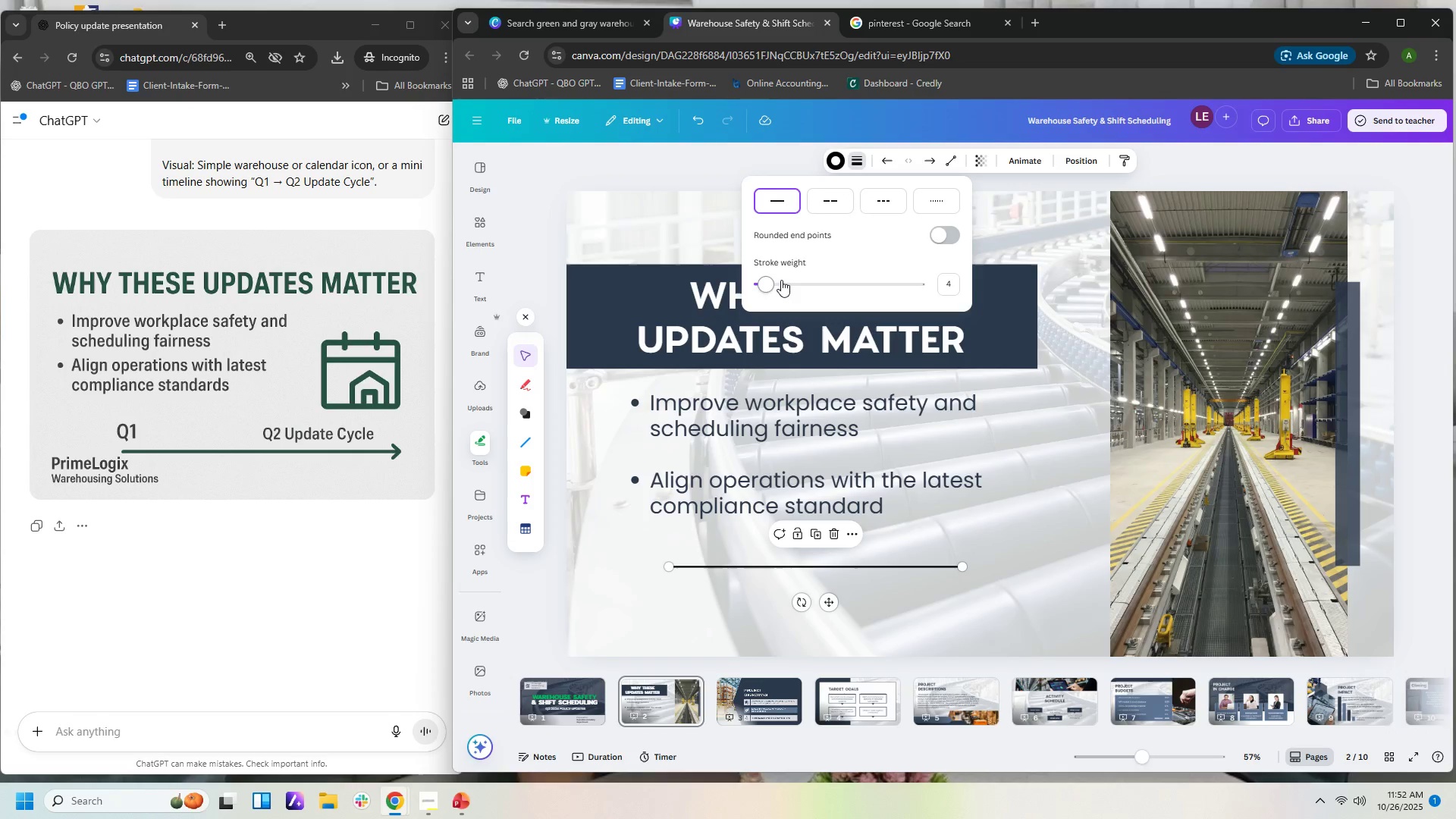 
left_click_drag(start_coordinate=[768, 281], to_coordinate=[791, 281])
 